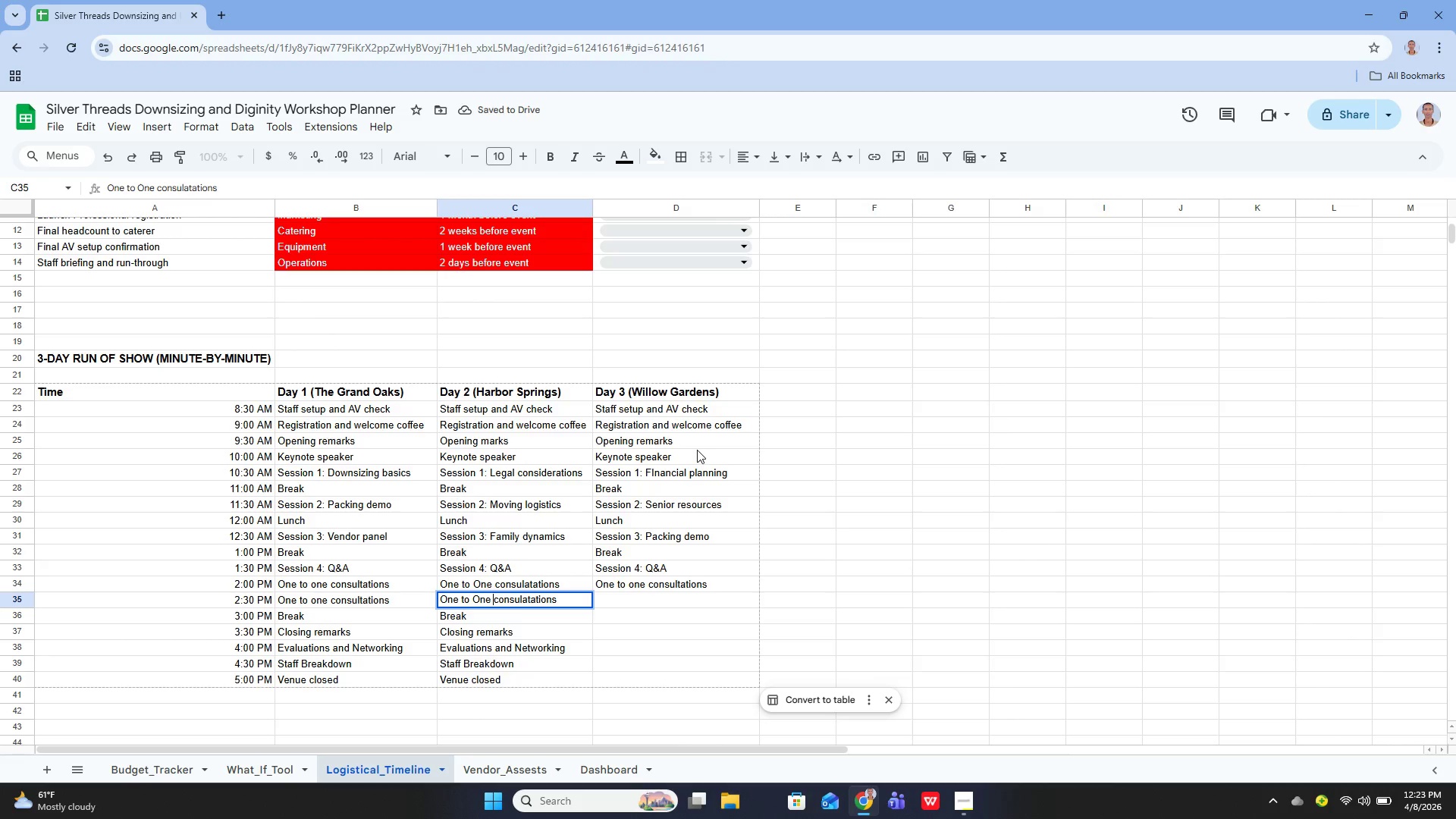 
key(ArrowLeft)
 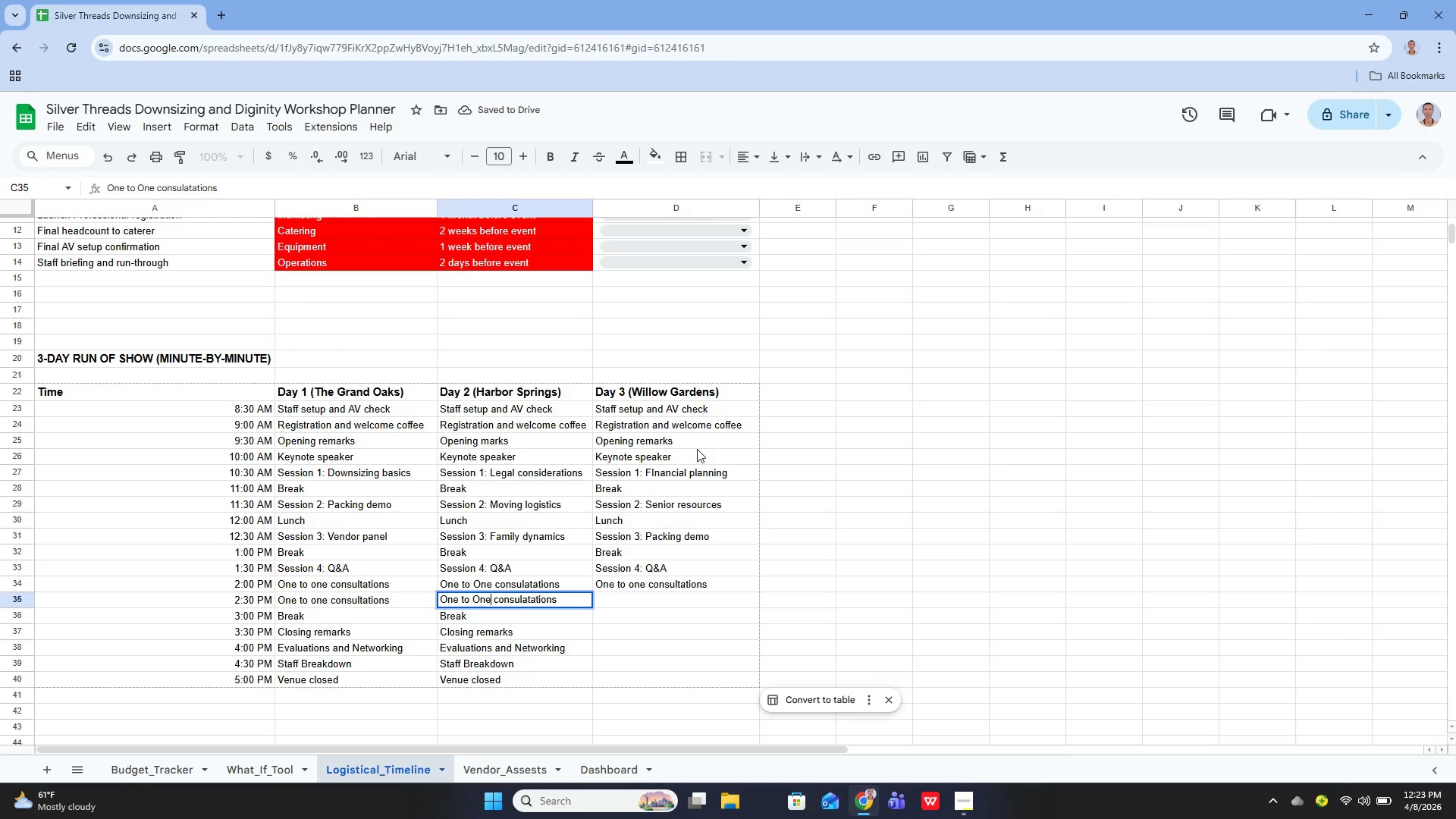 
key(ArrowLeft)
 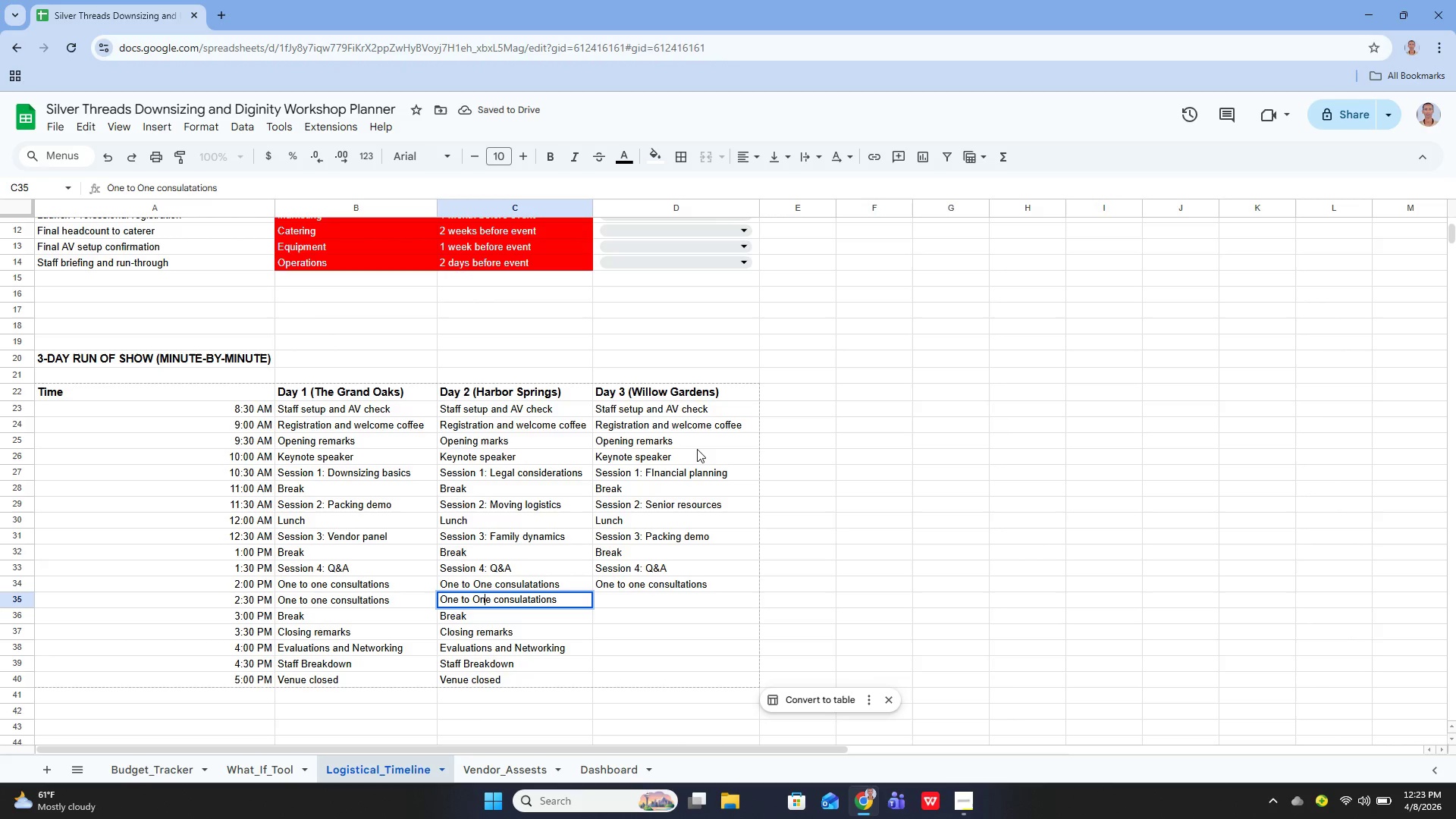 
key(ArrowLeft)
 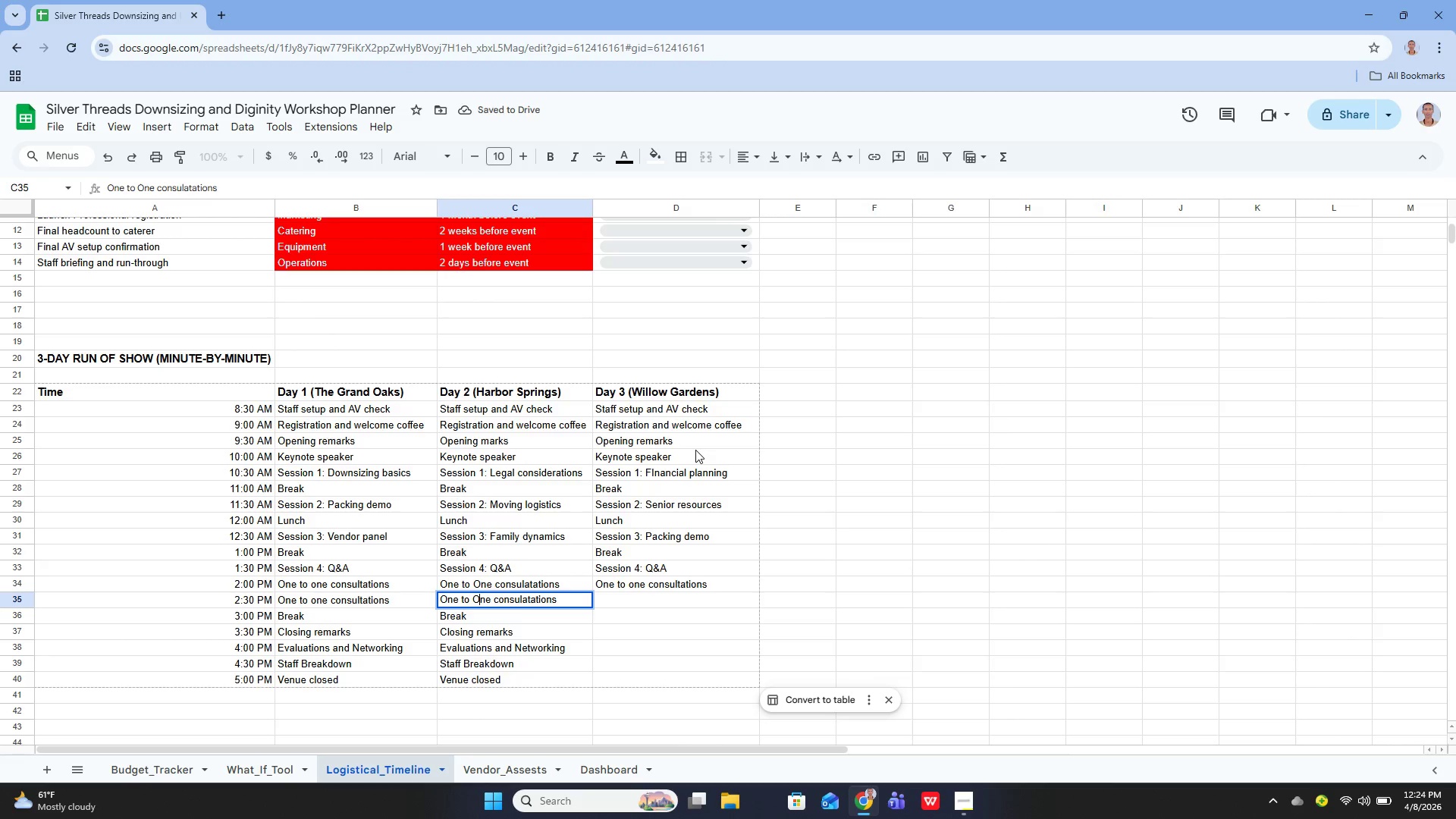 
key(Backspace)
 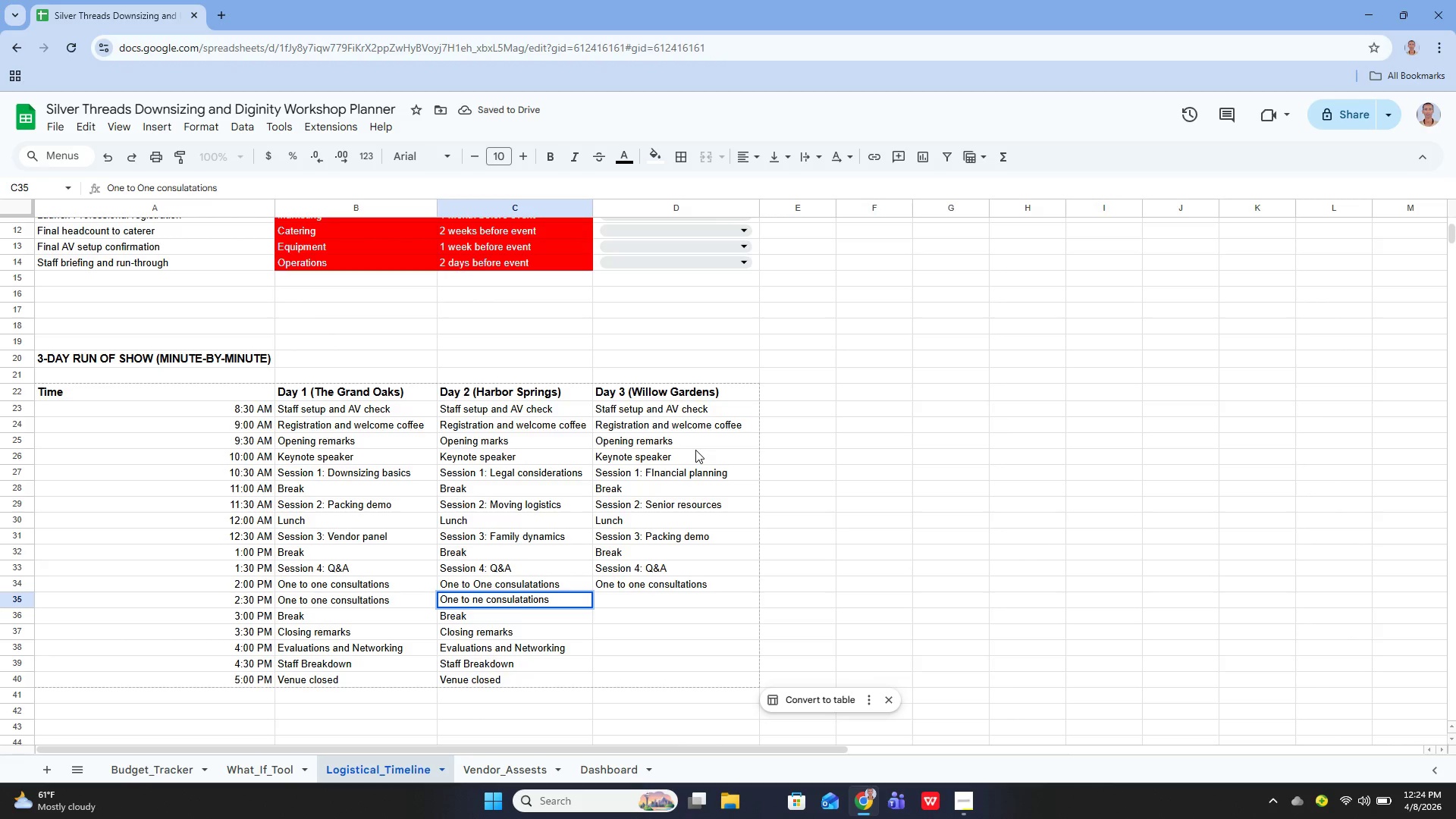 
key(O)
 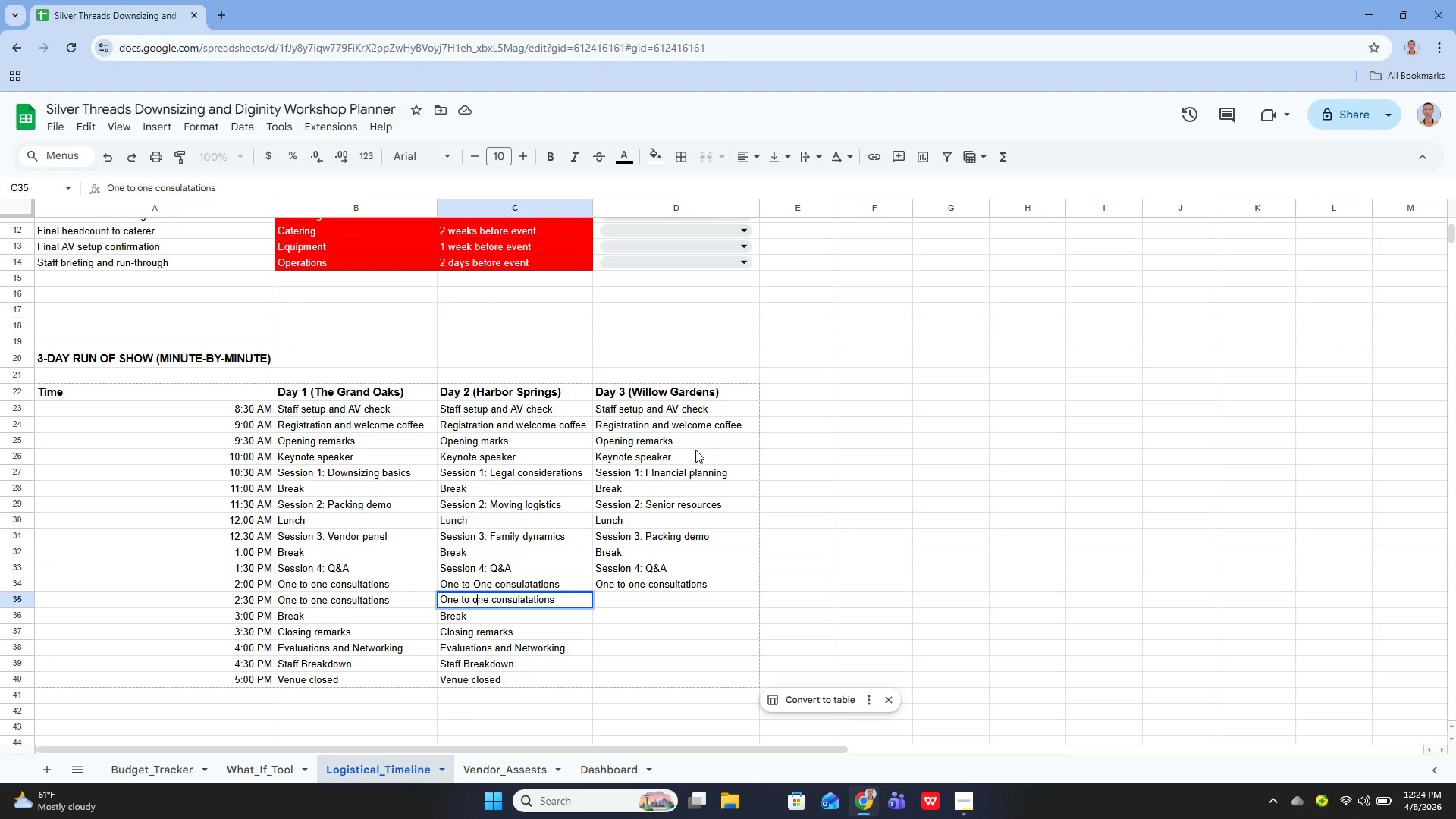 
key(Enter)
 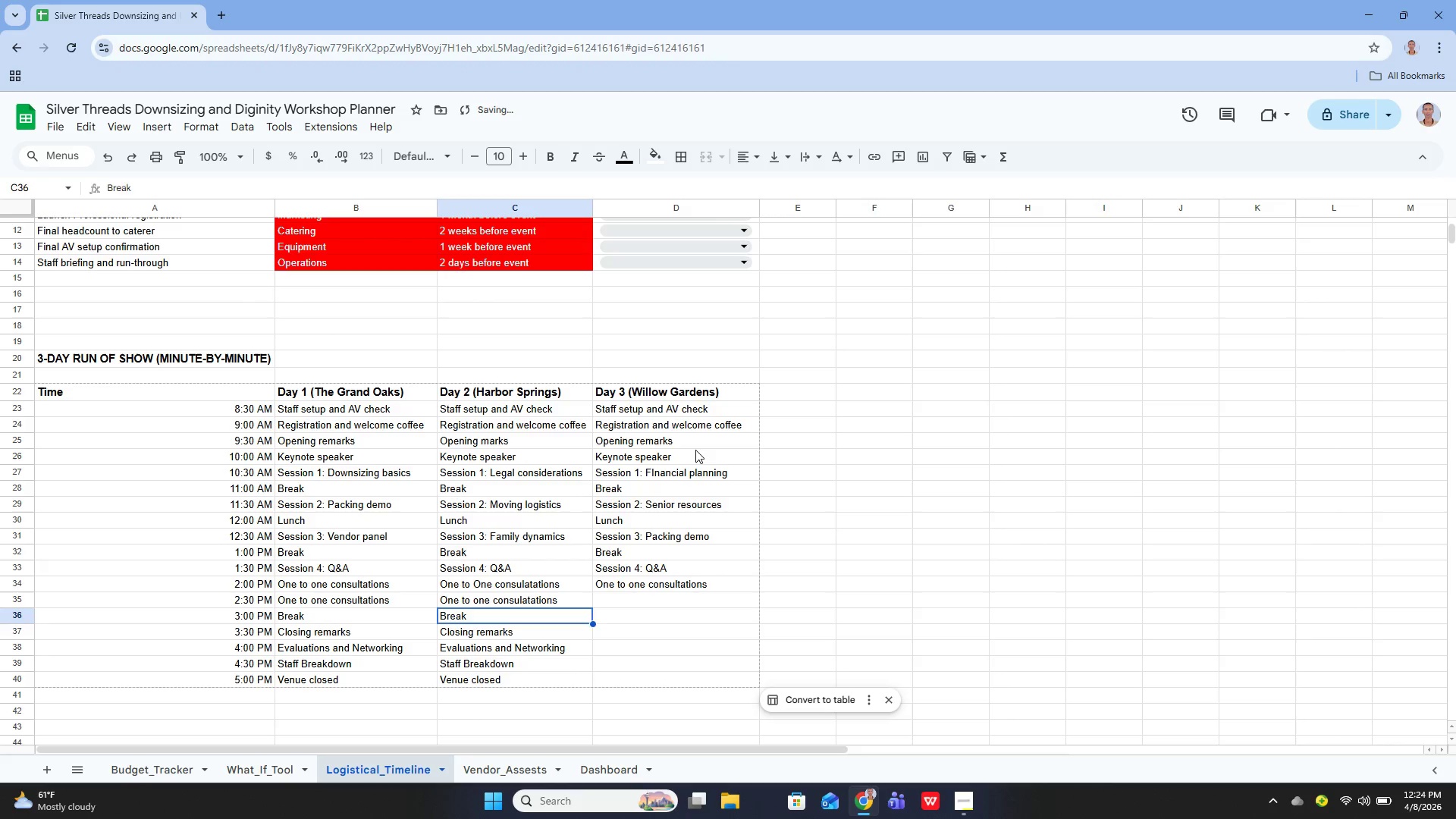 
key(ArrowUp)
 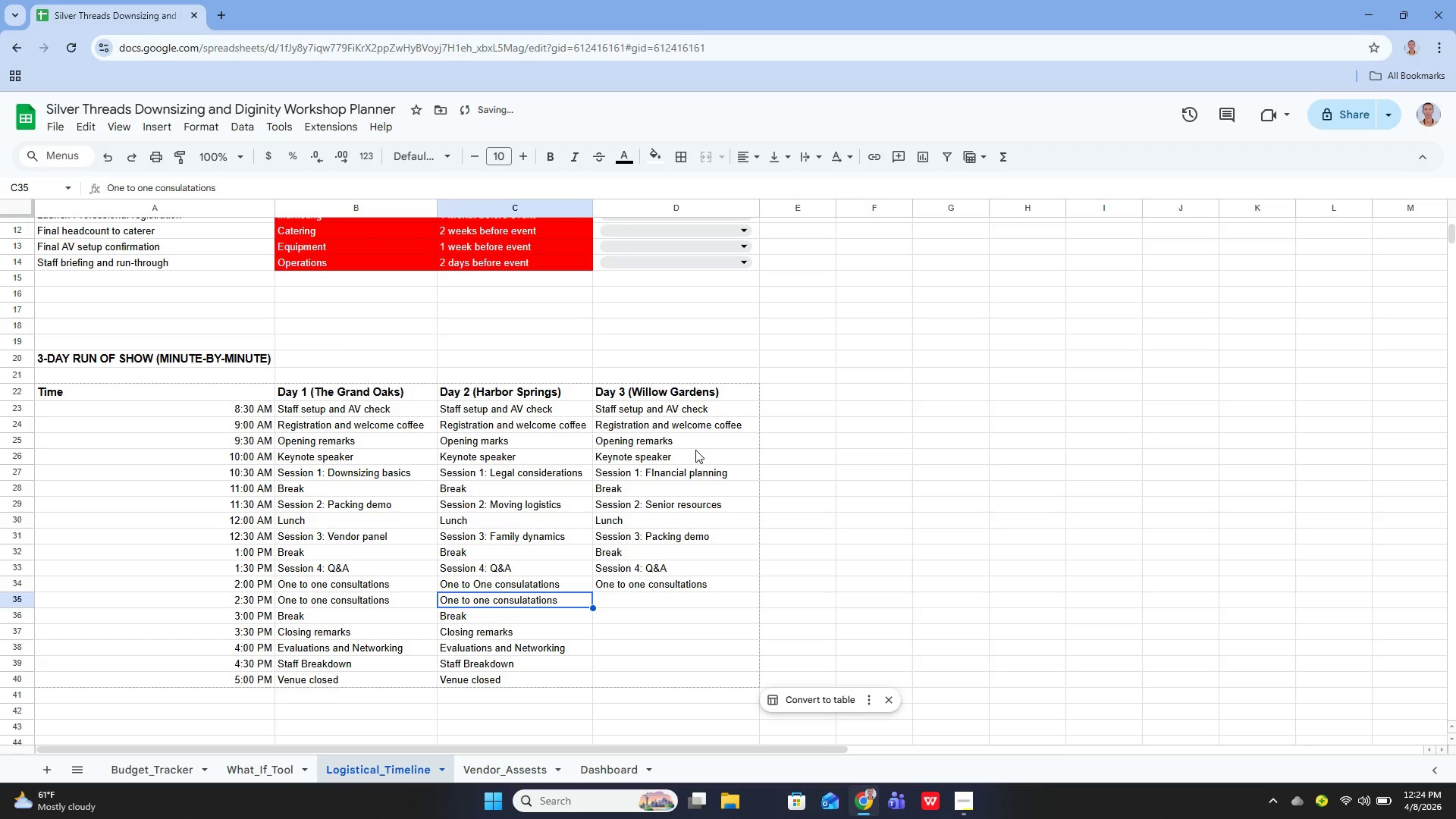 
key(ArrowUp)
 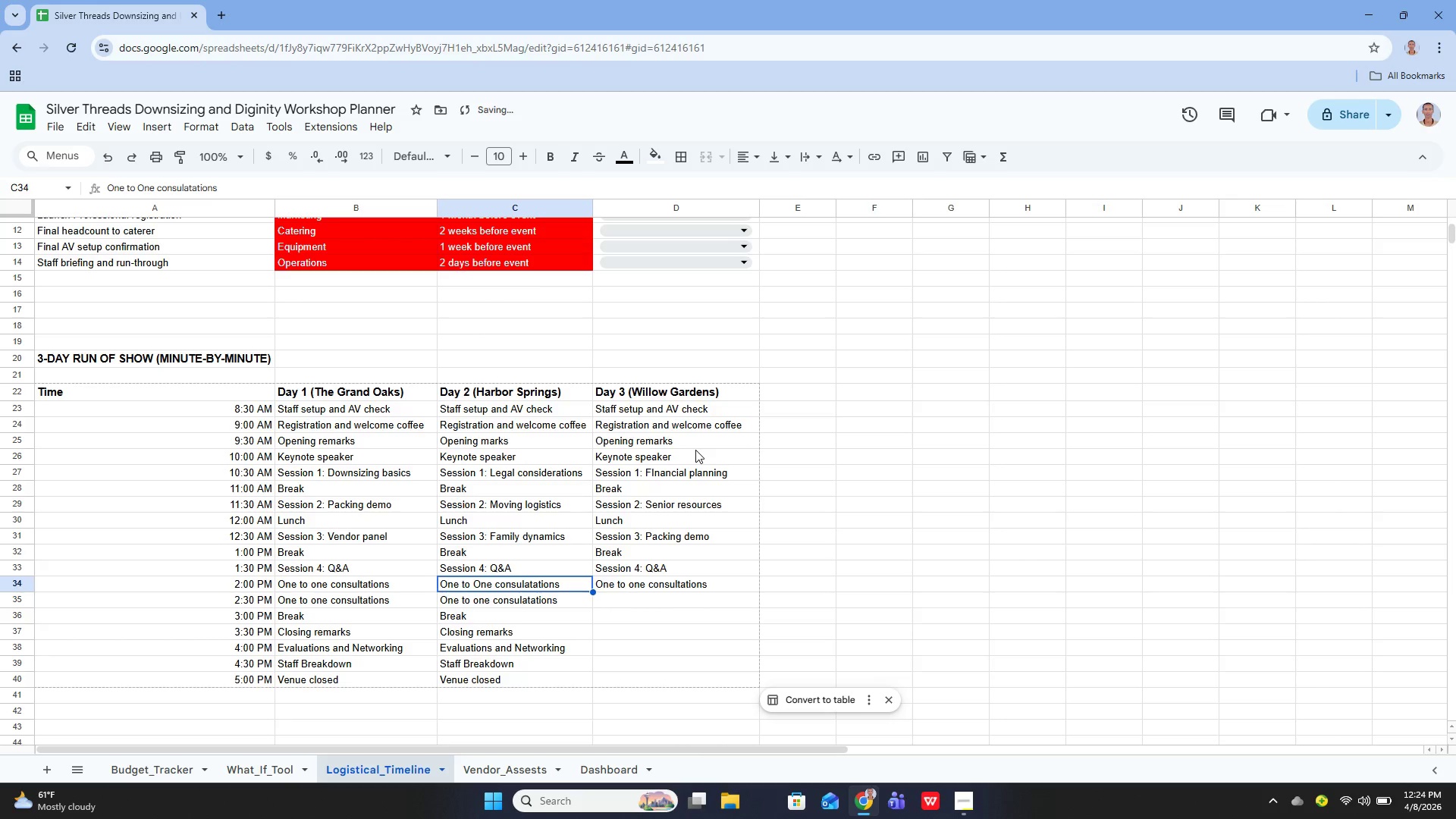 
key(Enter)
 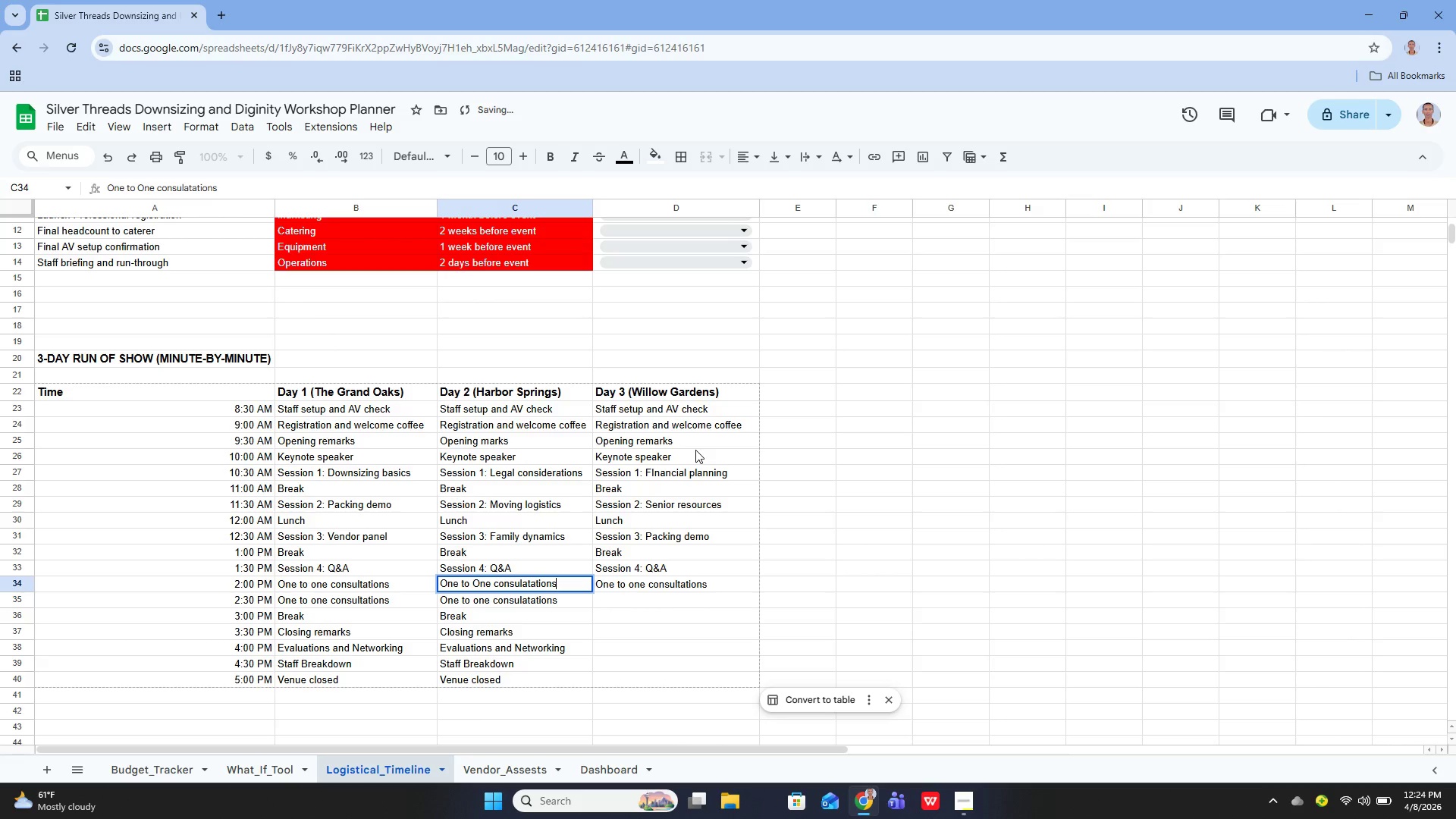 
key(Backspace)
 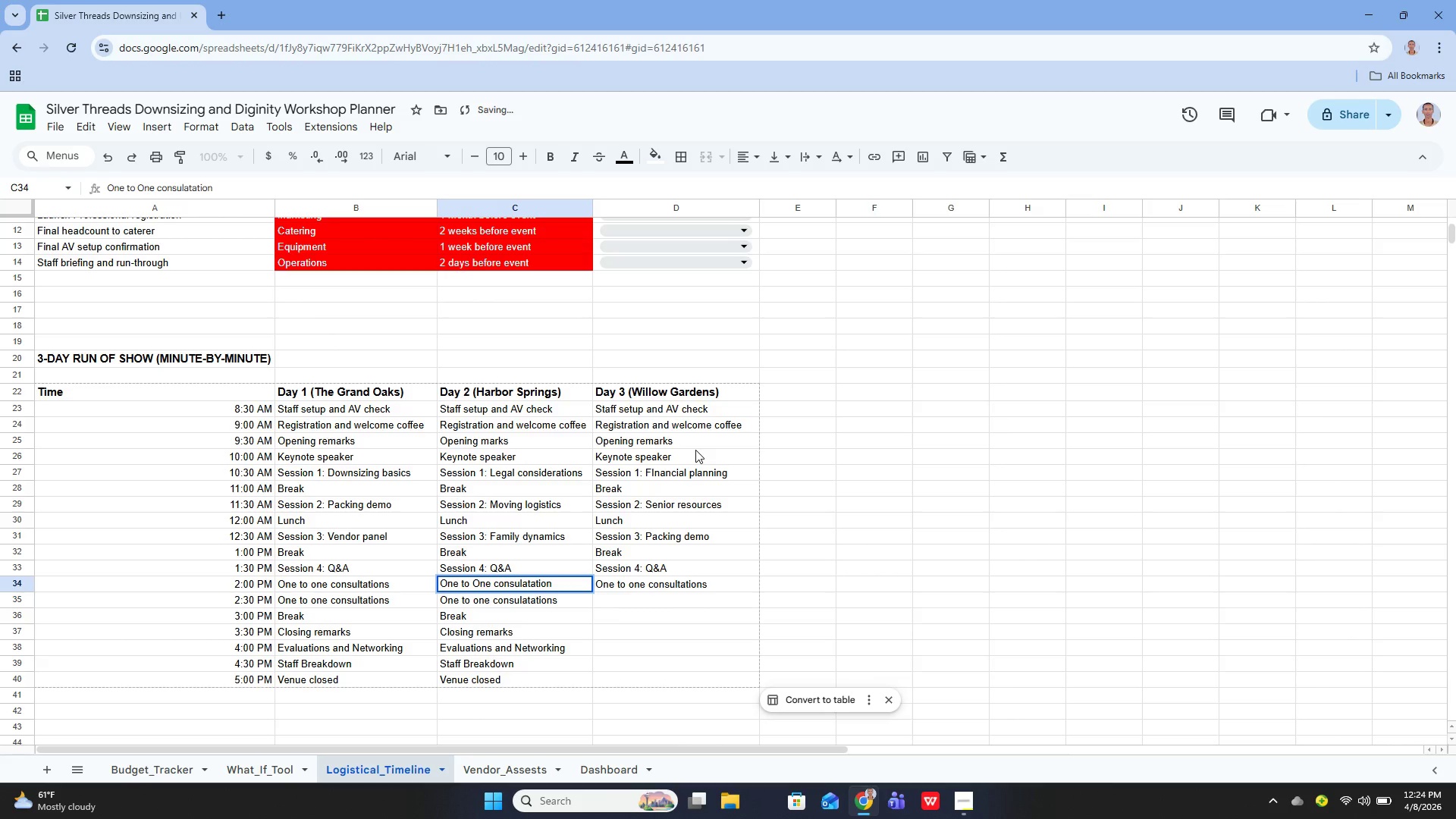 
key(Control+ControlLeft)
 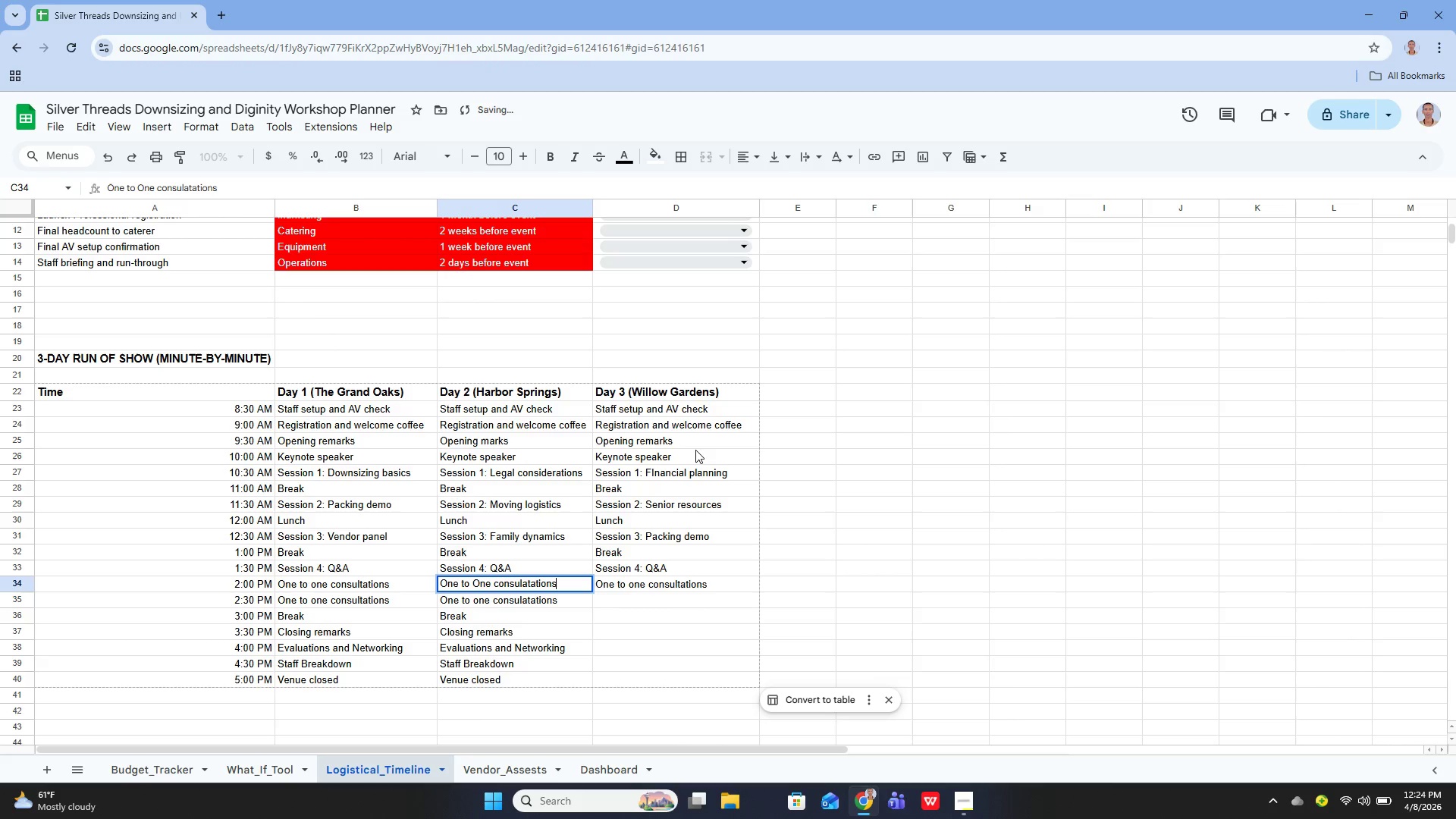 
key(Control+Z)
 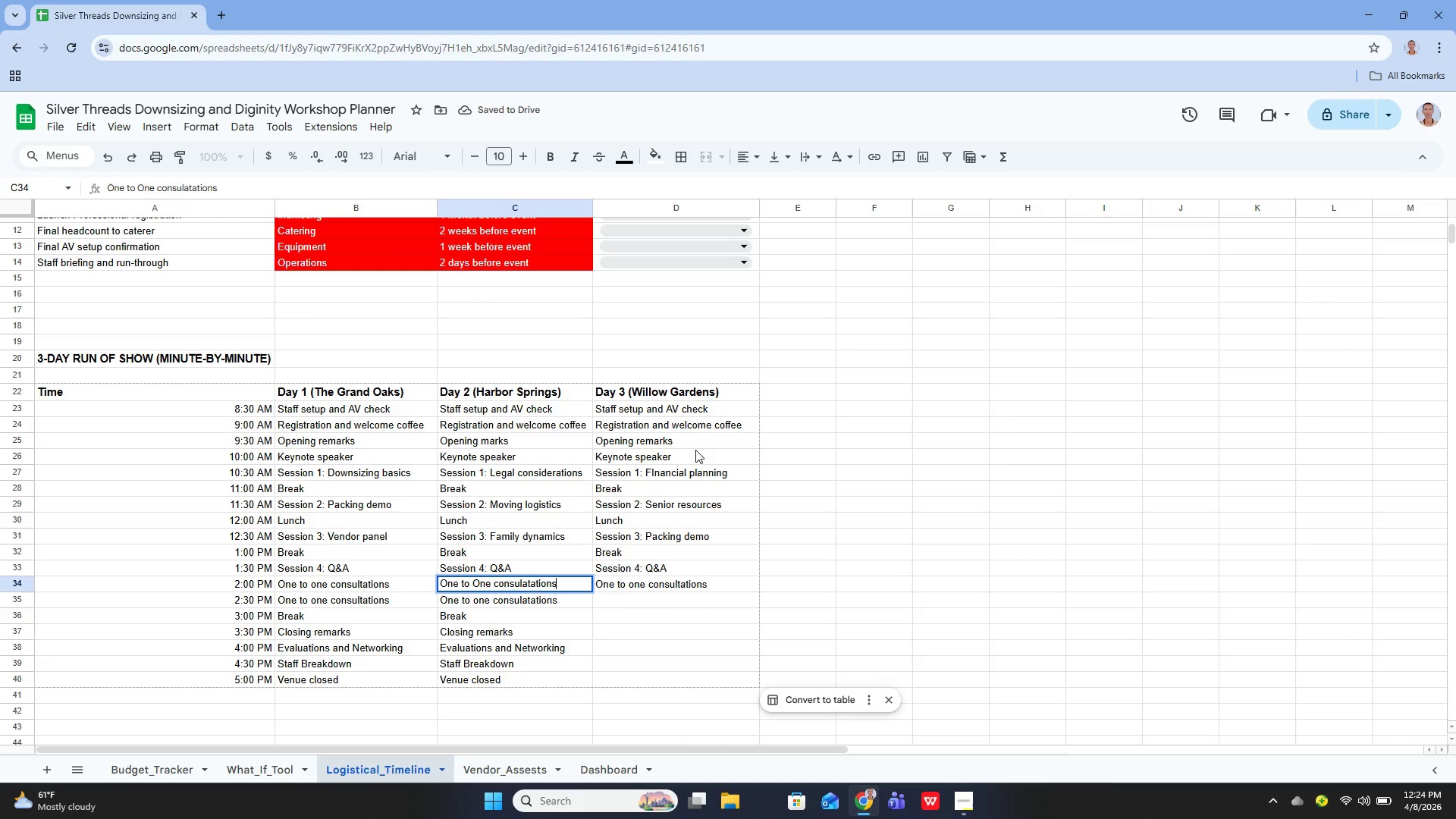 
key(ArrowLeft)
 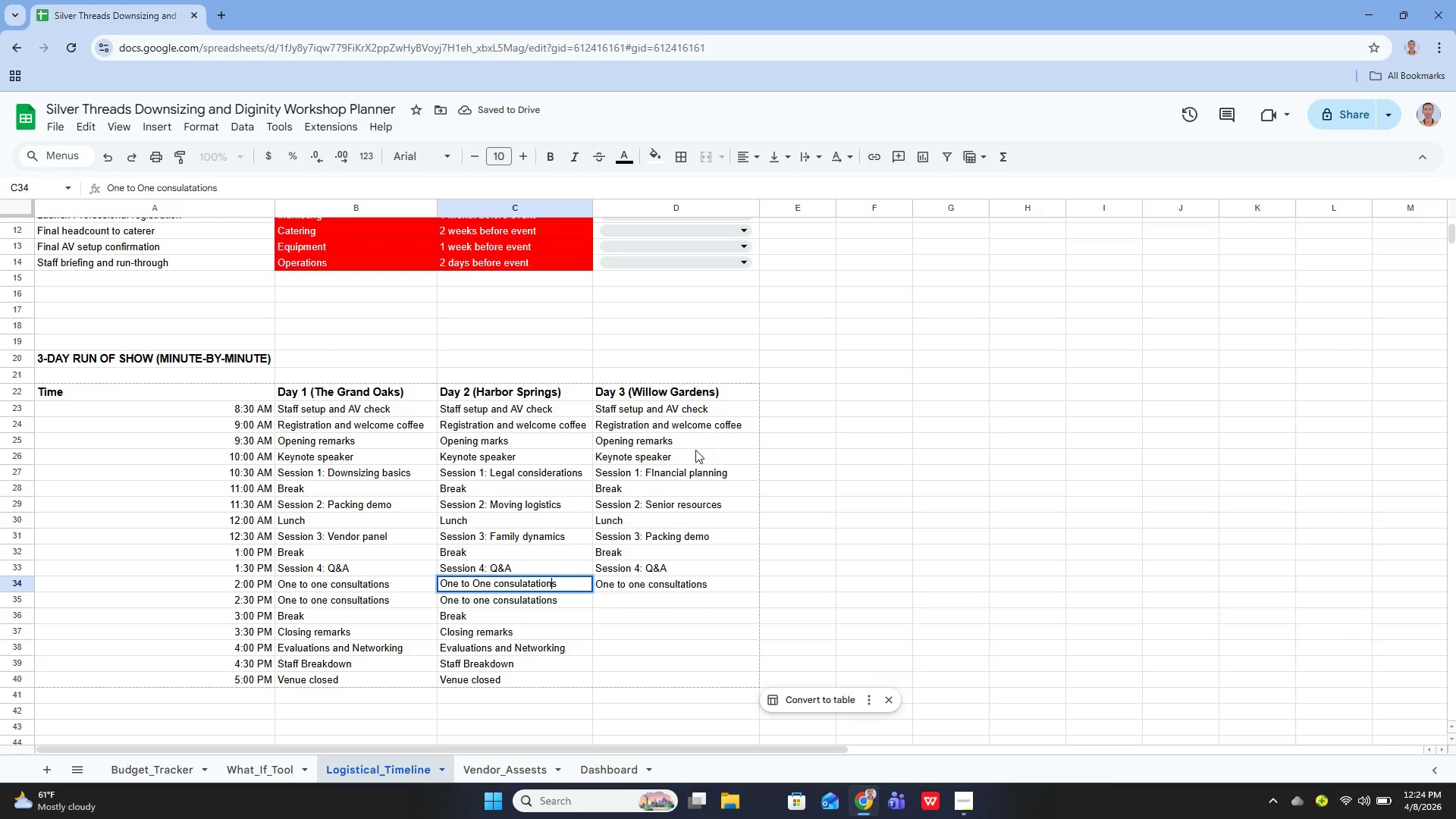 
hold_key(key=ArrowLeft, duration=1.02)
 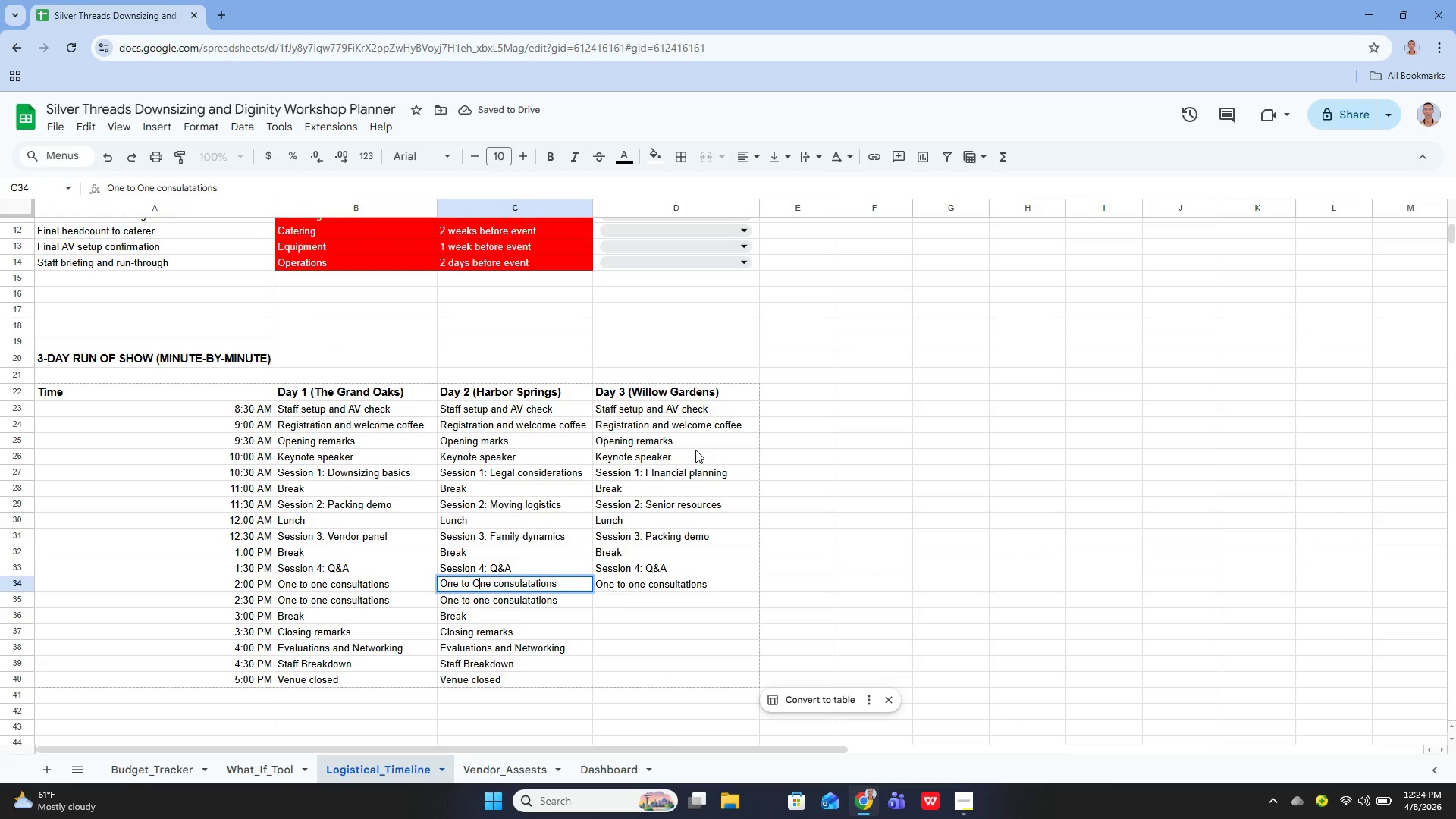 
hold_key(key=ArrowLeft, duration=27.28)
 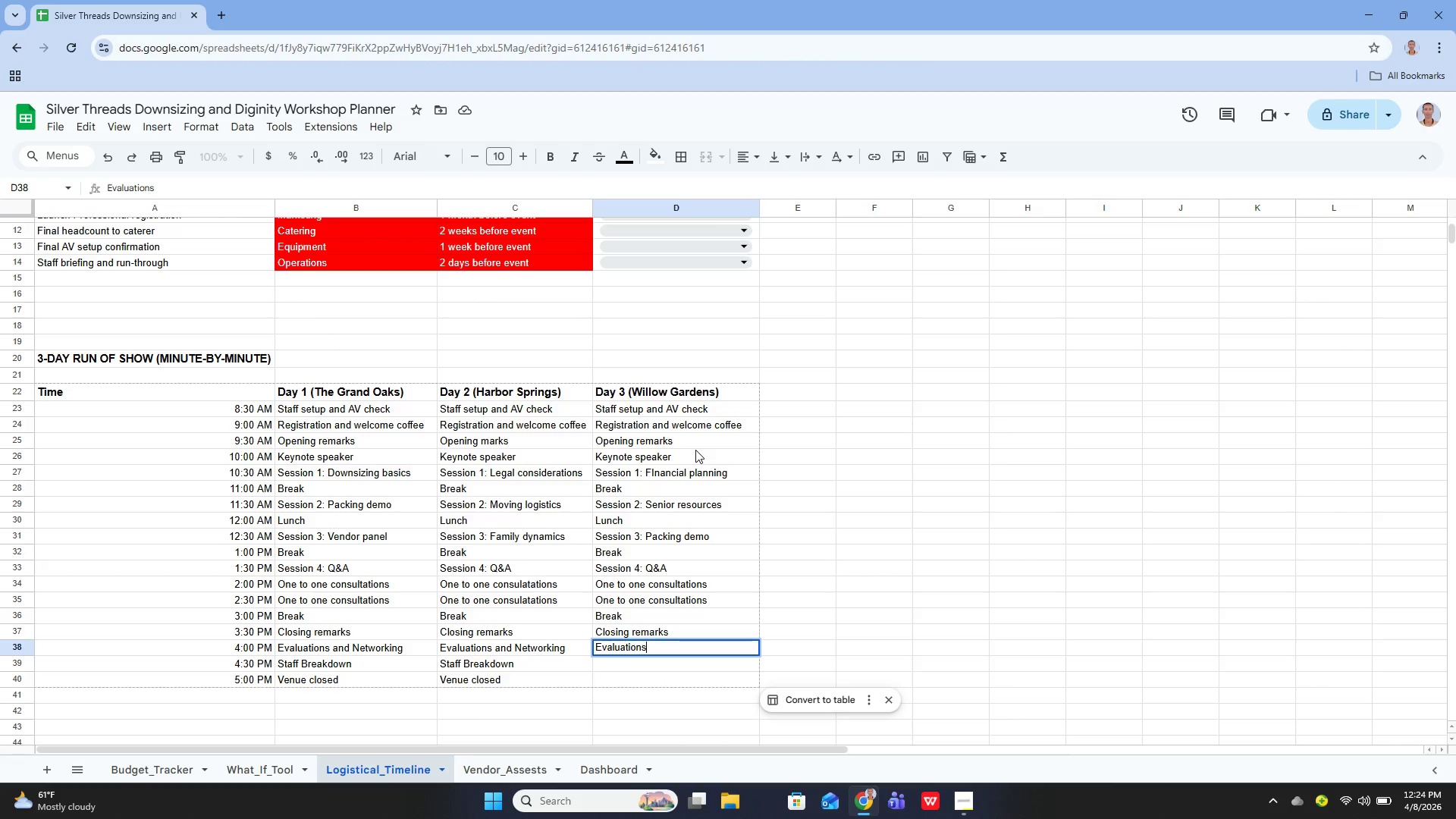 
key(ArrowRight)
 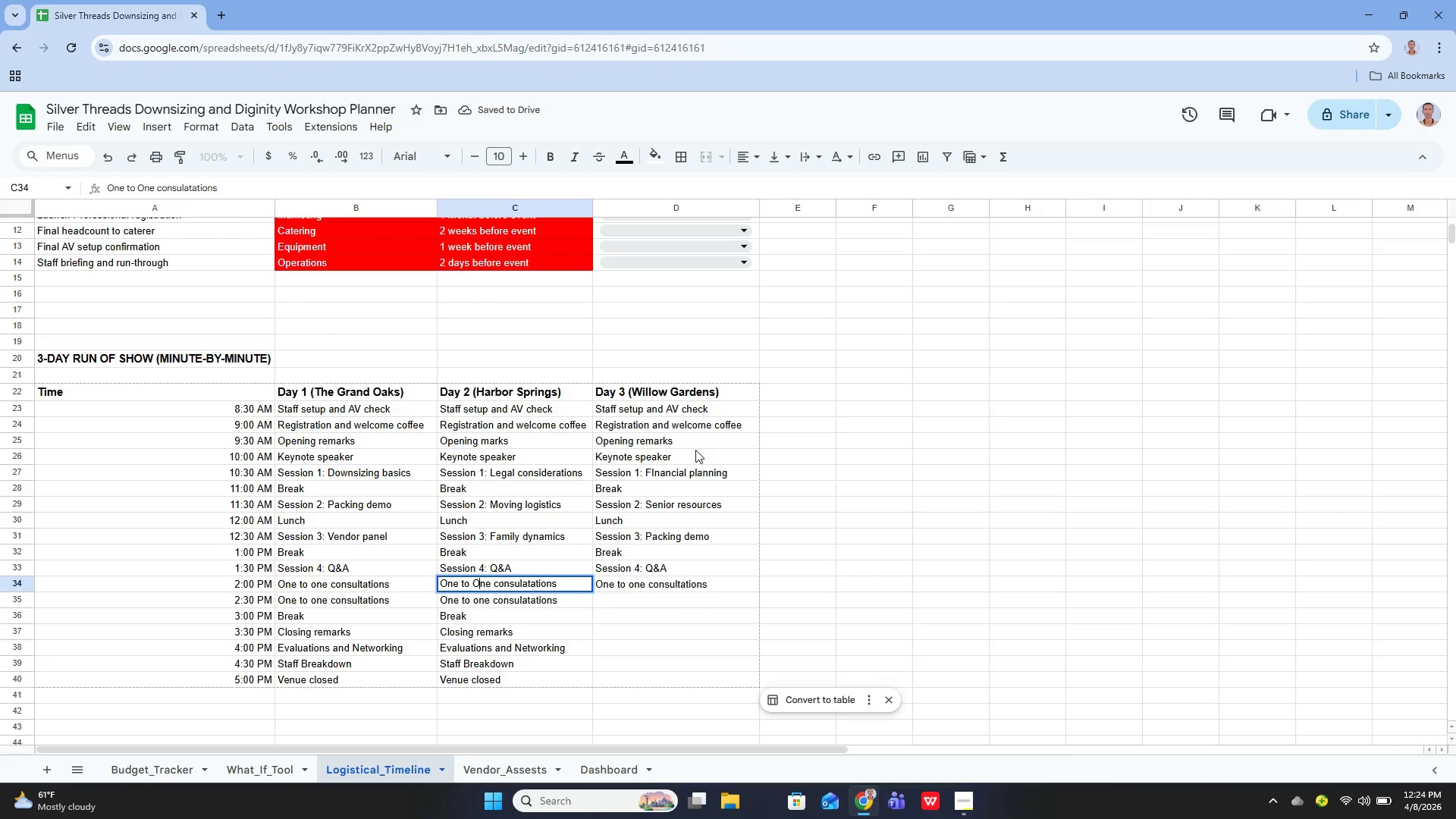 
key(ArrowRight)
 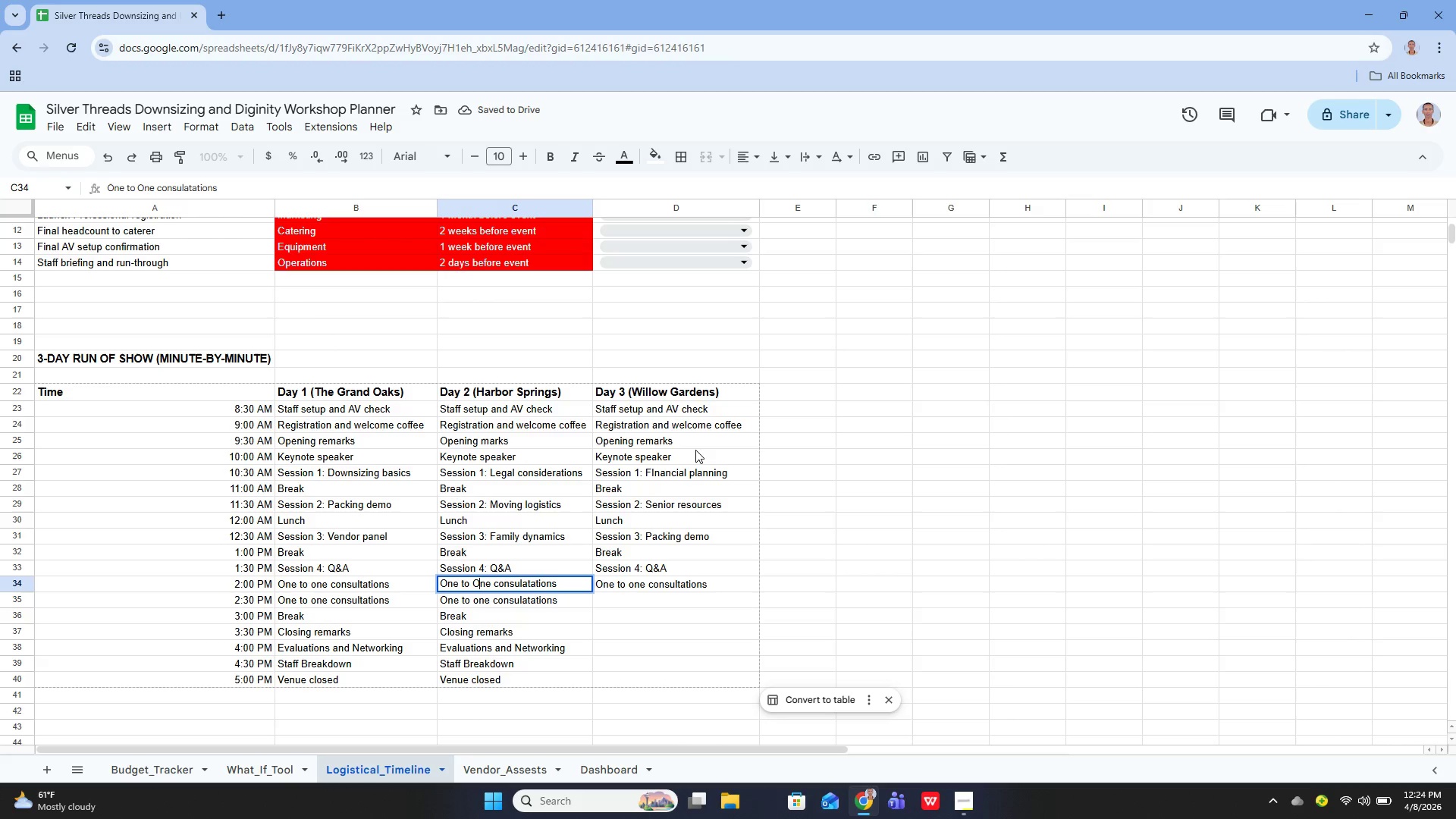 
key(Backspace)
 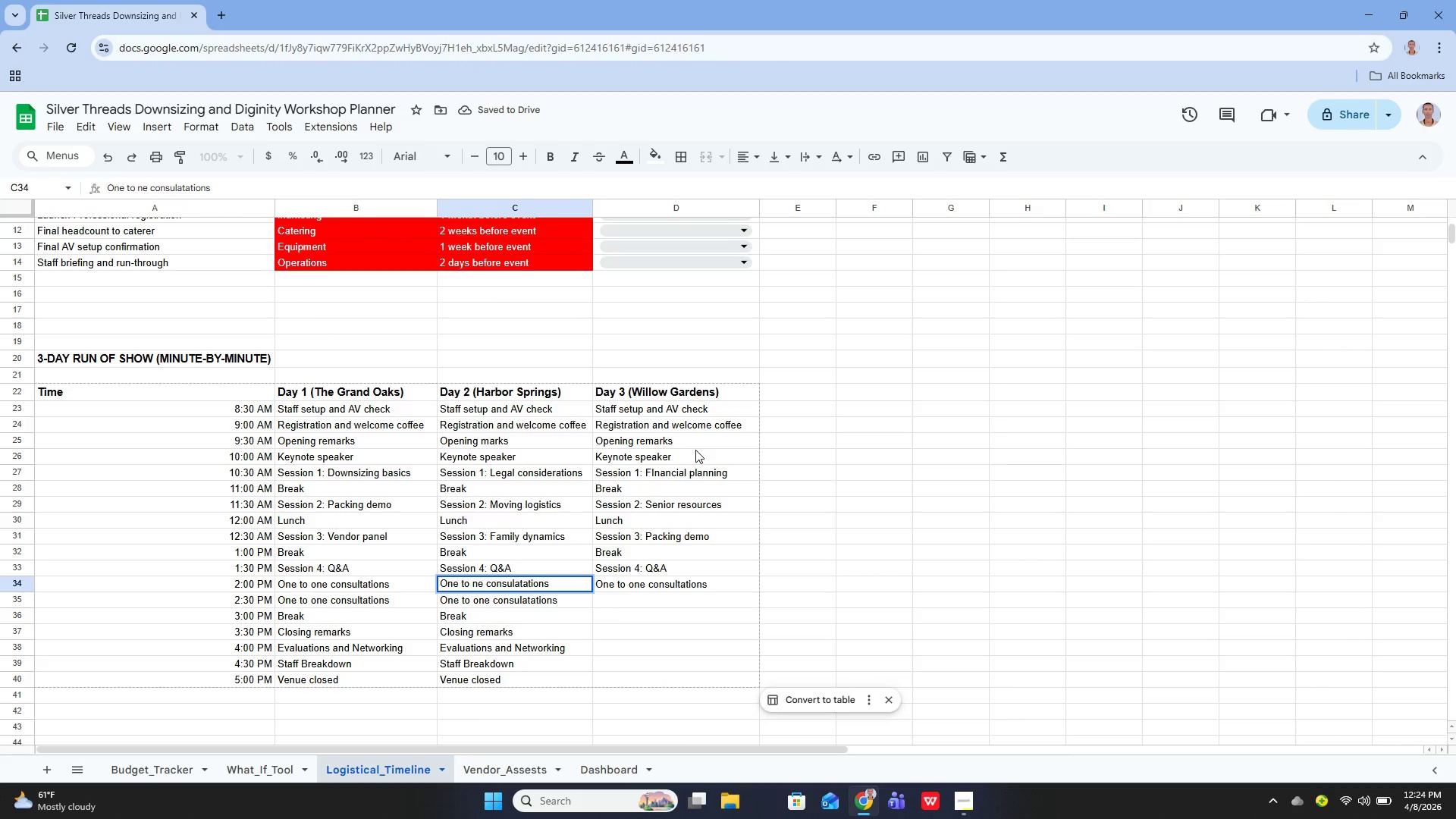 
key(O)
 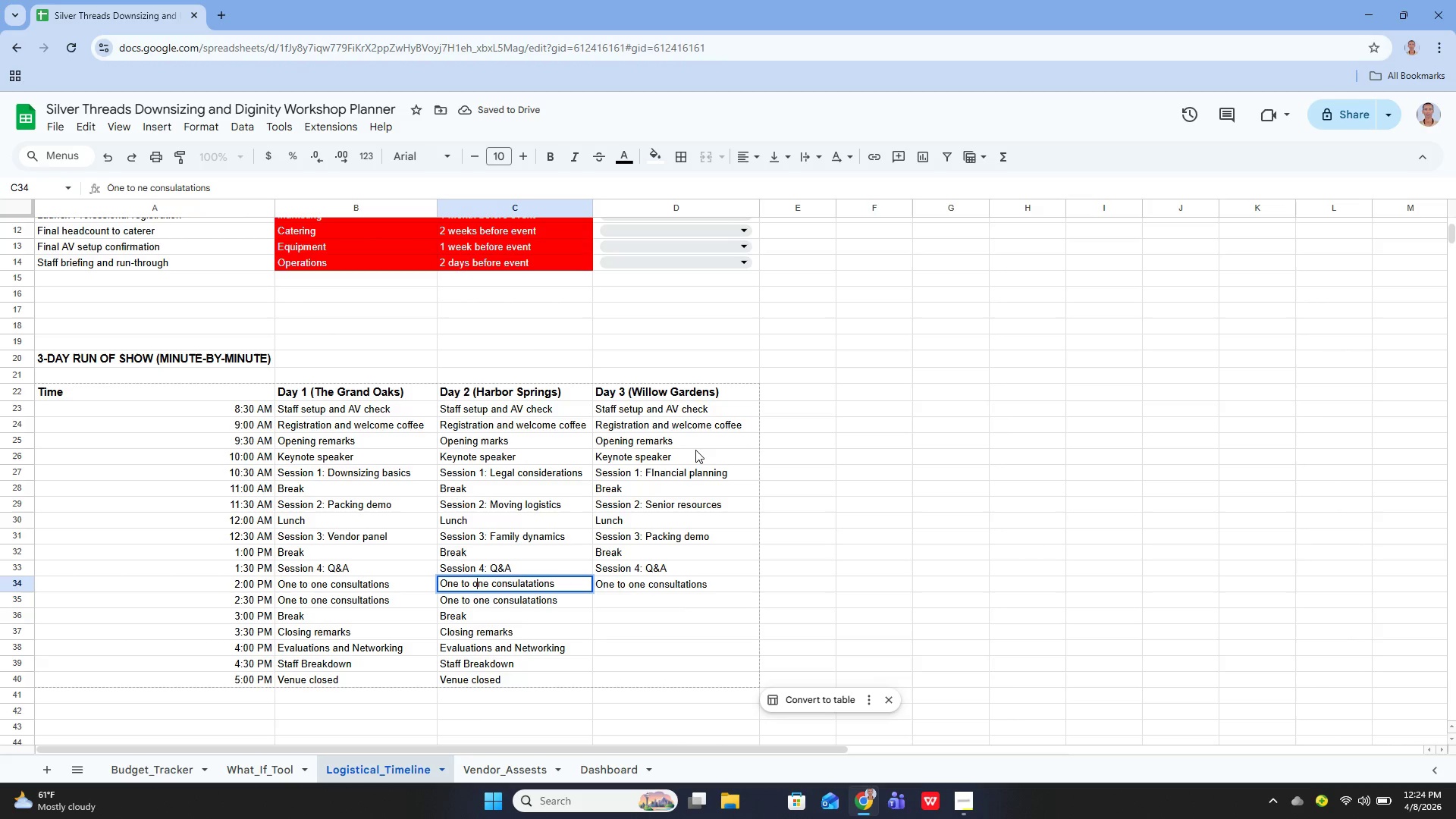 
key(Enter)
 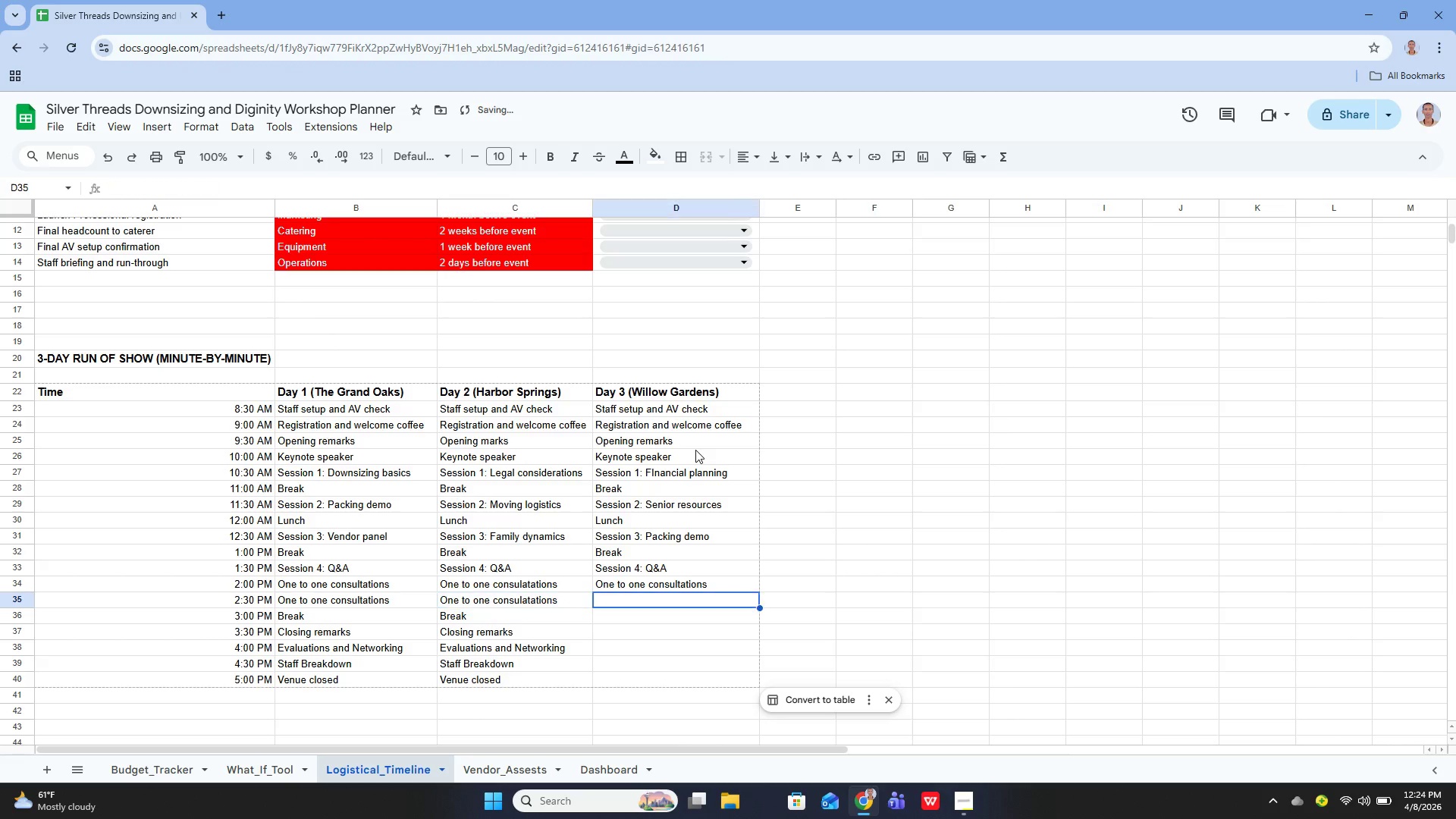 
key(ArrowRight)
 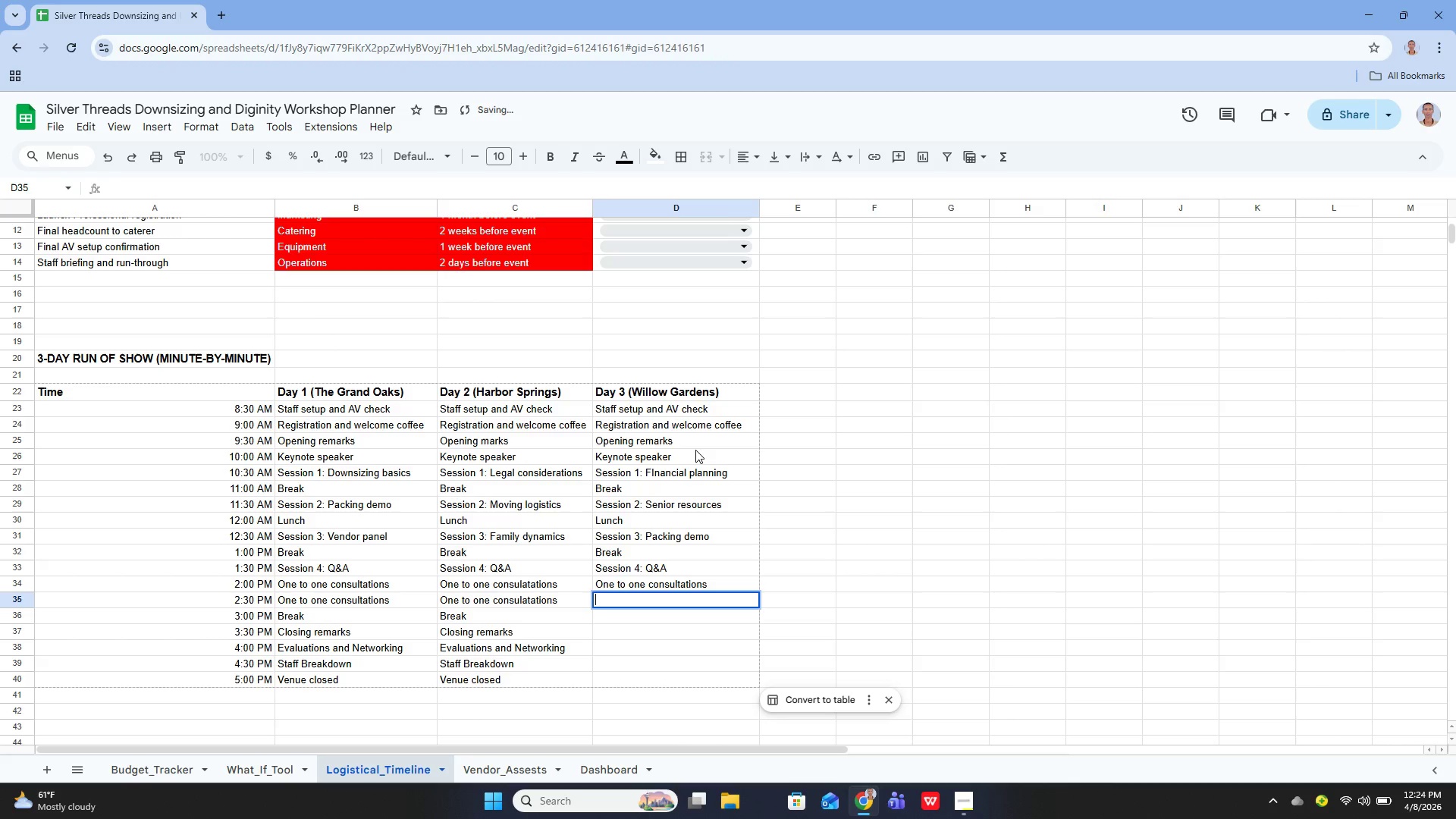 
key(Enter)
 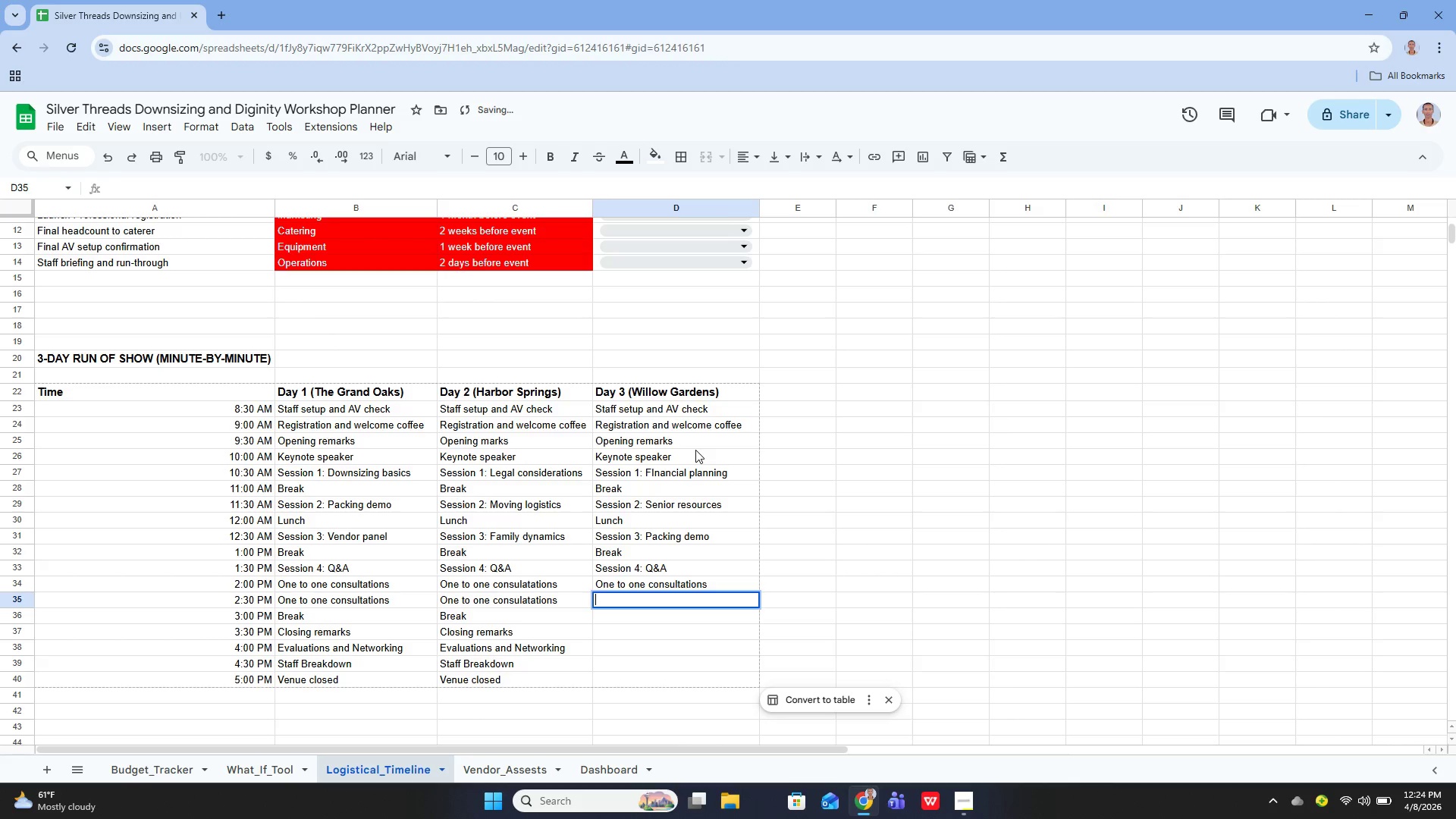 
type(One)
 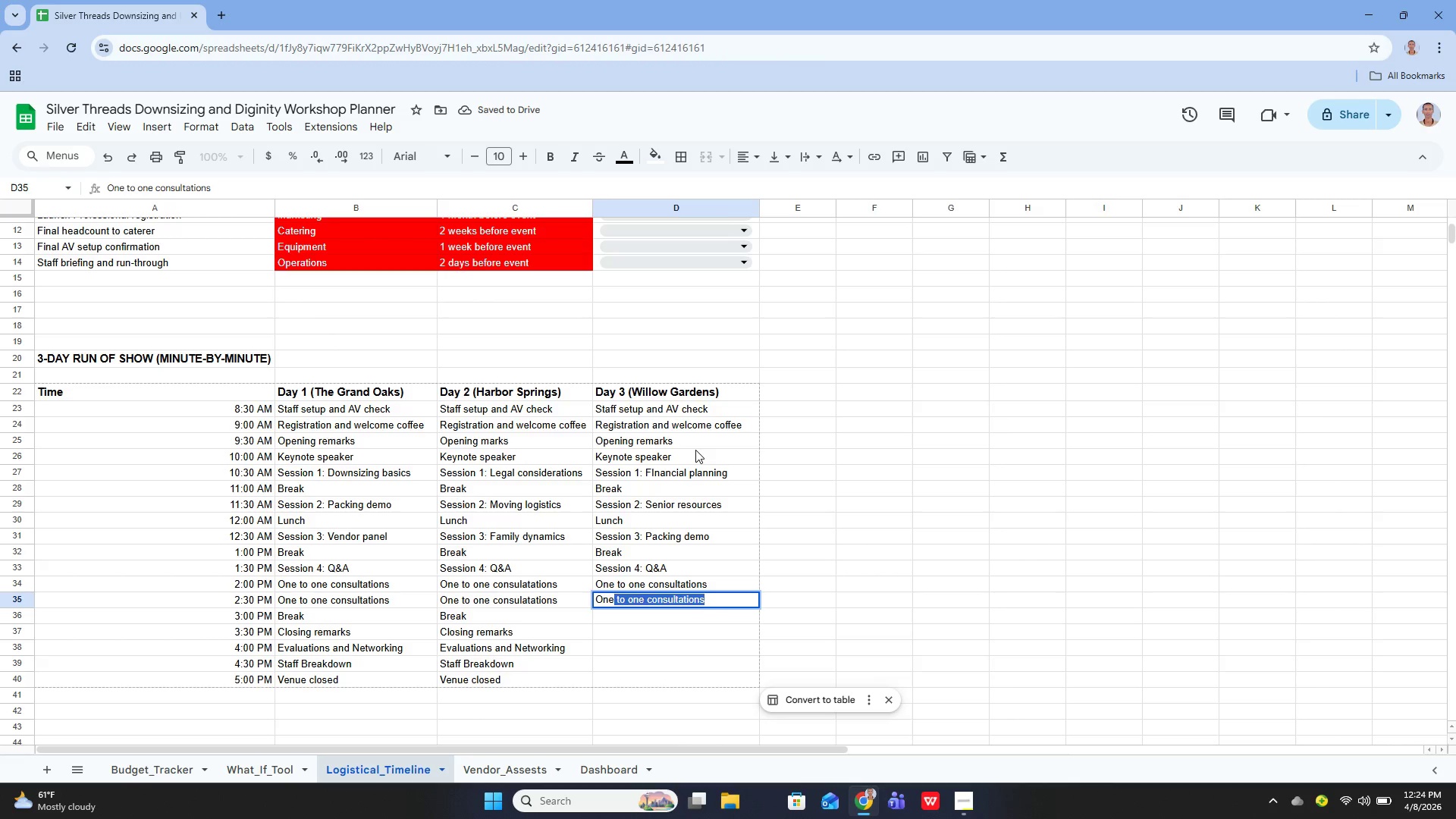 
key(ArrowRight)
 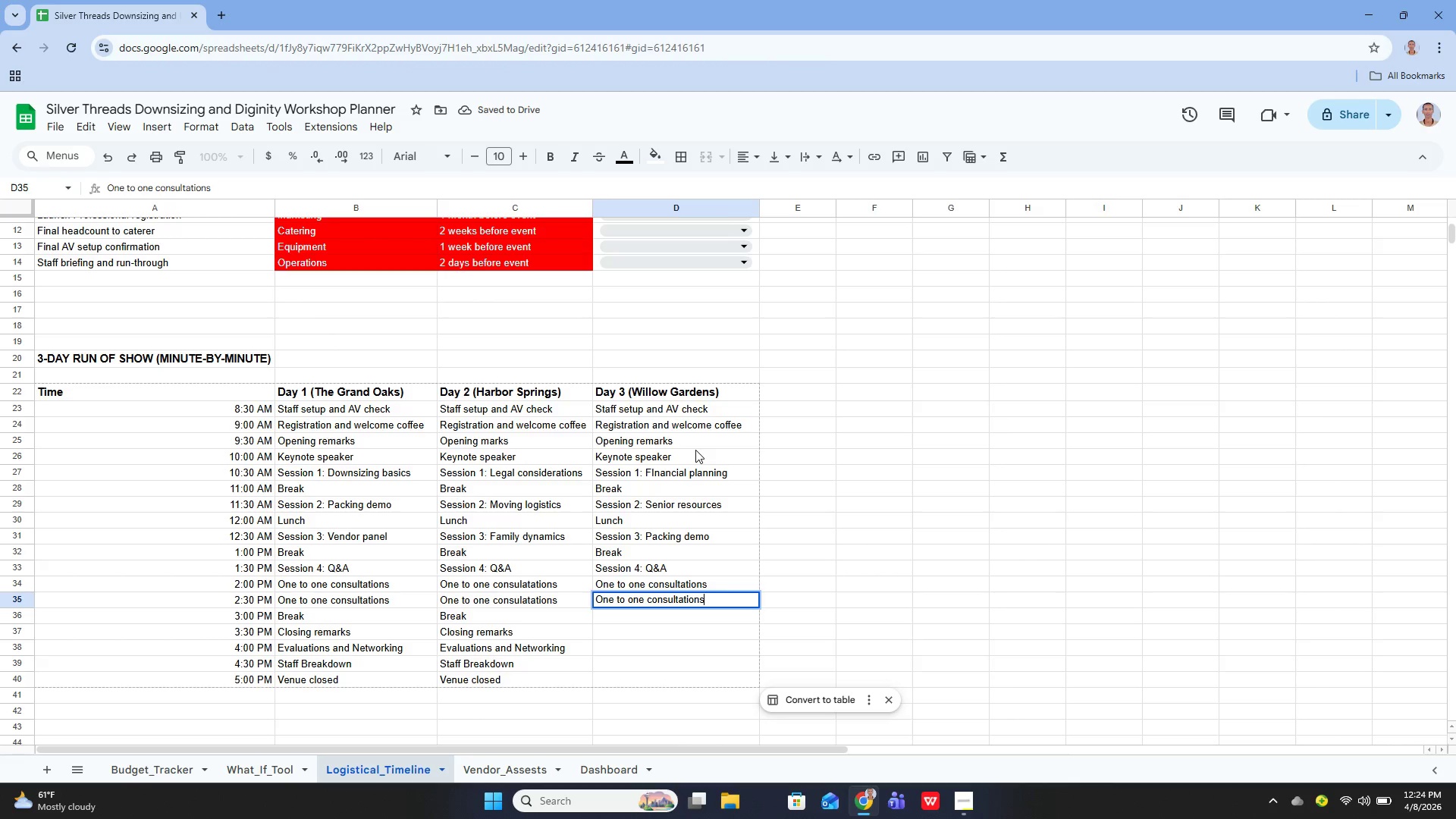 
key(Enter)
 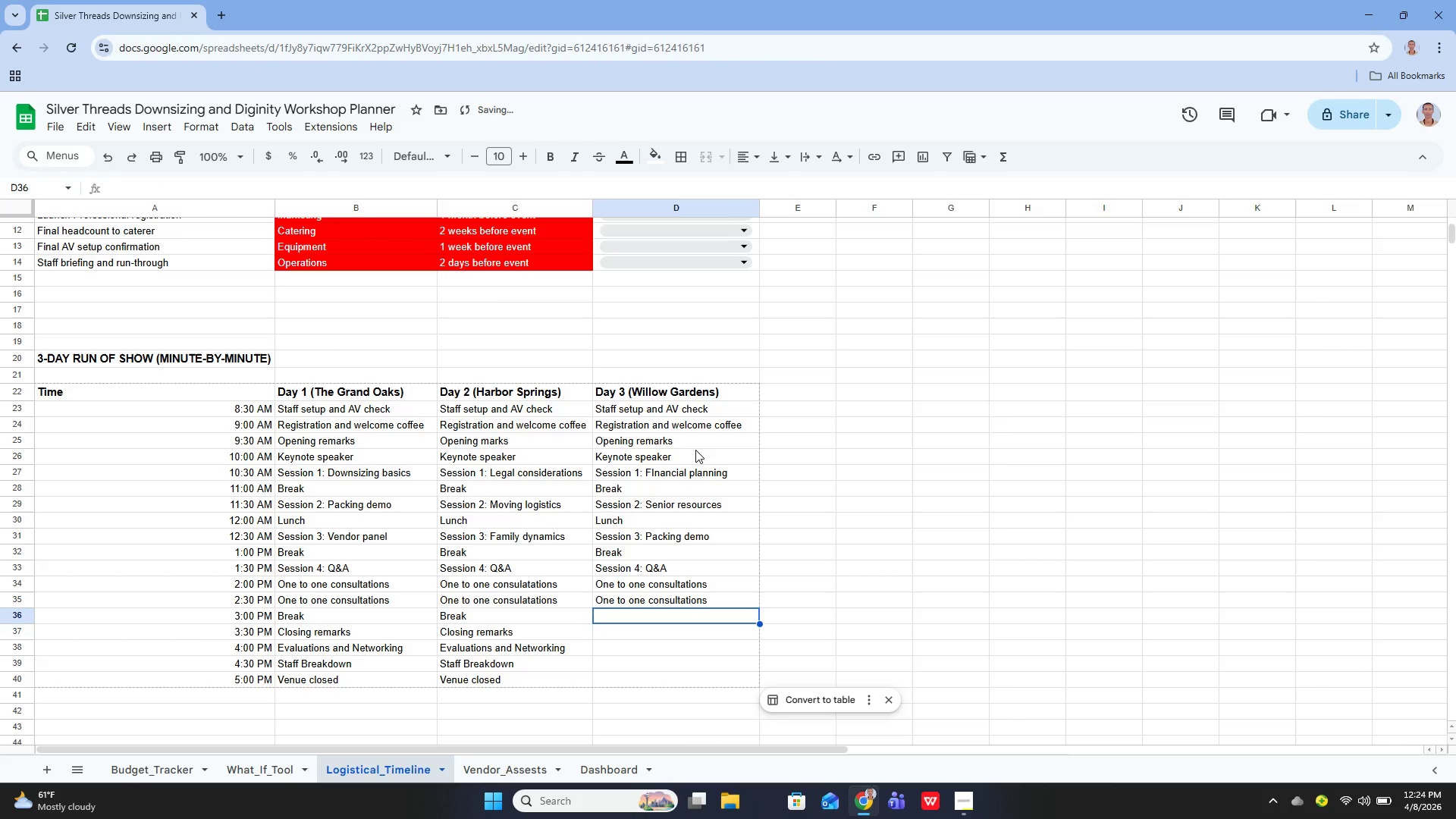 
key(Enter)
 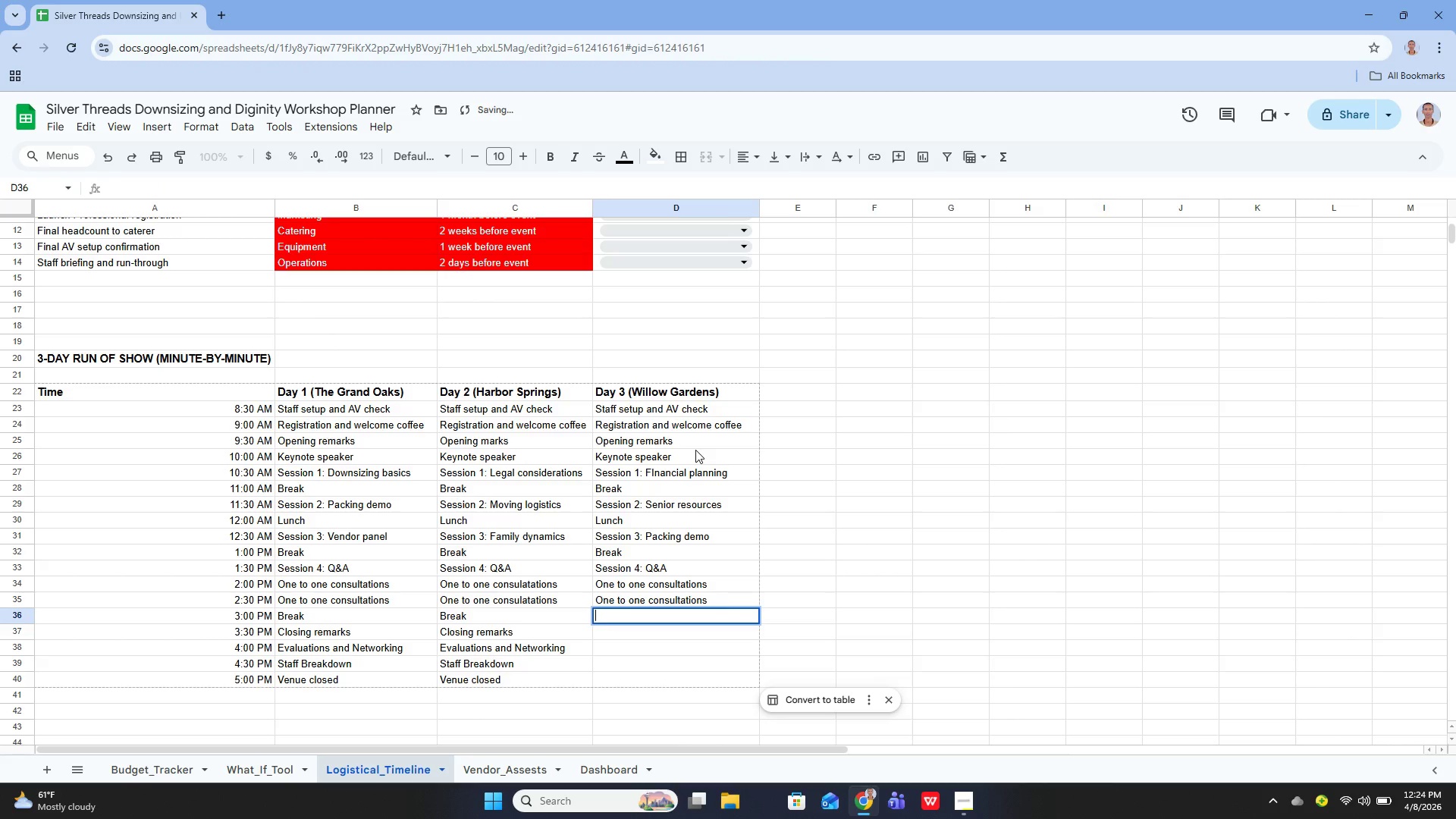 
type(Be)
key(Backspace)
type(reak)
 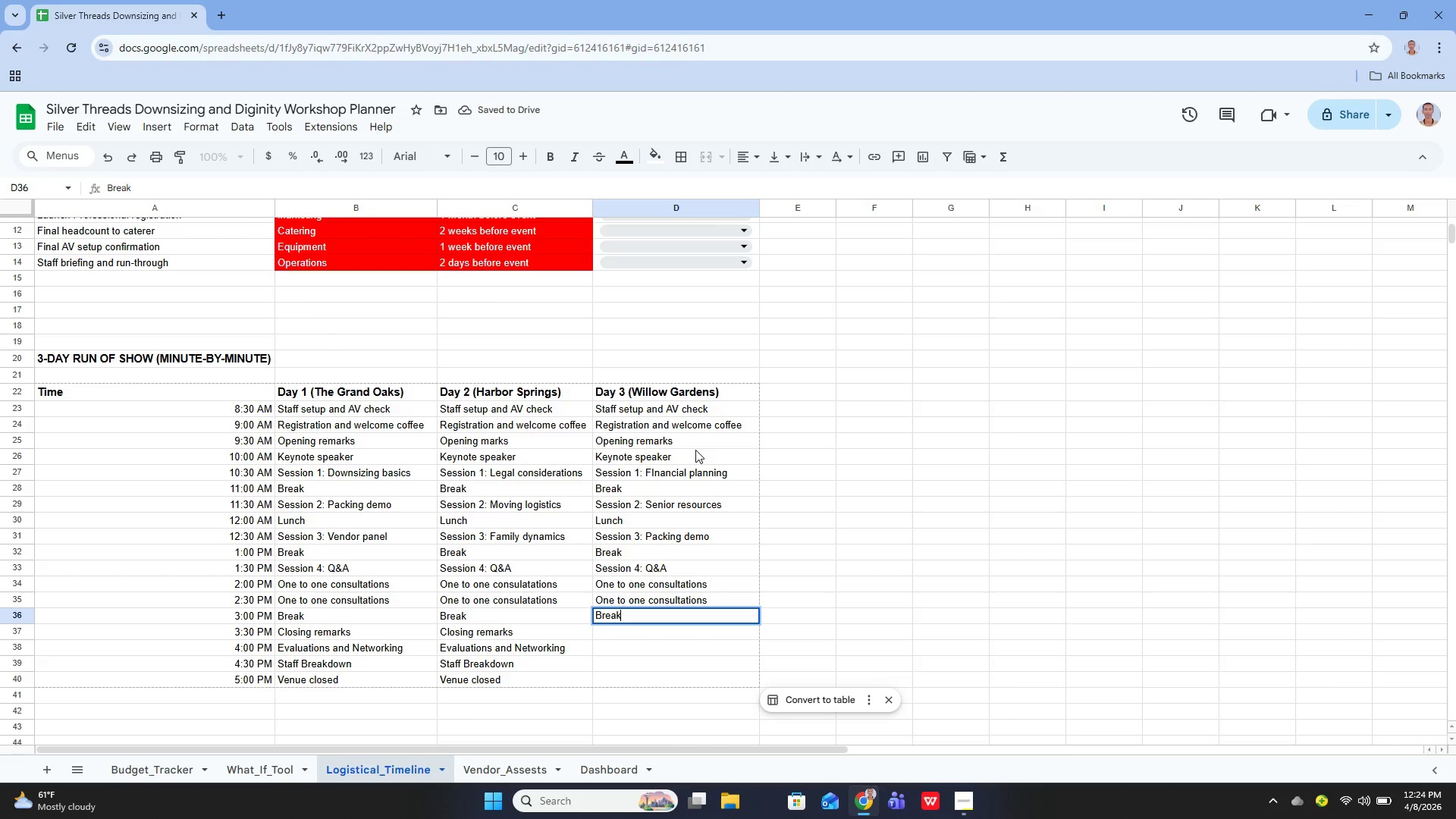 
key(Enter)
 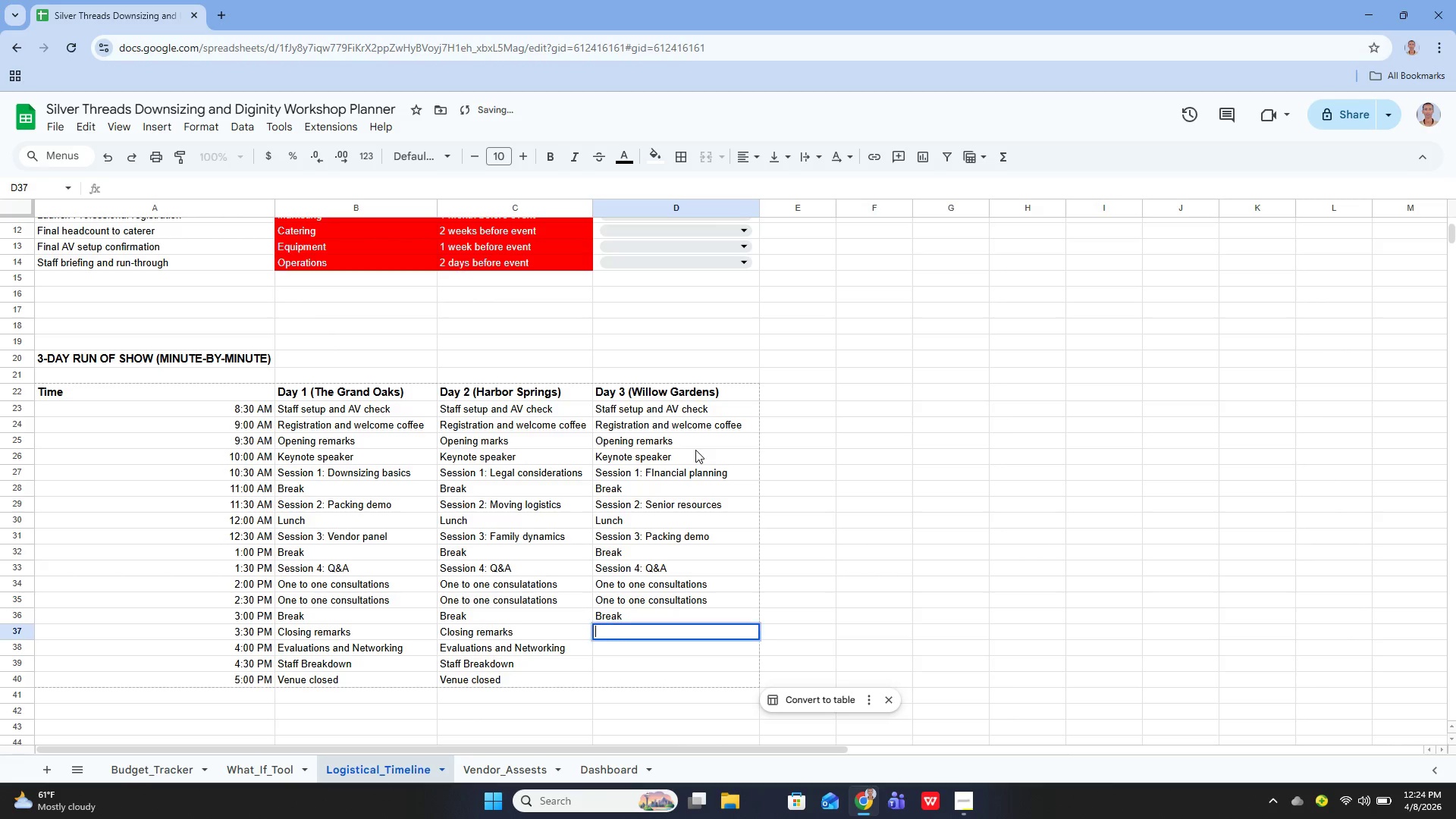 
key(Enter)
 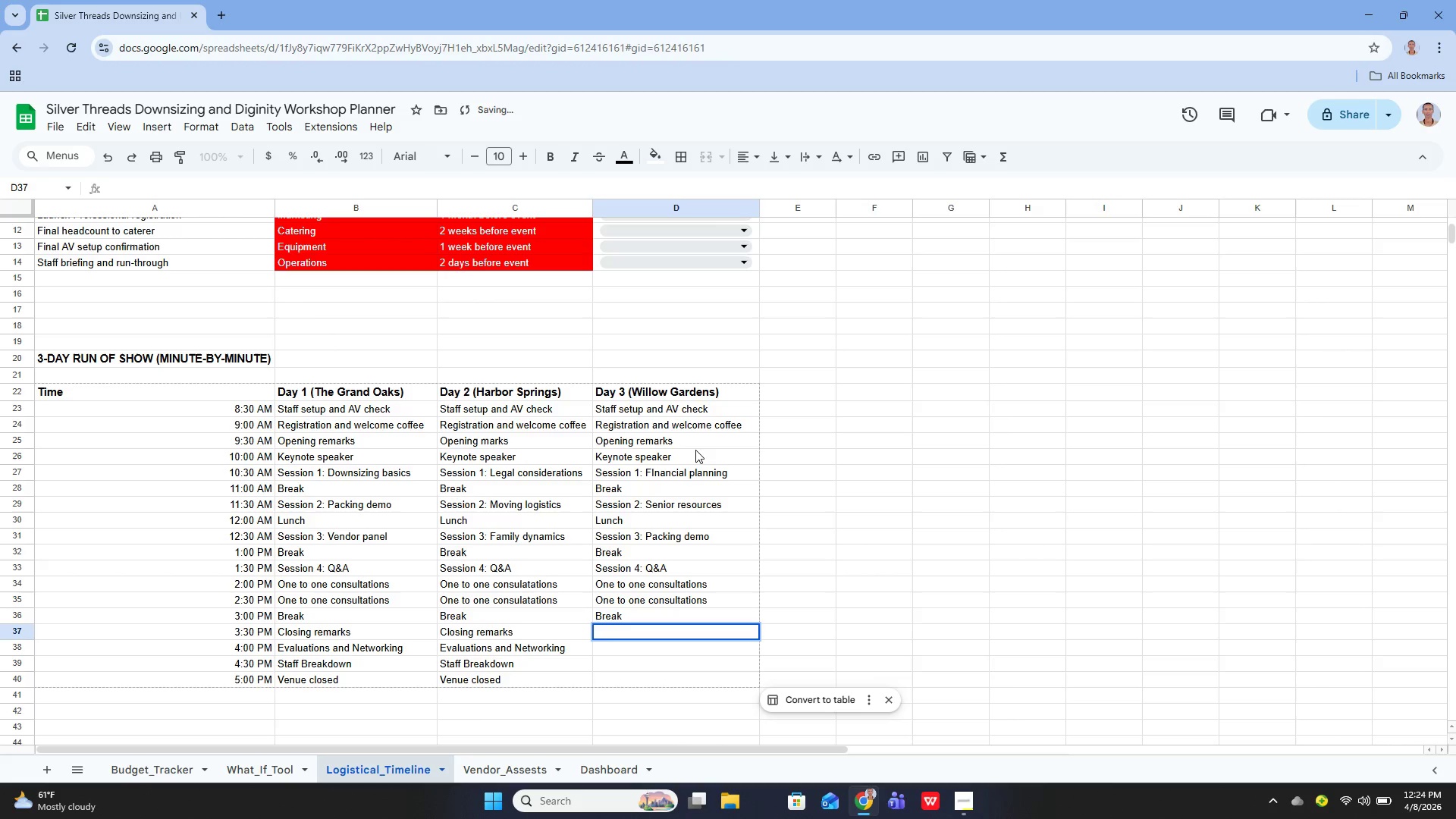 
type(closing)
key(Backspace)
key(Backspace)
key(Backspace)
key(Backspace)
key(Backspace)
key(Backspace)
key(Backspace)
type(Closing rematks)
key(Backspace)
key(Backspace)
key(Backspace)
type(rks)
 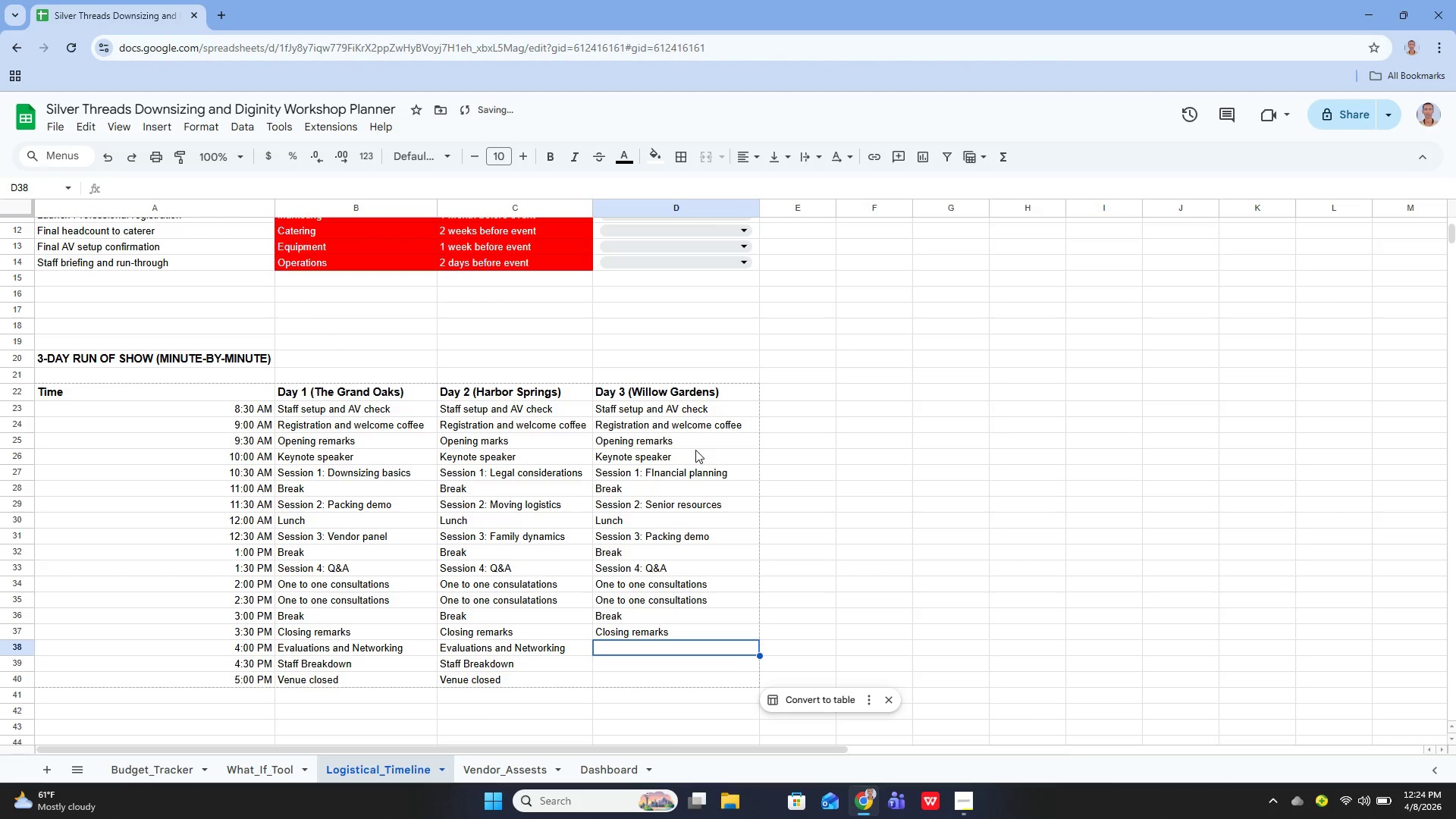 
 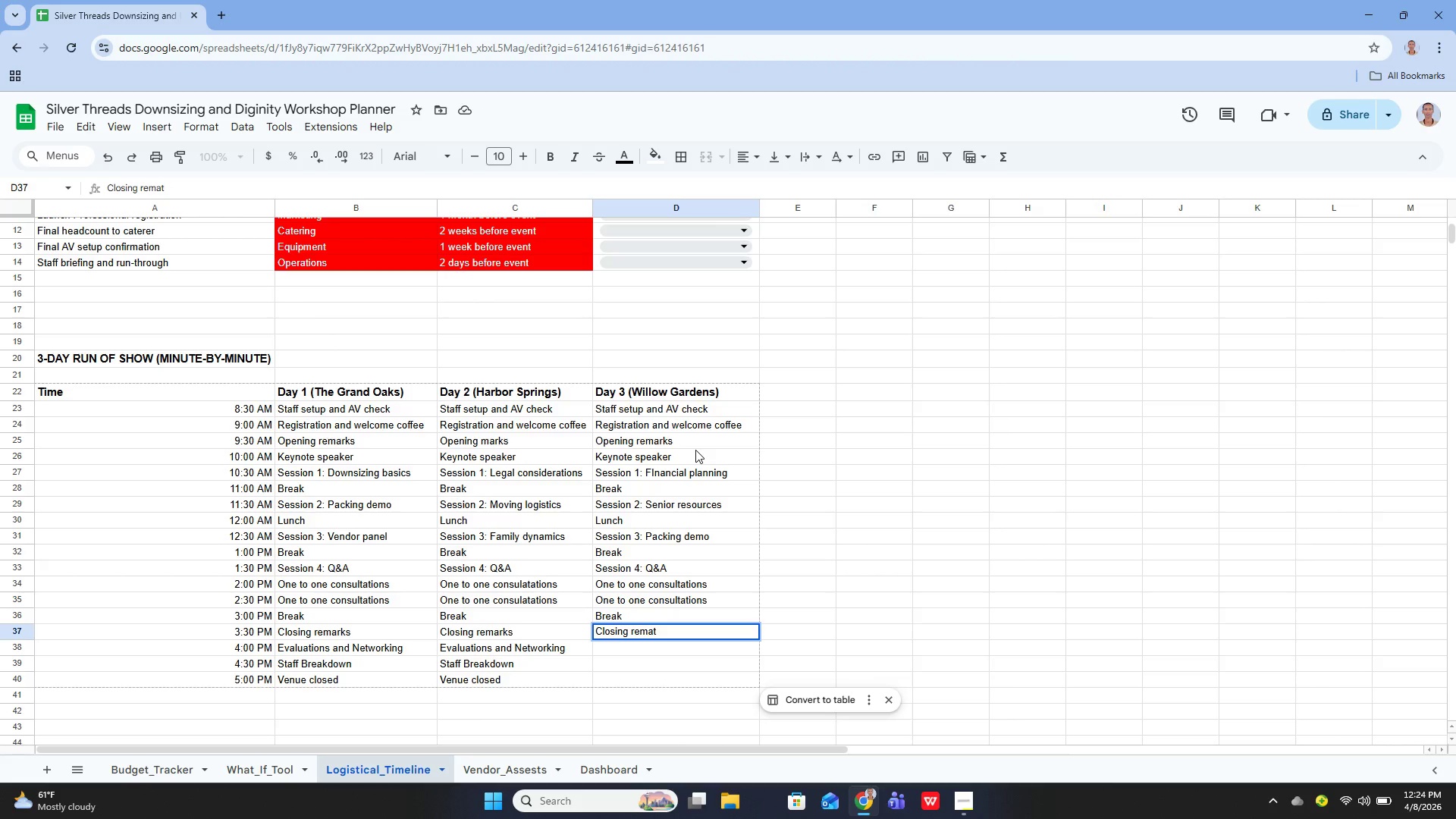 
key(Enter)
 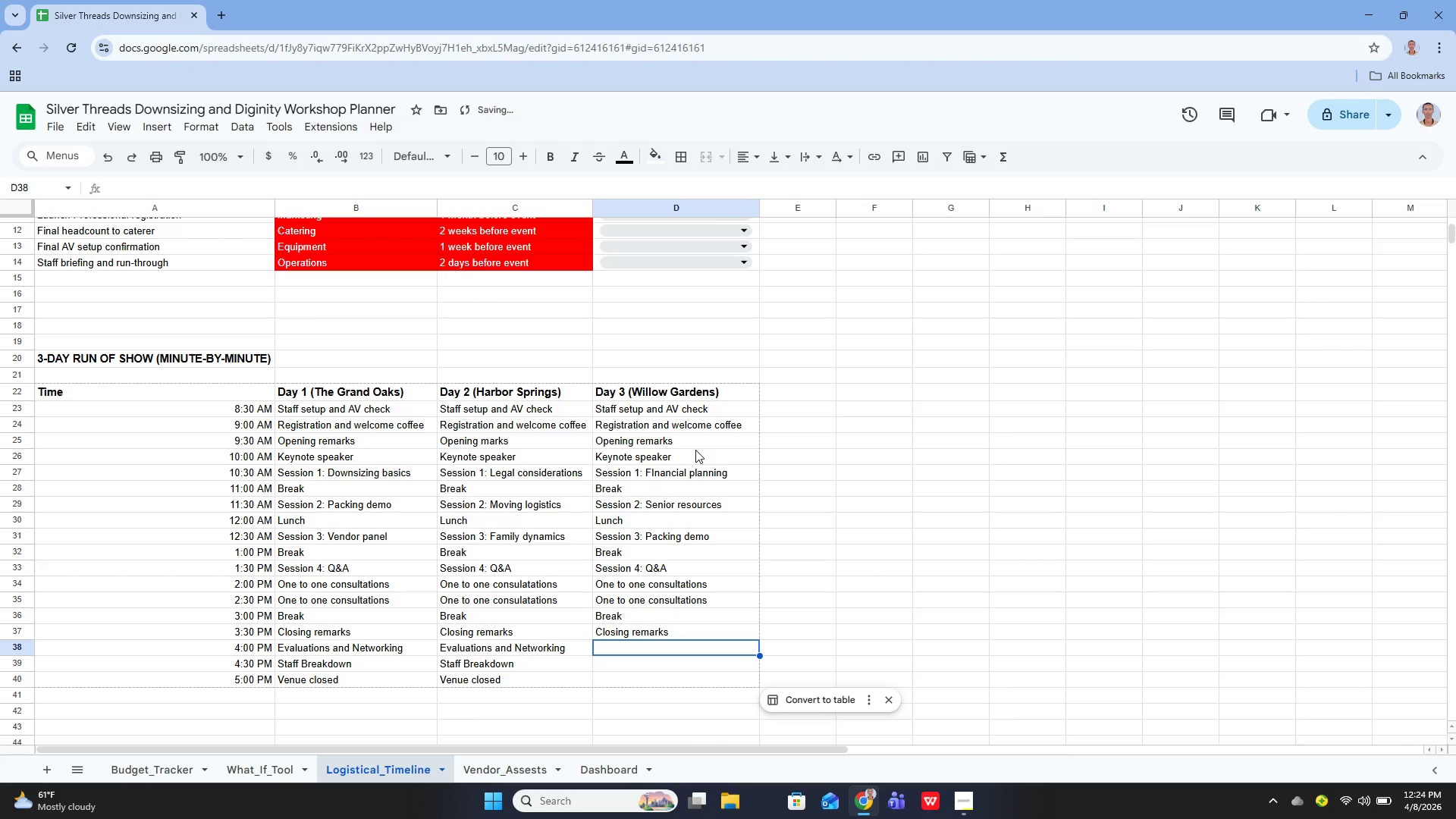 
key(Enter)
 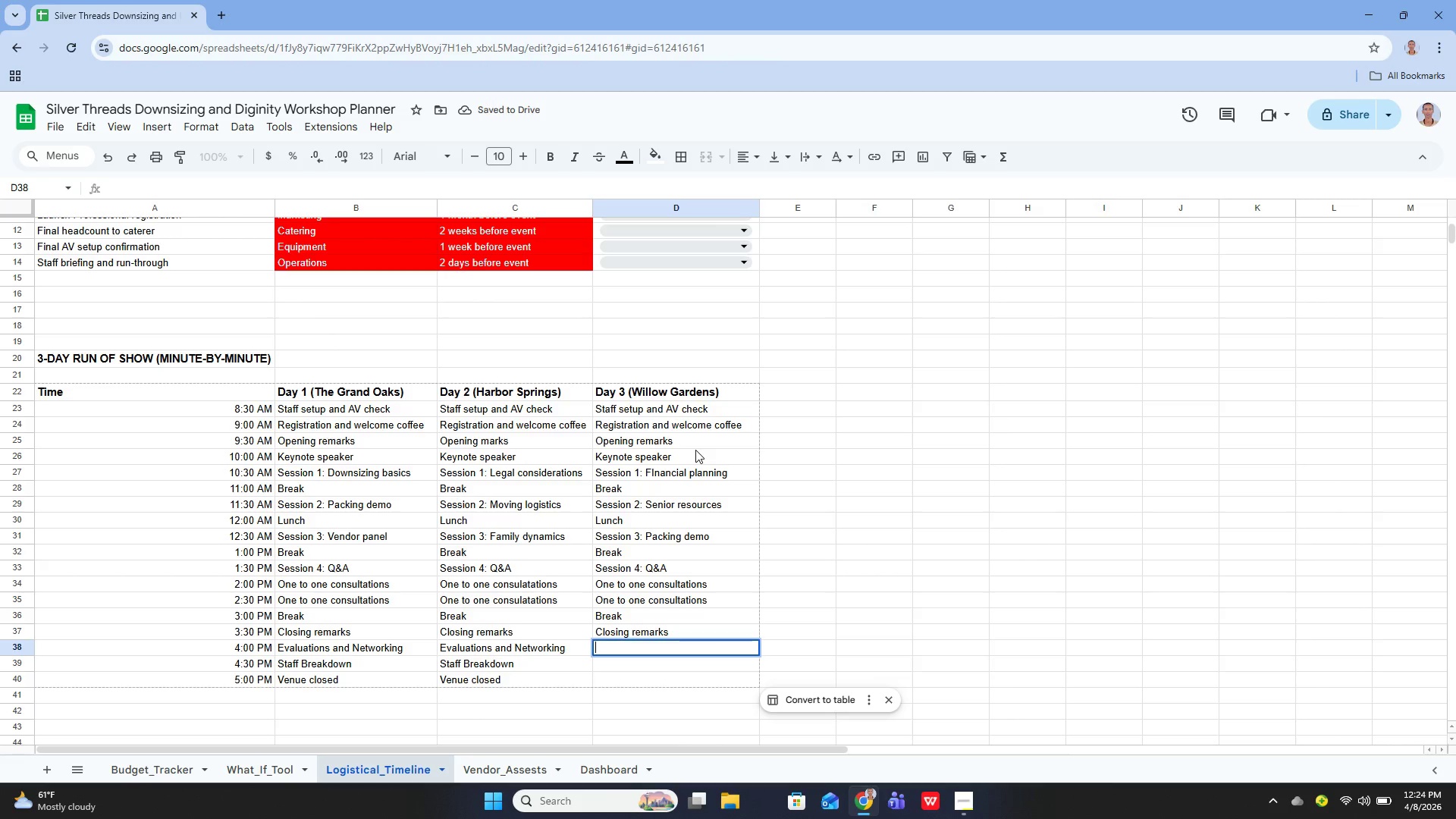 
type(Evaluato s and networking)
 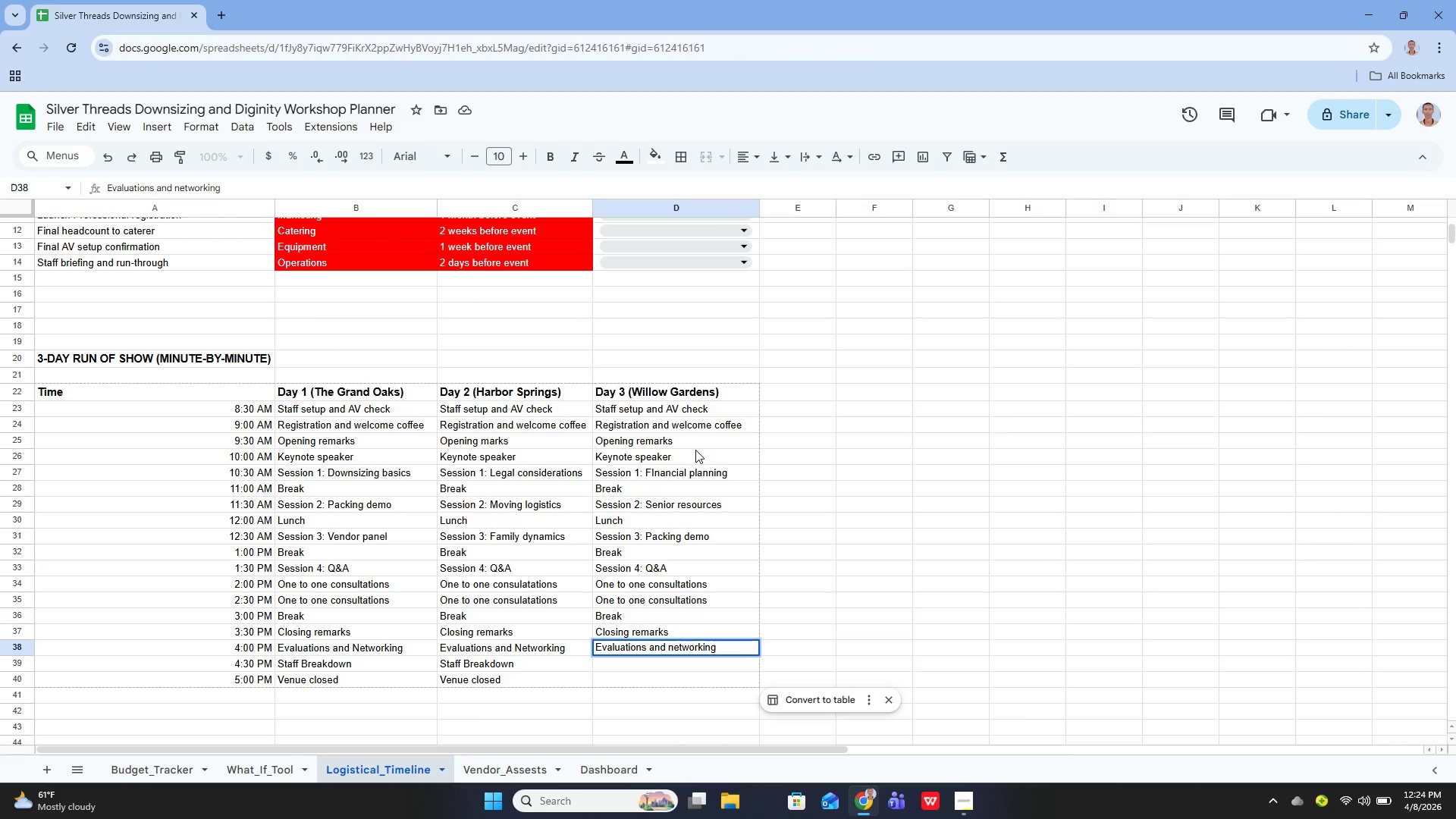 
key(Enter)
 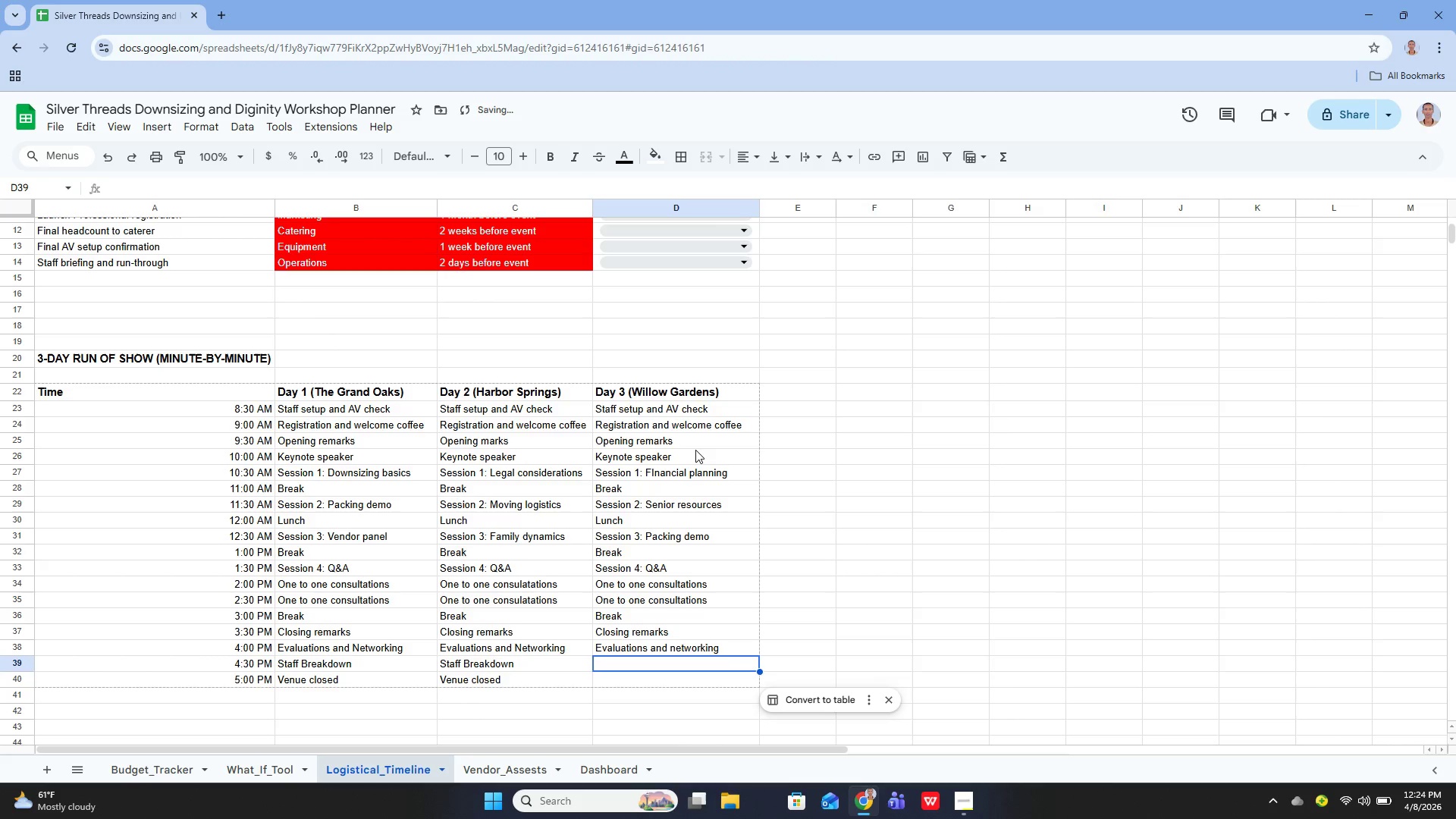 
key(Enter)
 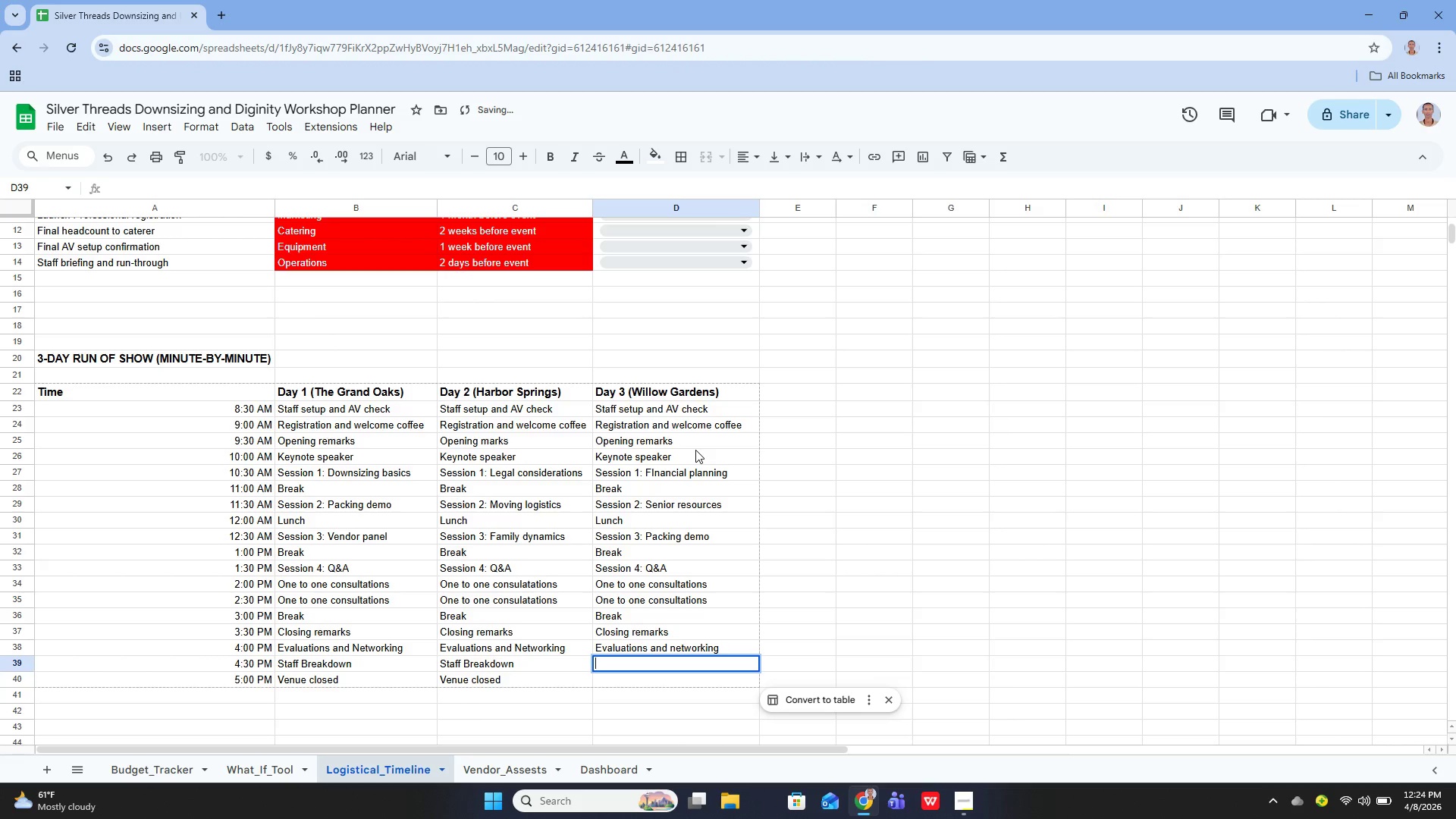 
type(Staff )
 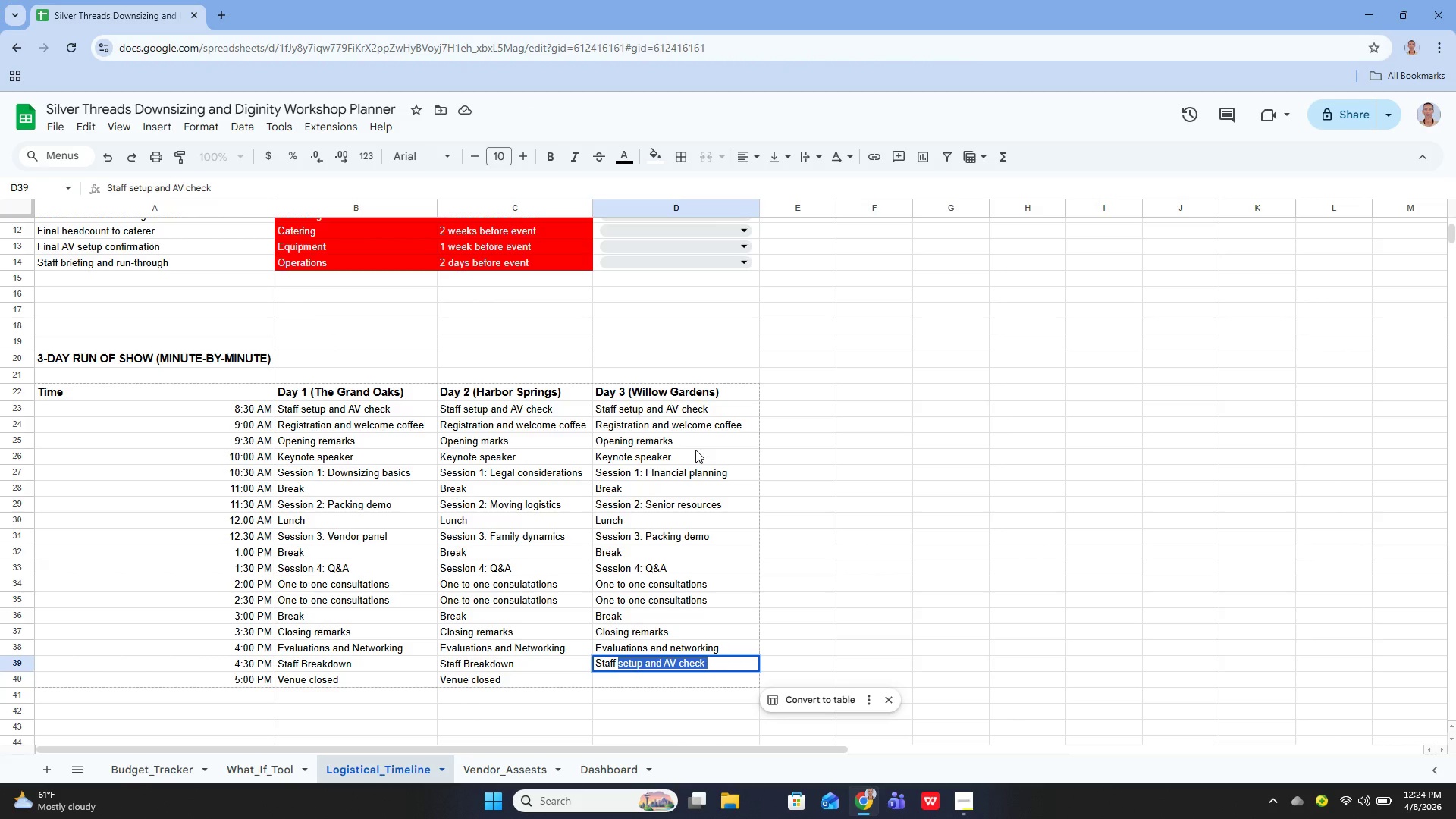 
type(breakdown)
 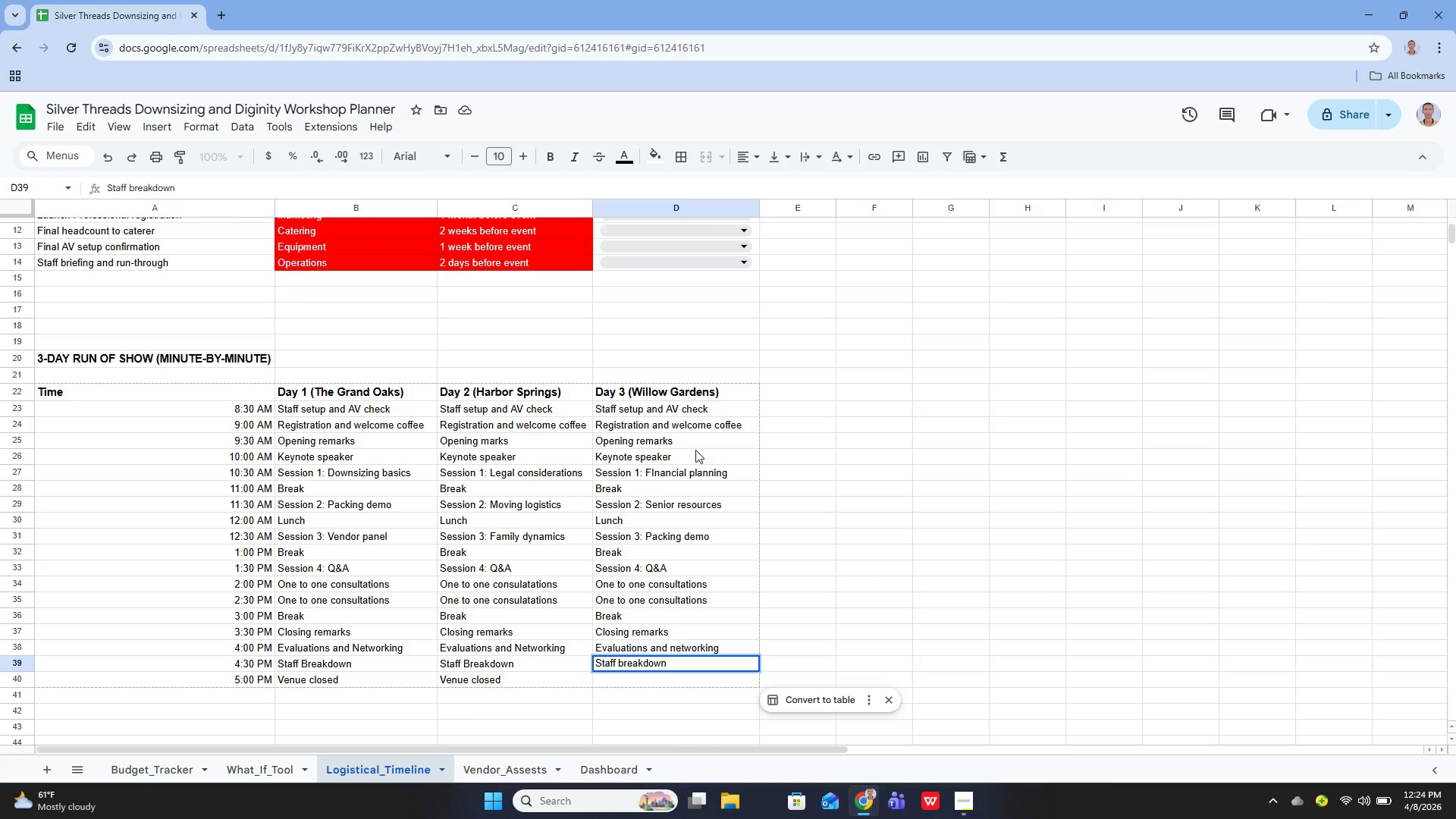 
key(Enter)
 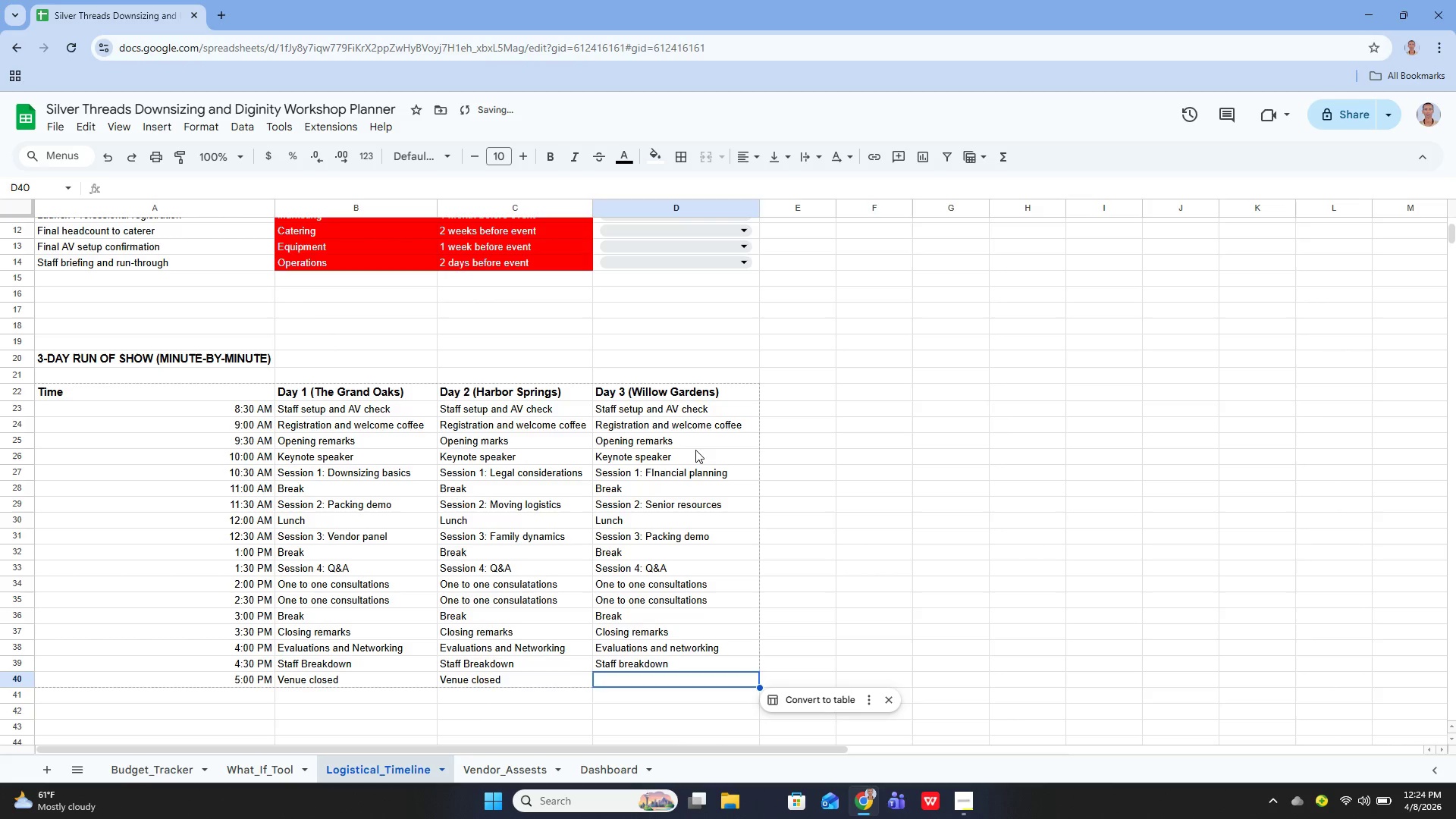 
key(ArrowLeft)
 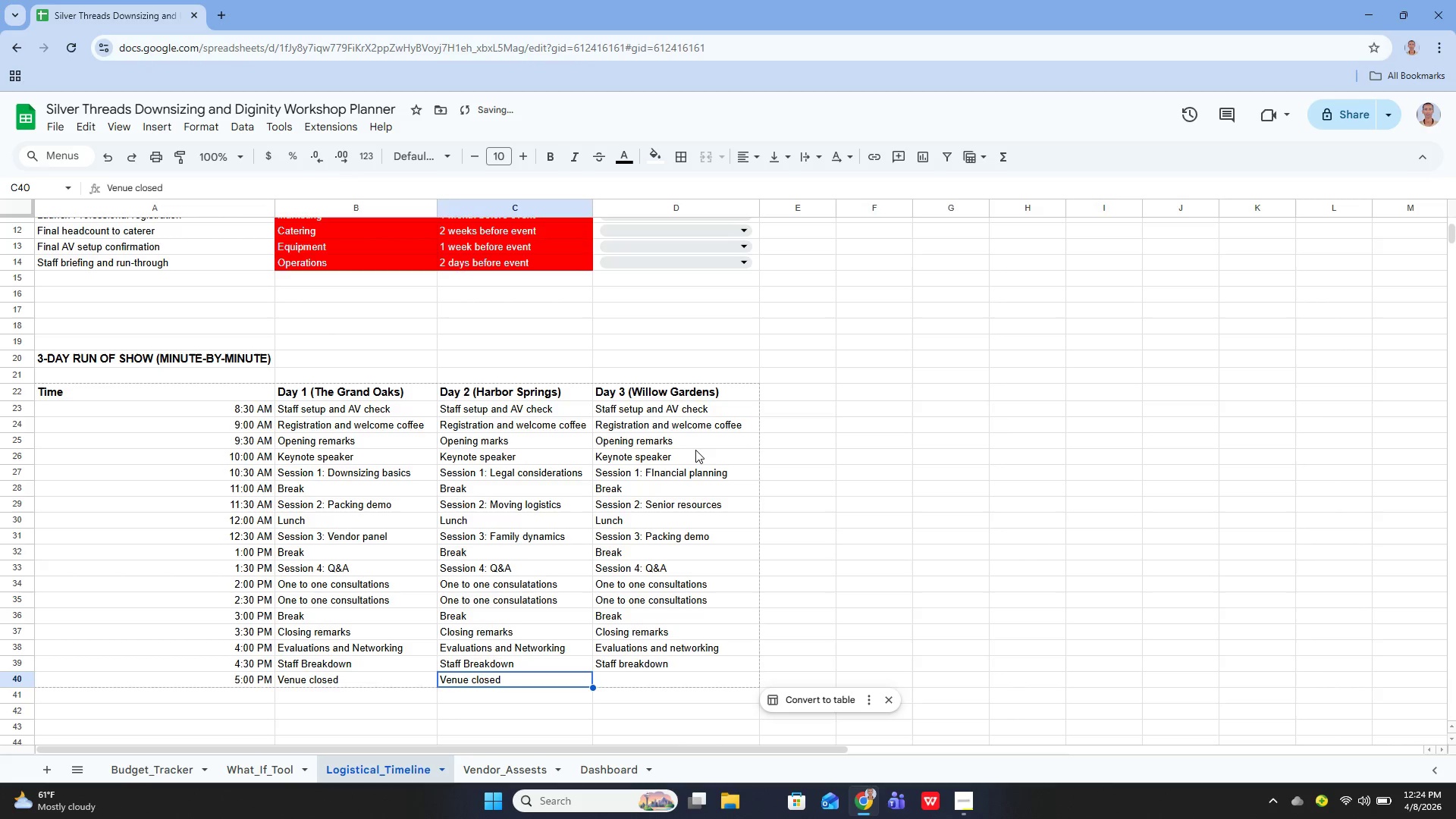 
key(ArrowLeft)
 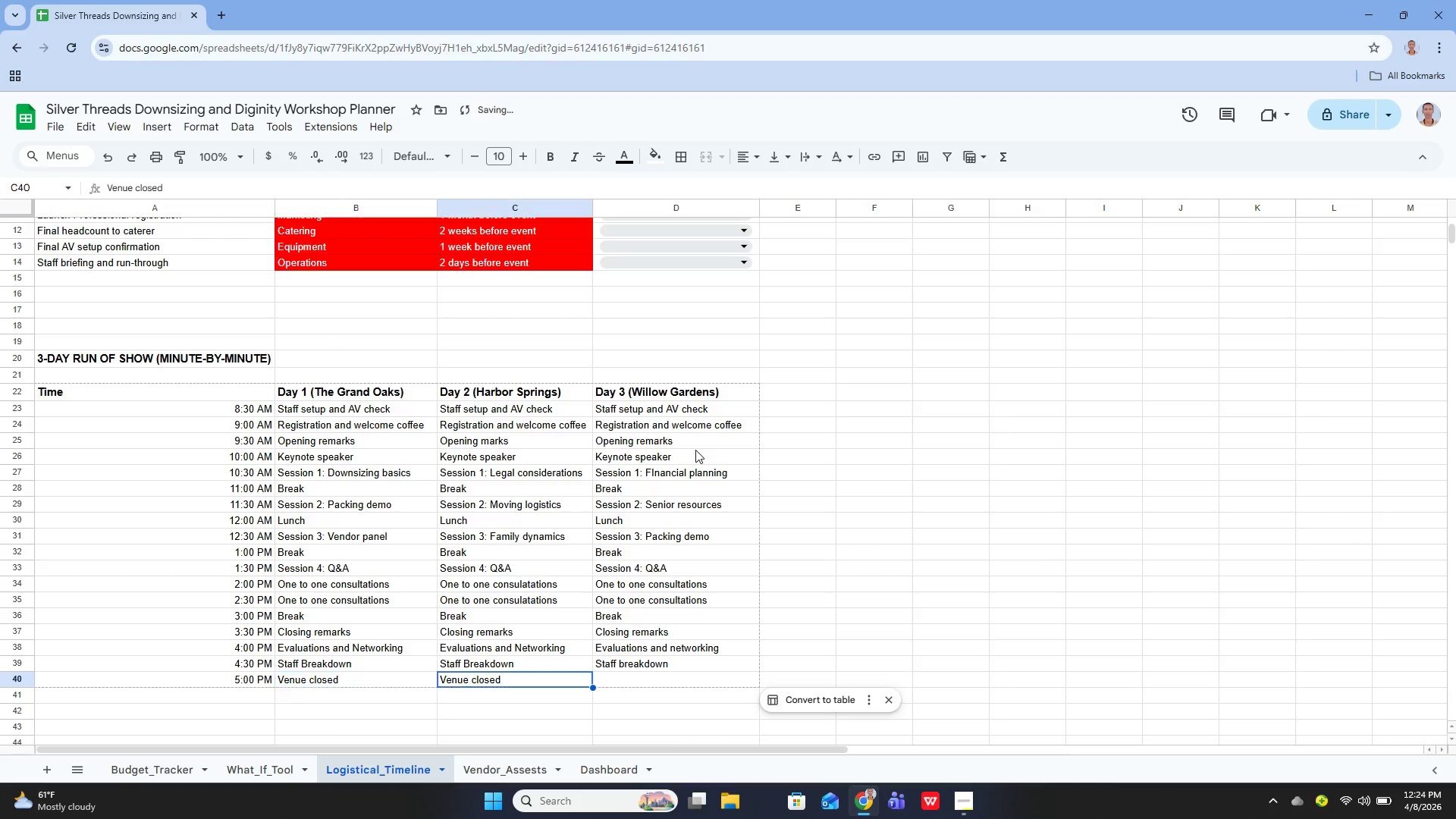 
key(ArrowRight)
 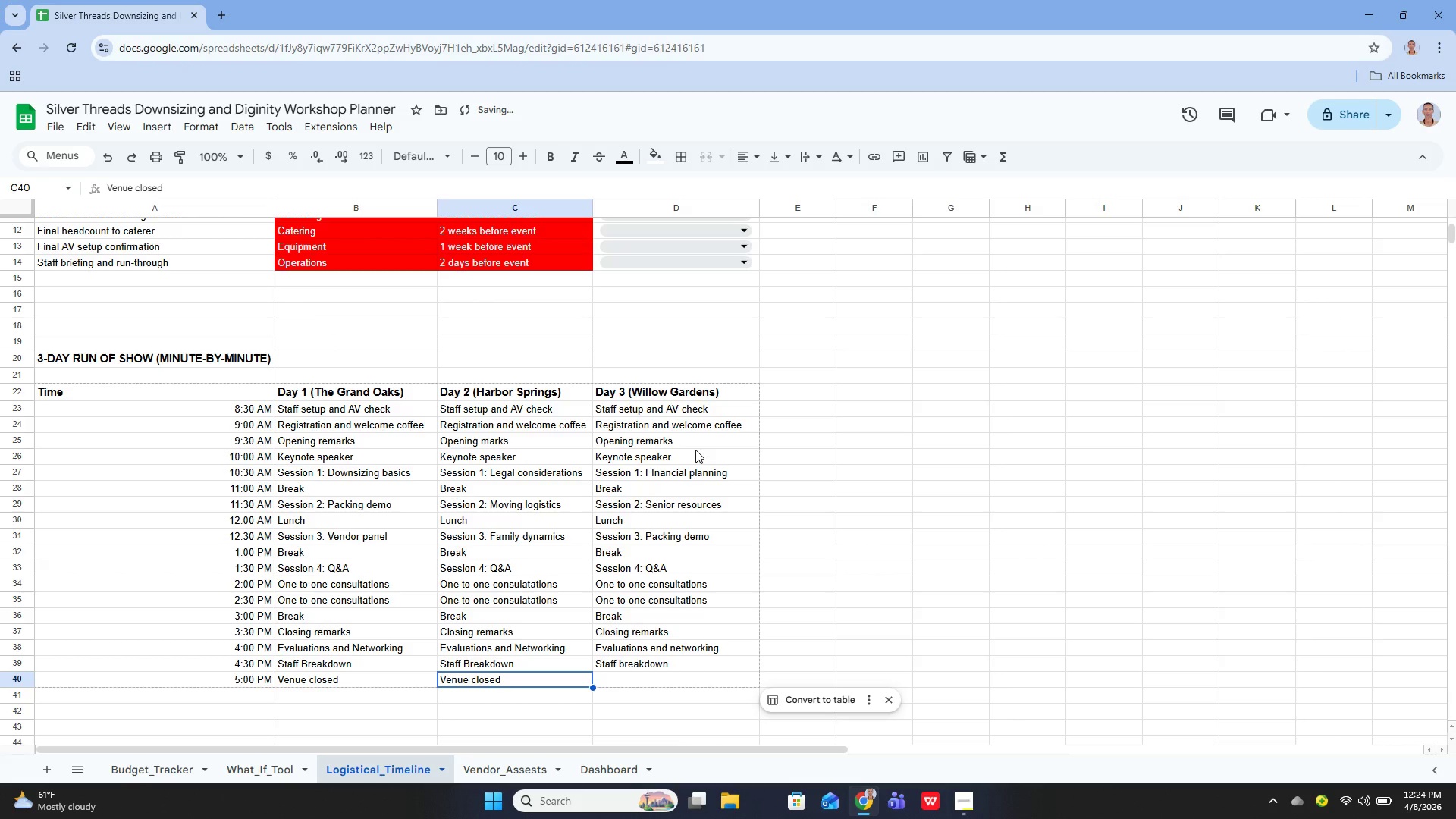 
key(ArrowUp)
 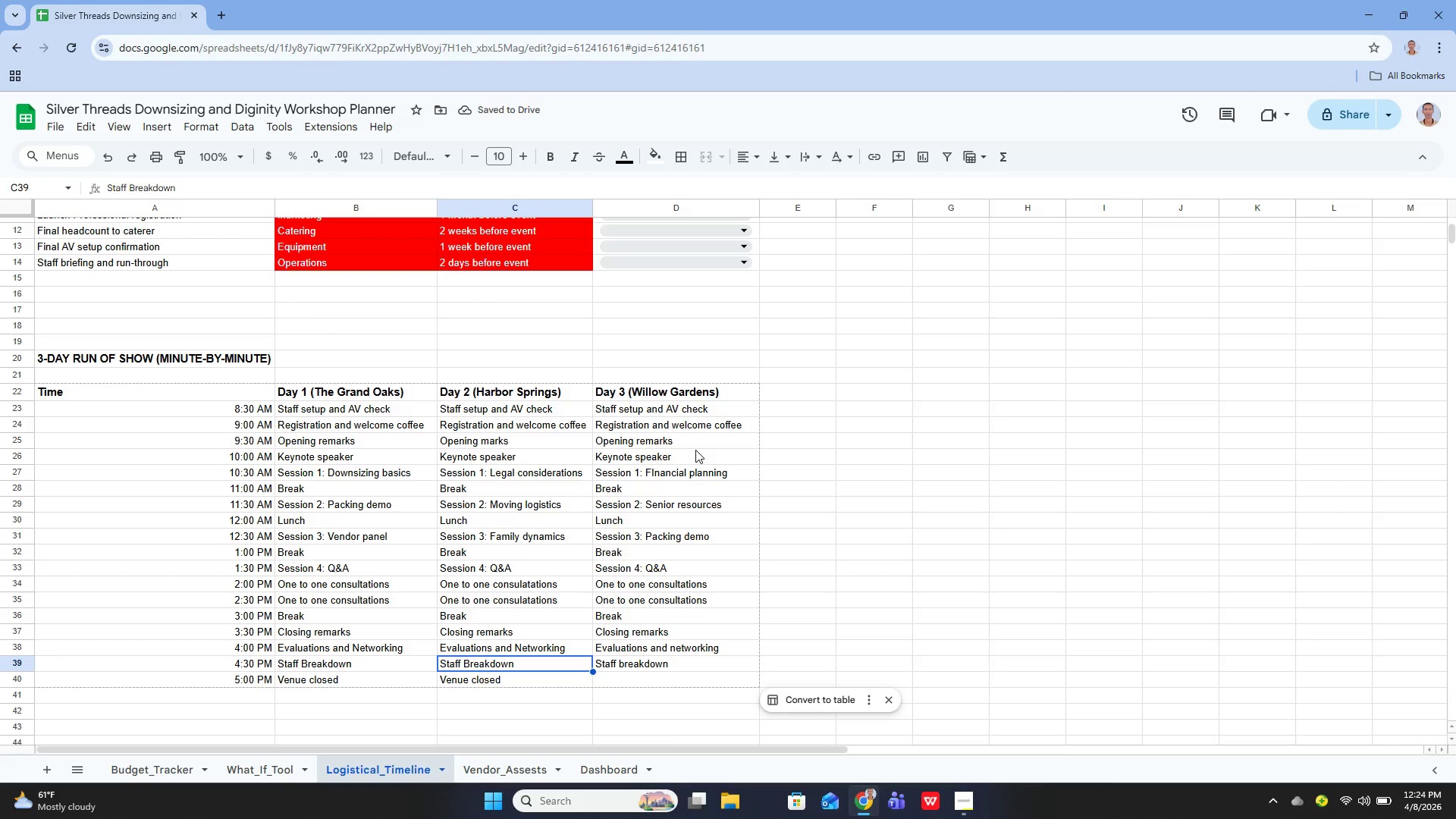 
key(Enter)
 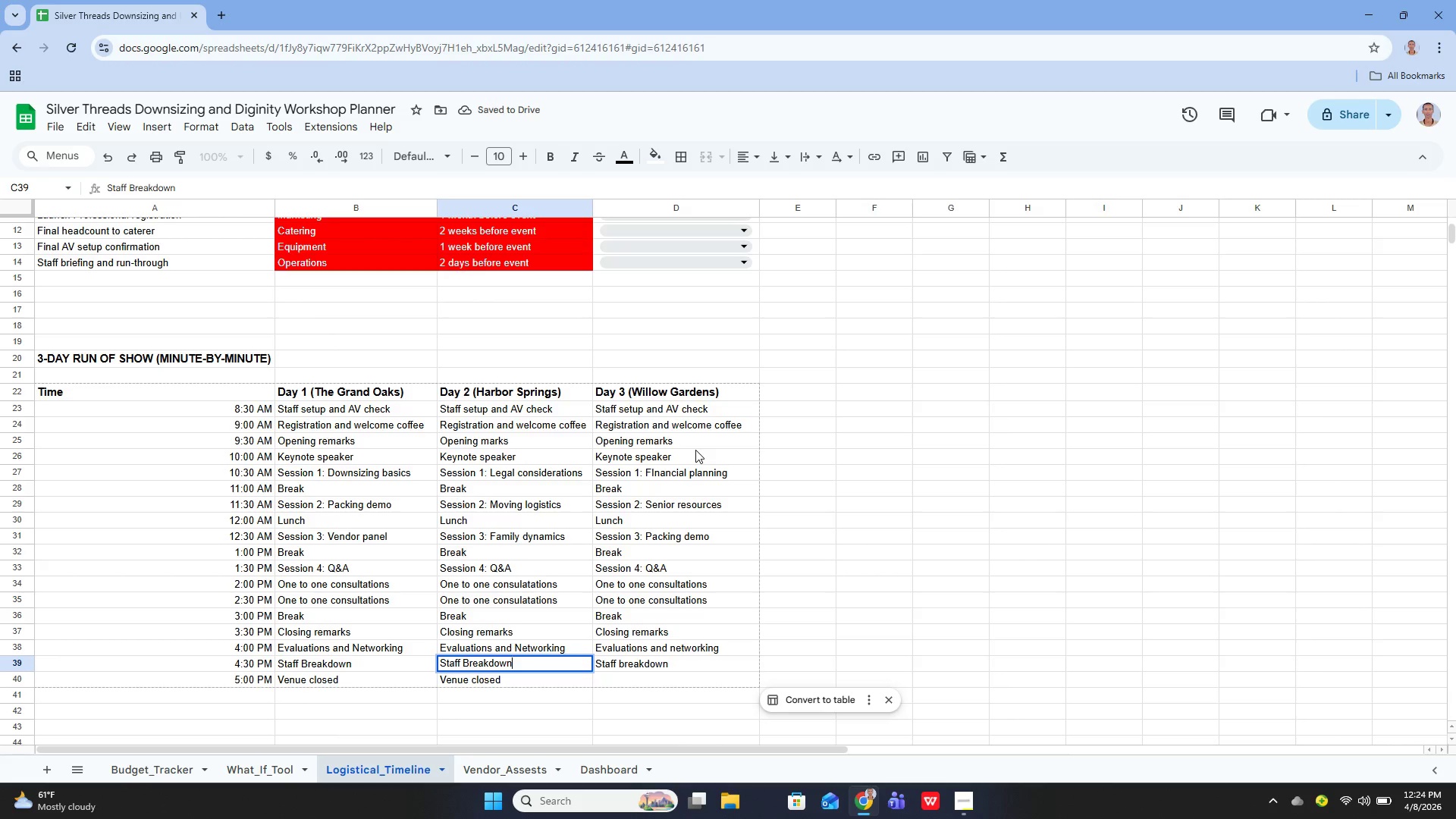 
hold_key(key=ArrowLeft, duration=0.47)
 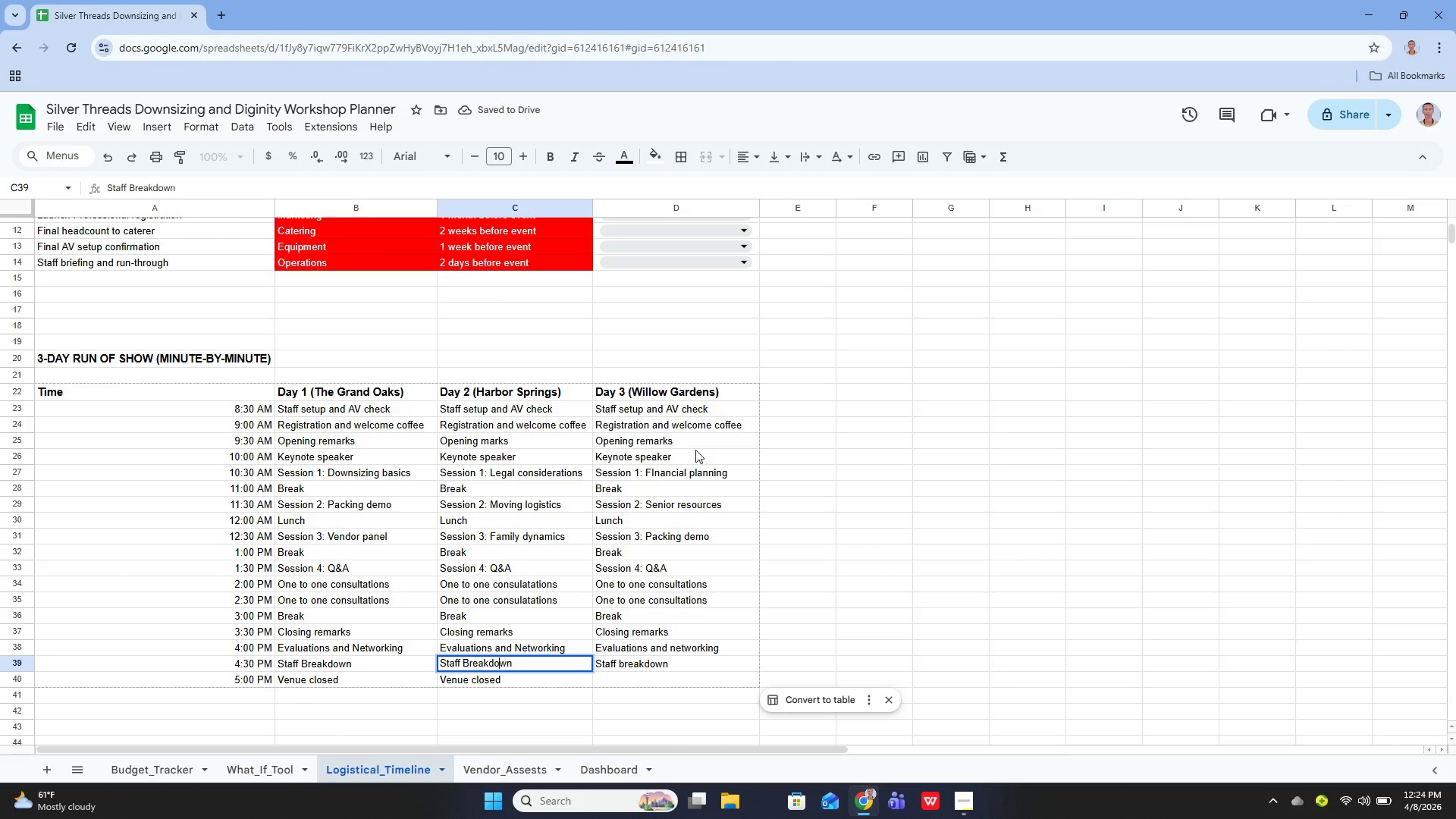 
key(ArrowLeft)
 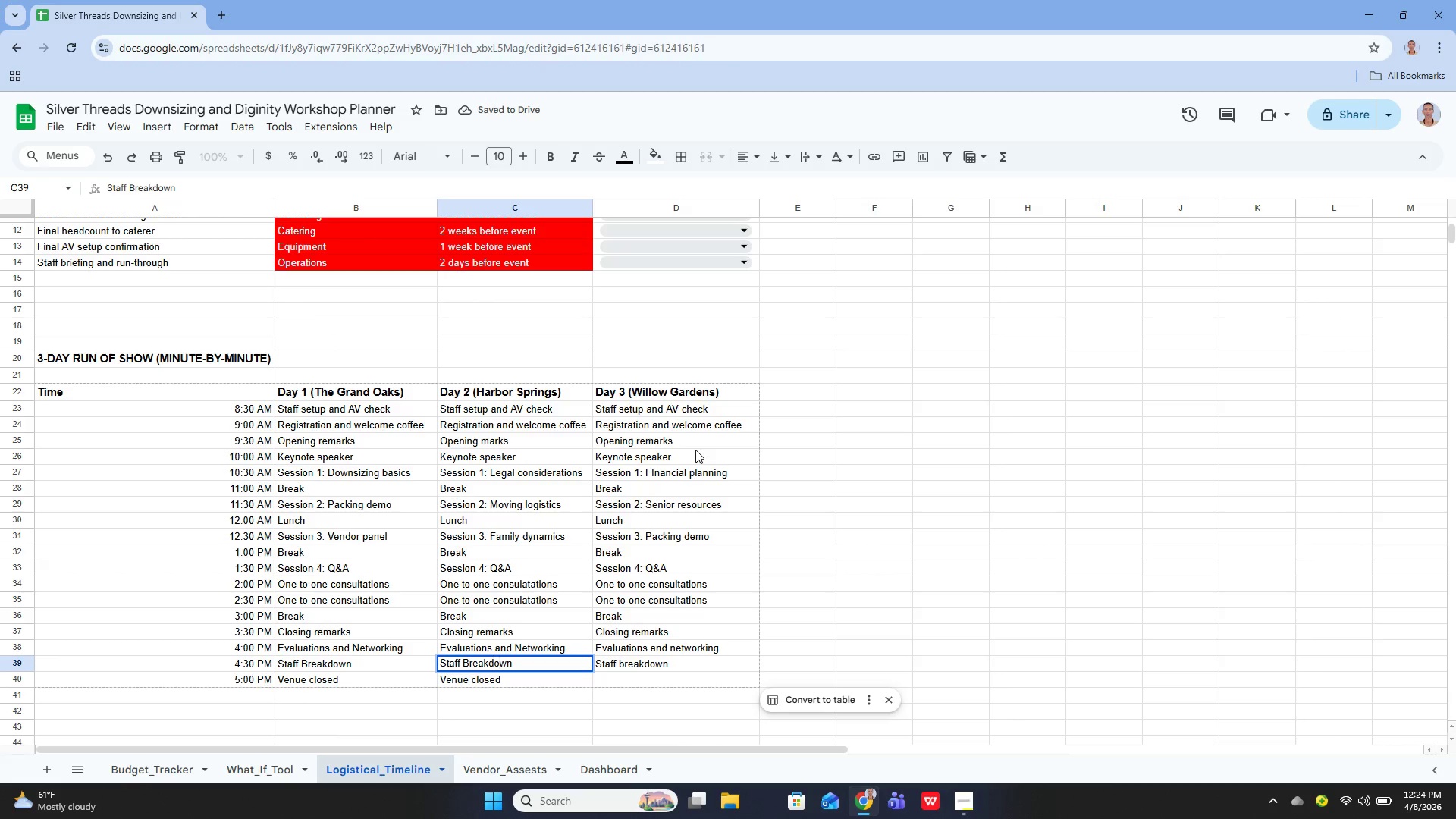 
key(ArrowLeft)
 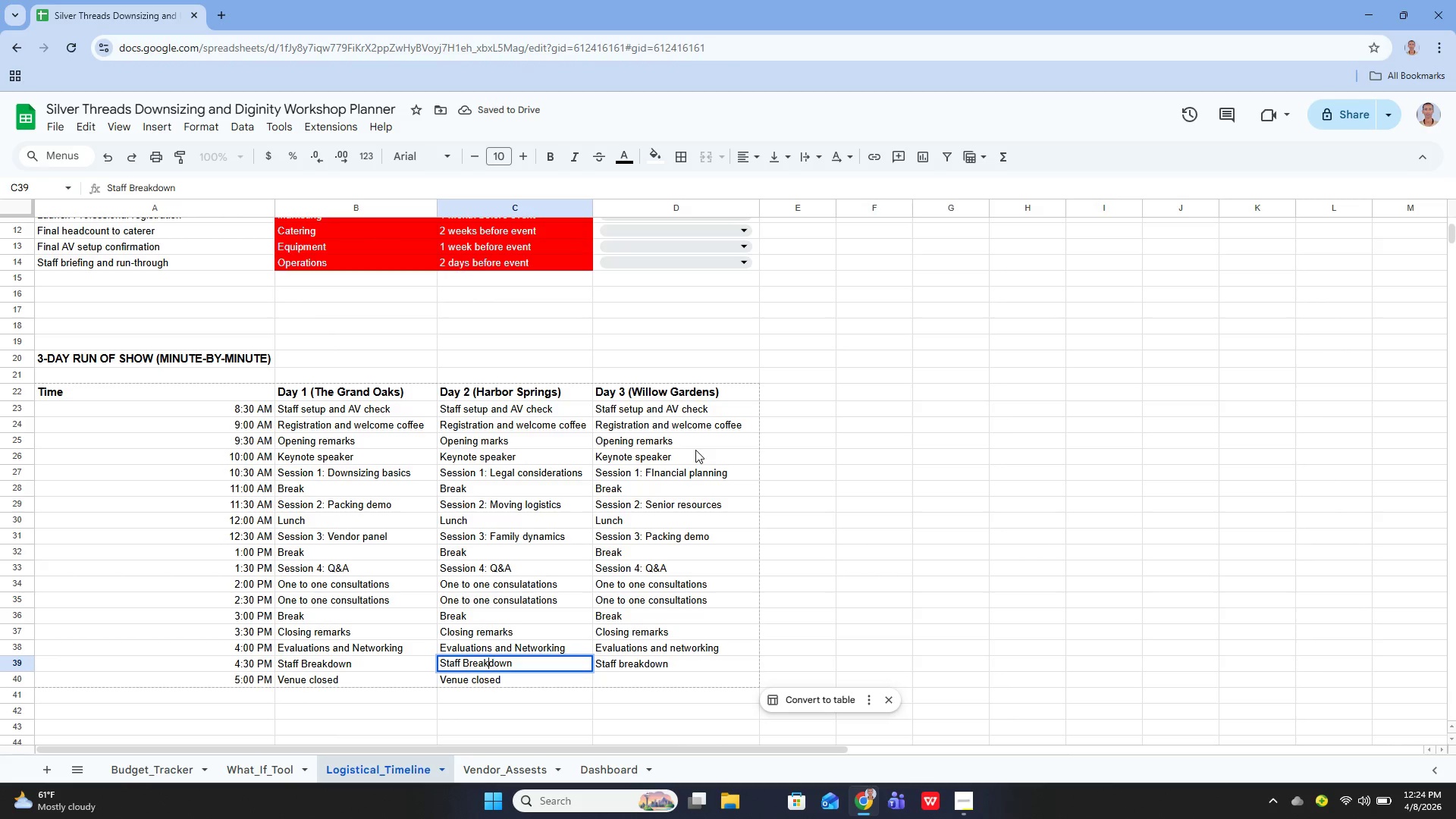 
key(ArrowLeft)
 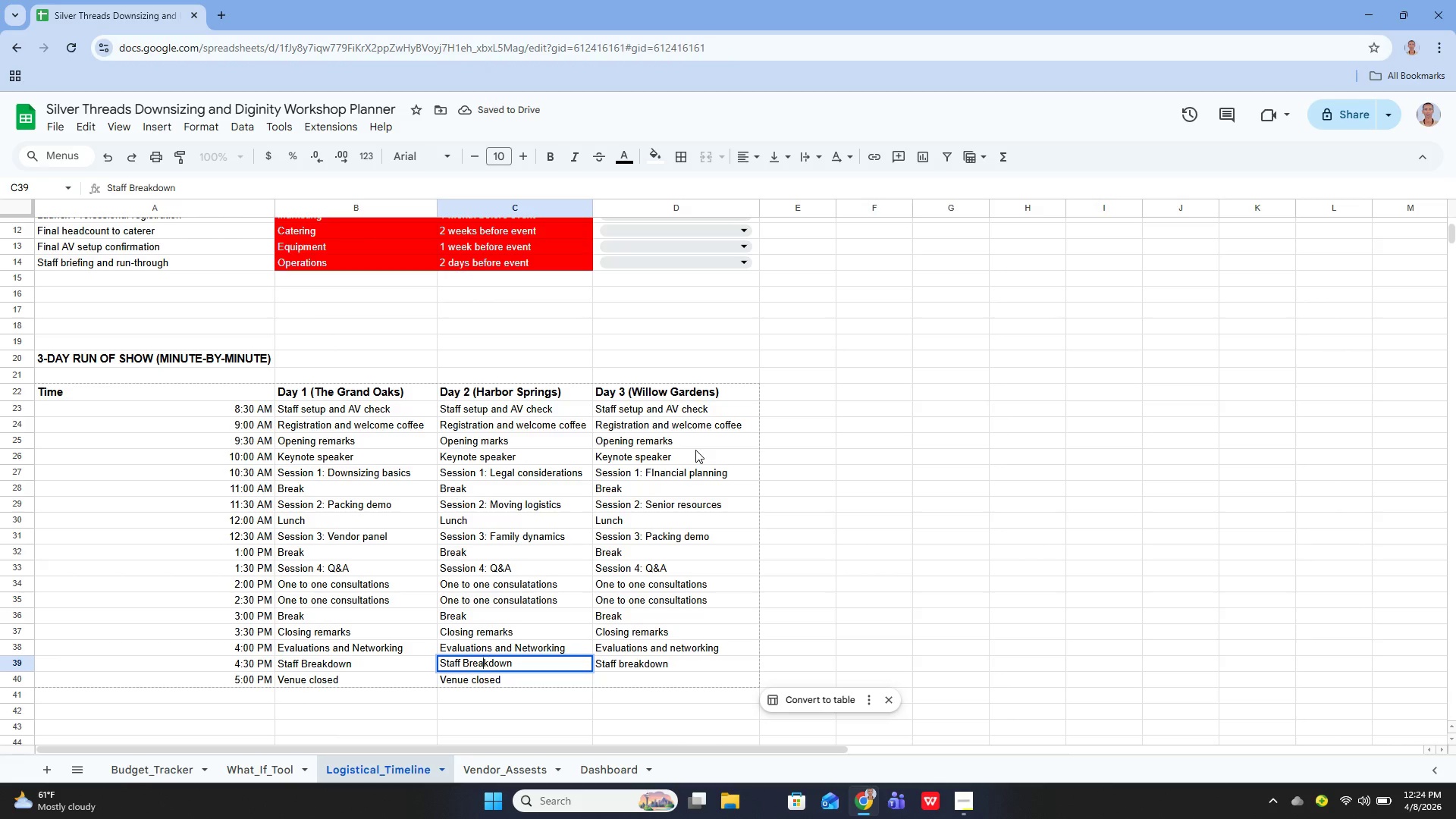 
key(ArrowLeft)
 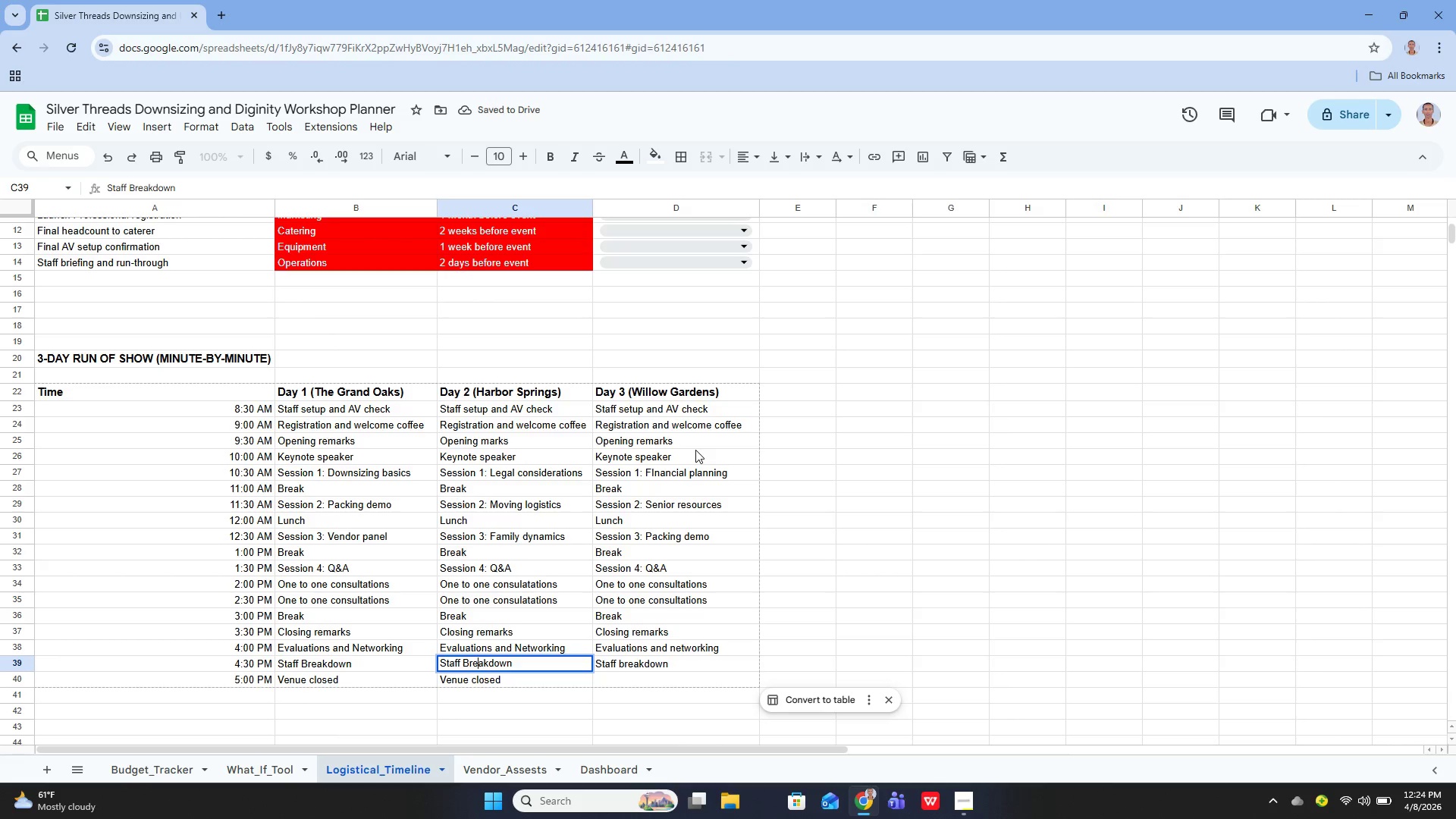 
key(ArrowLeft)
 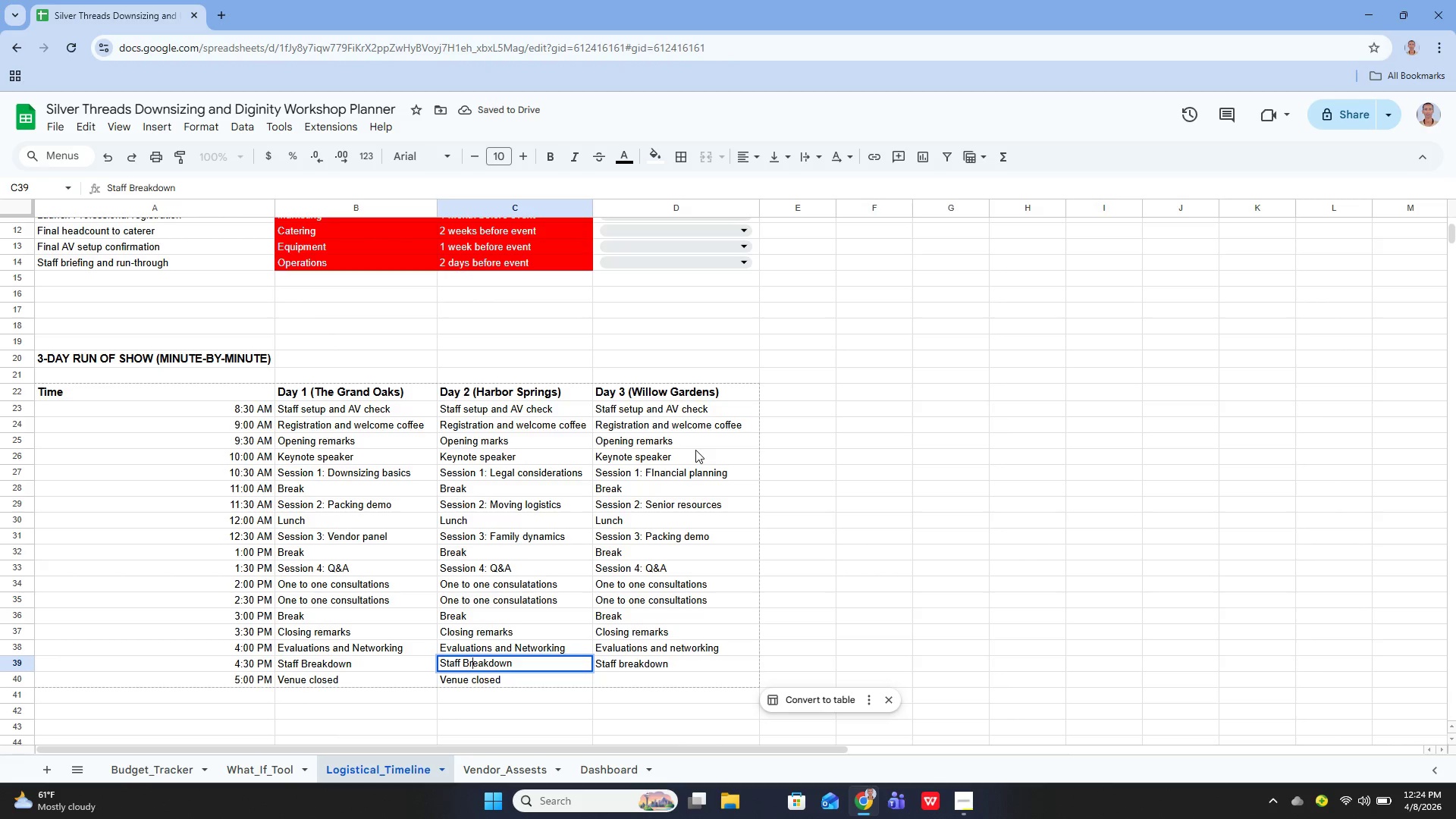 
key(ArrowLeft)
 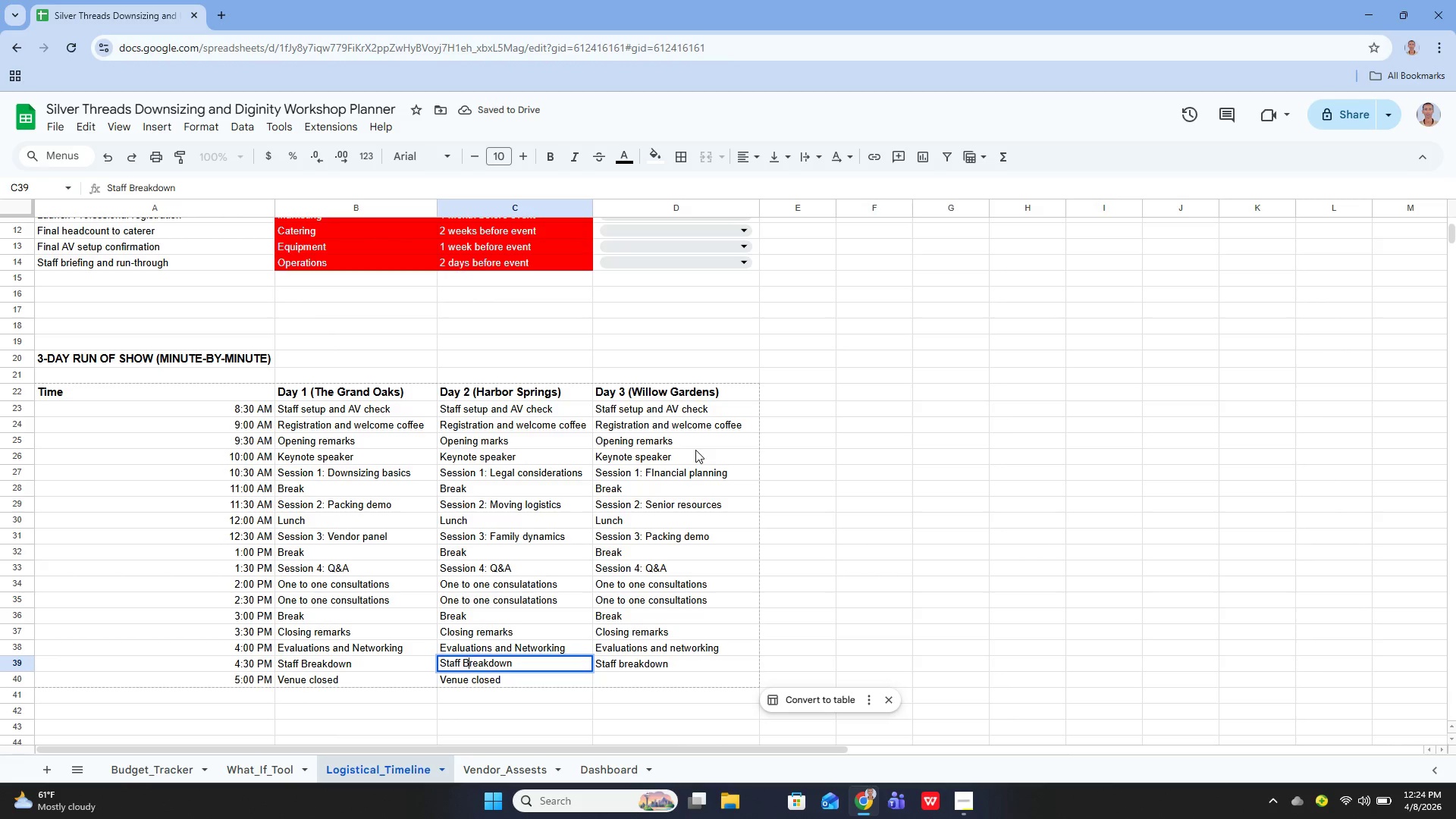 
key(ArrowLeft)
 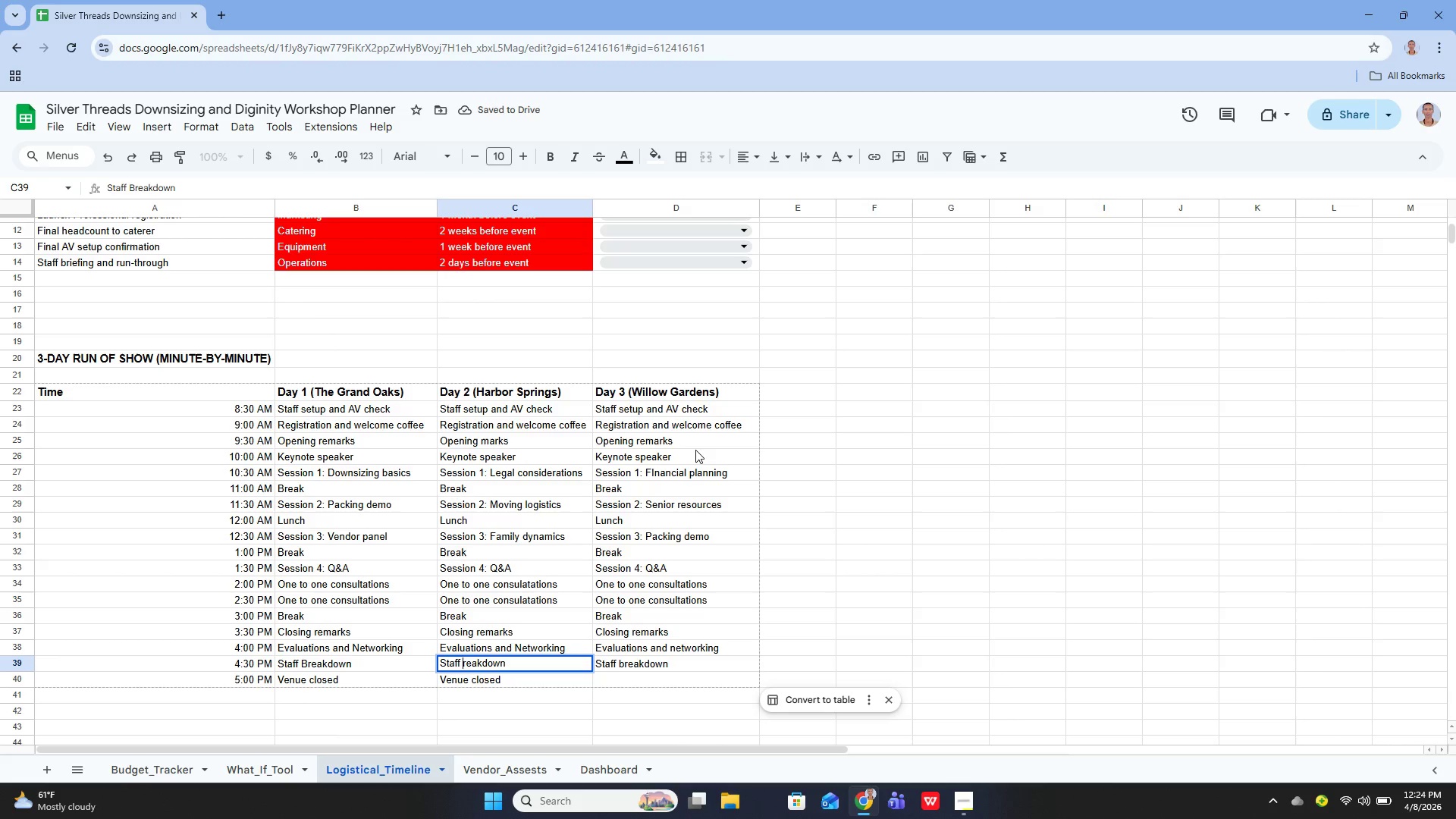 
key(Backspace)
 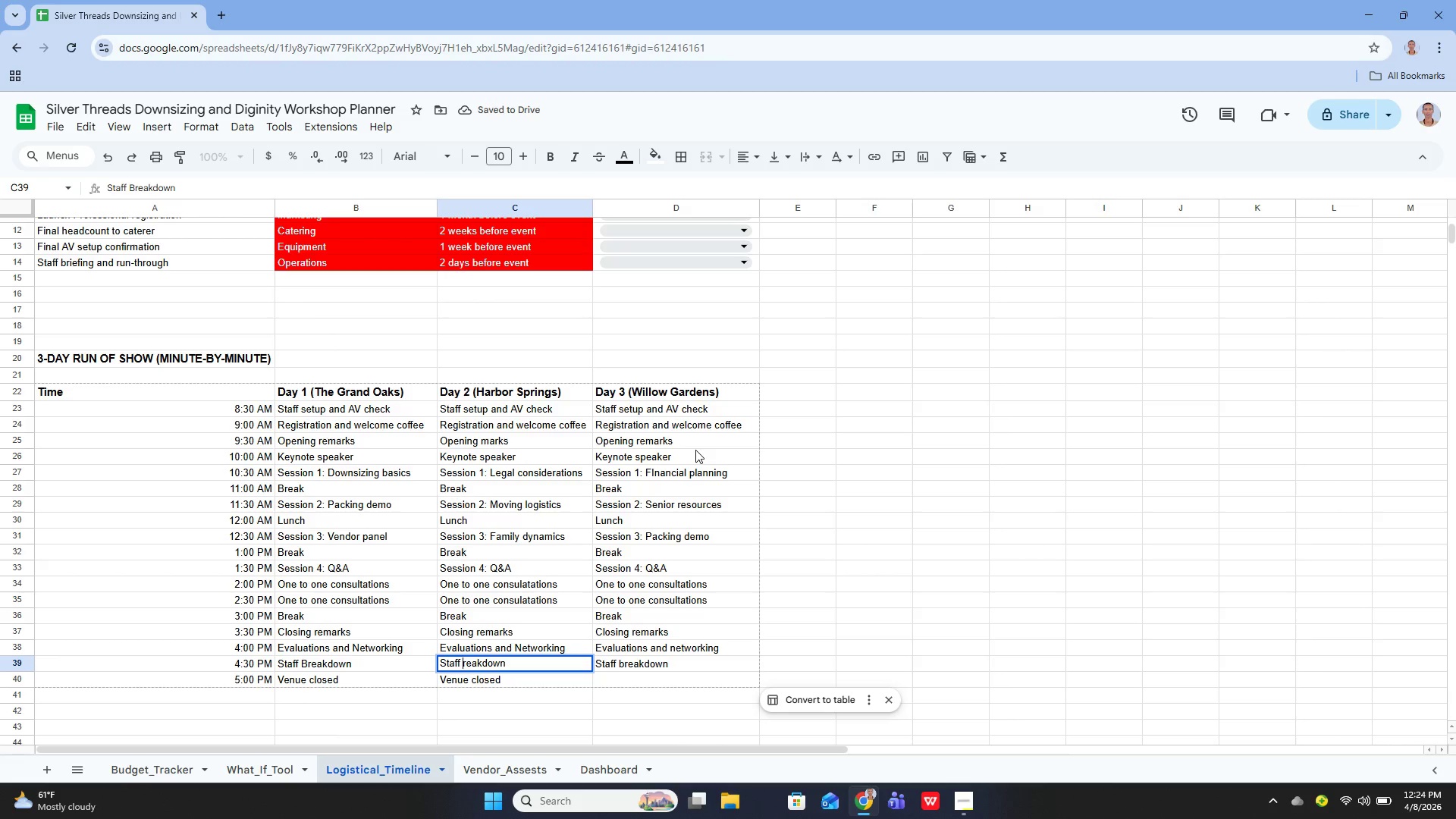 
key(Shift+ShiftLeft)
 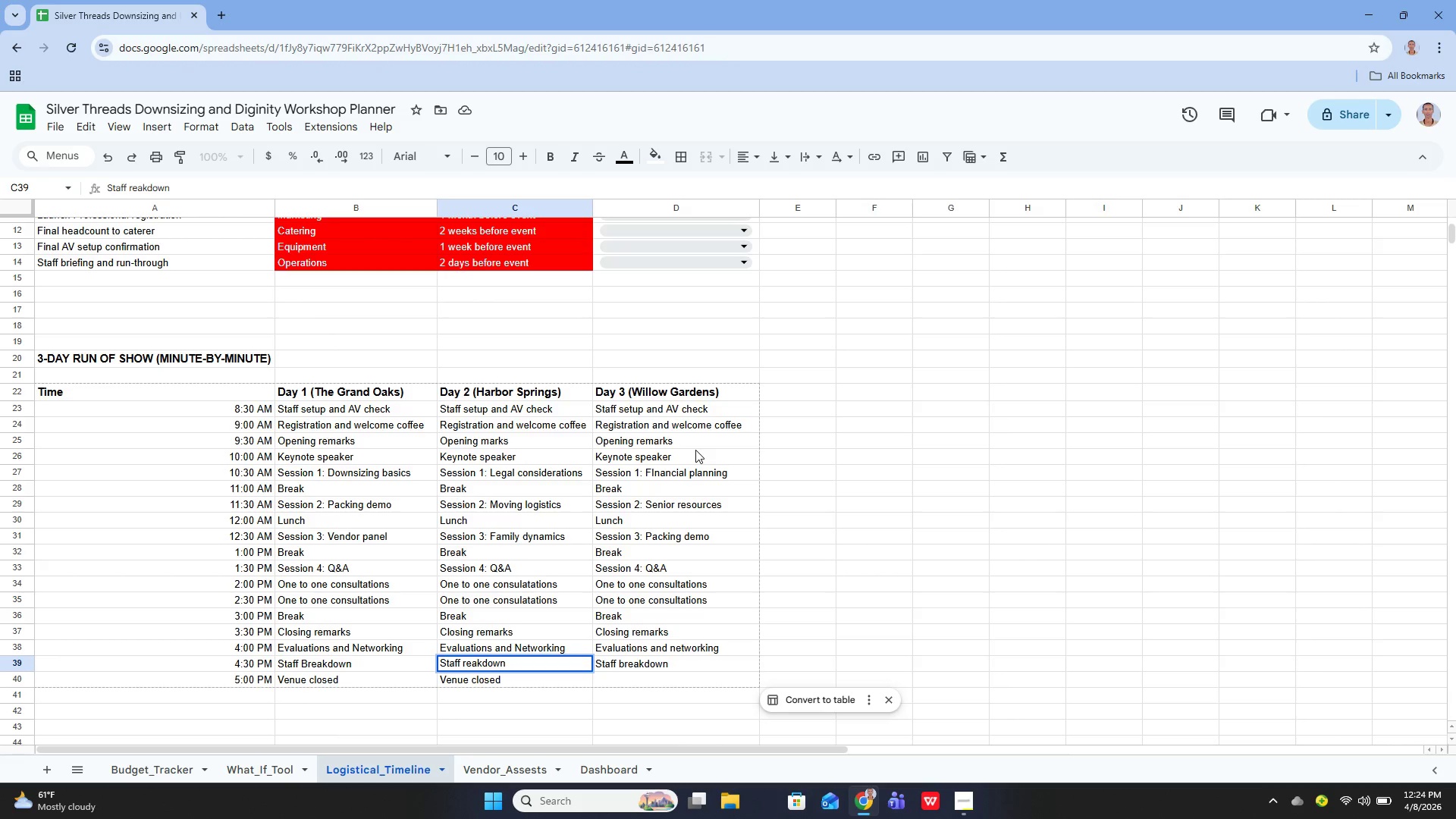 
key(B)
 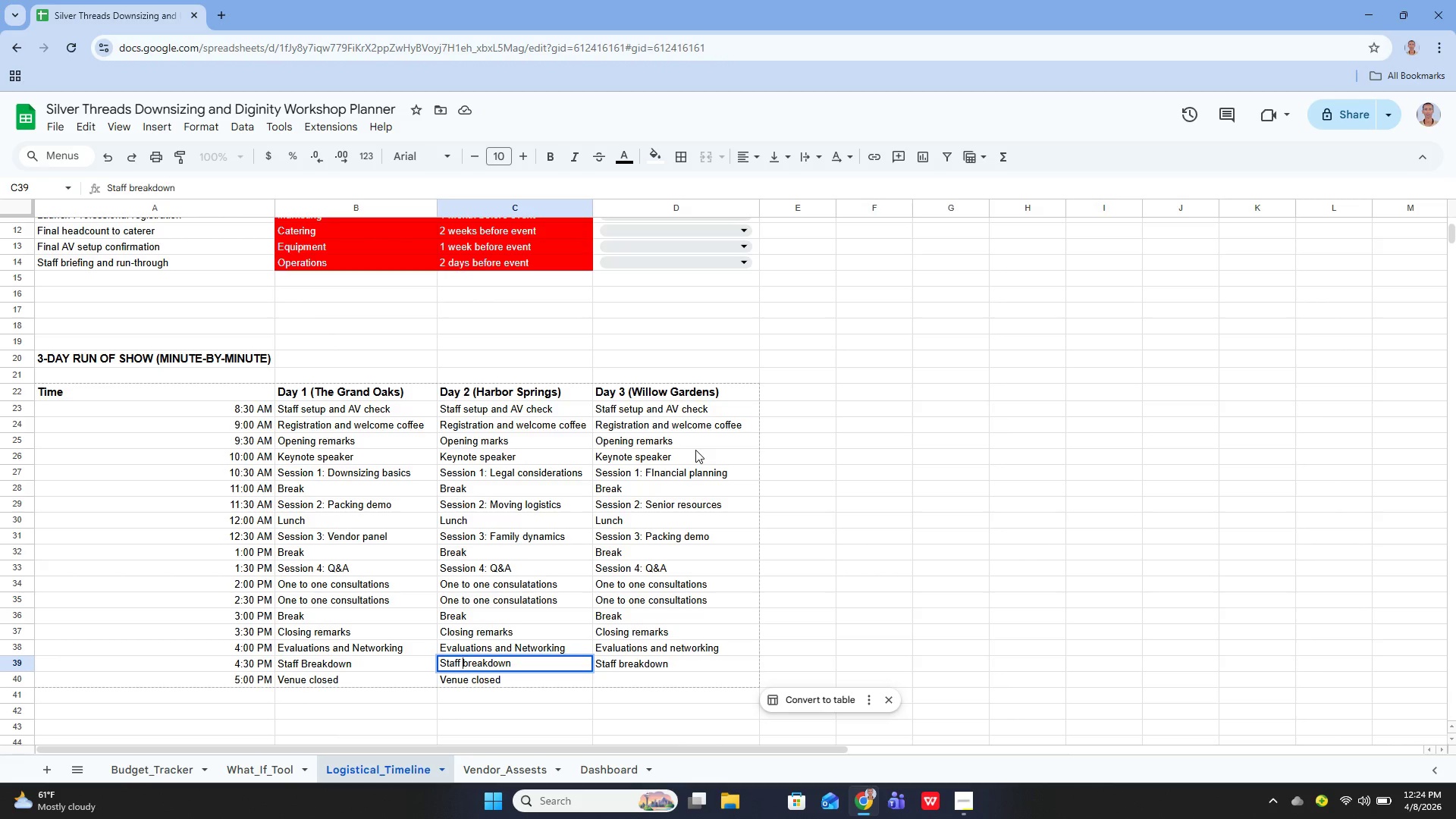 
key(ArrowLeft)
 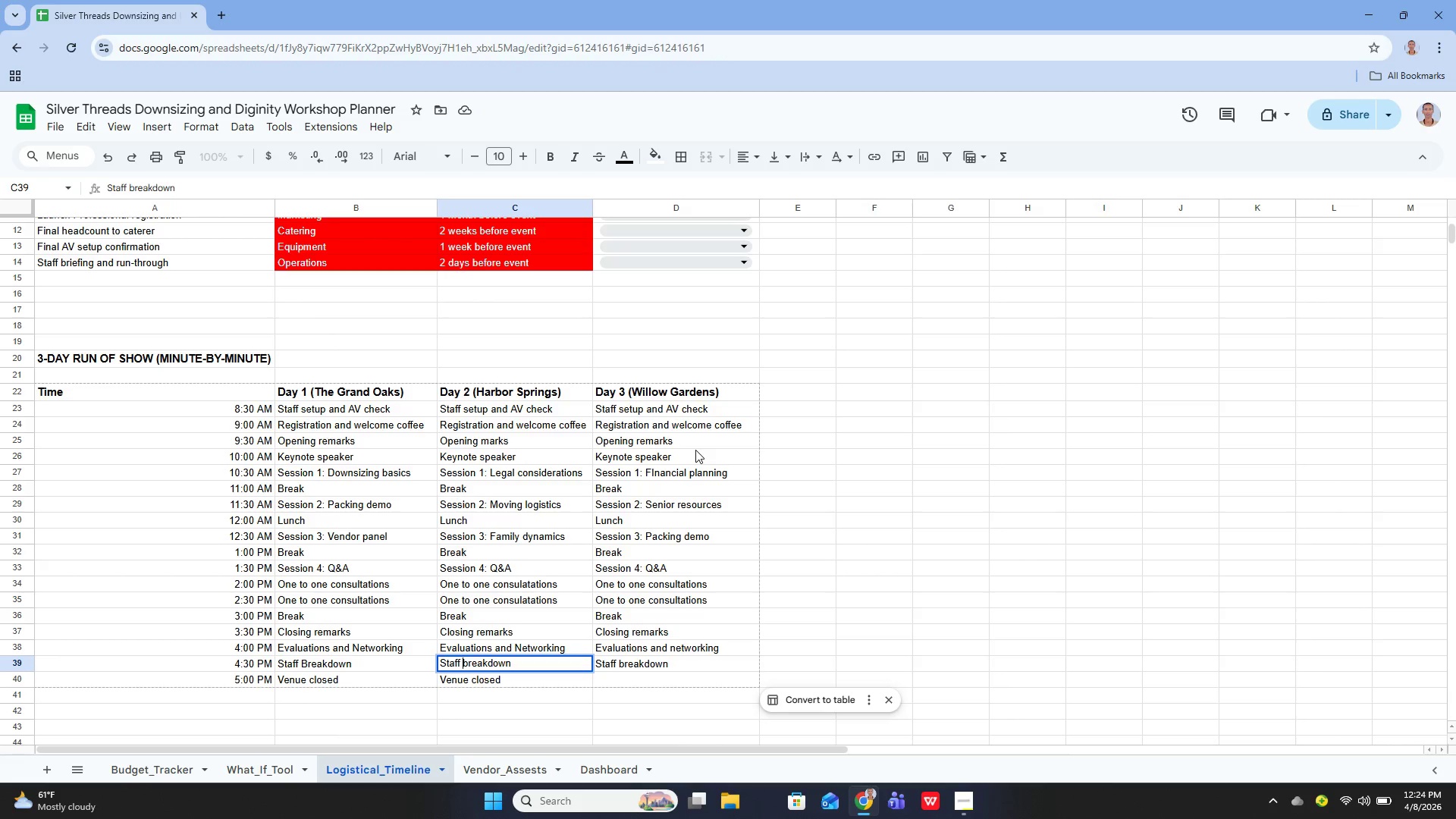 
key(ArrowLeft)
 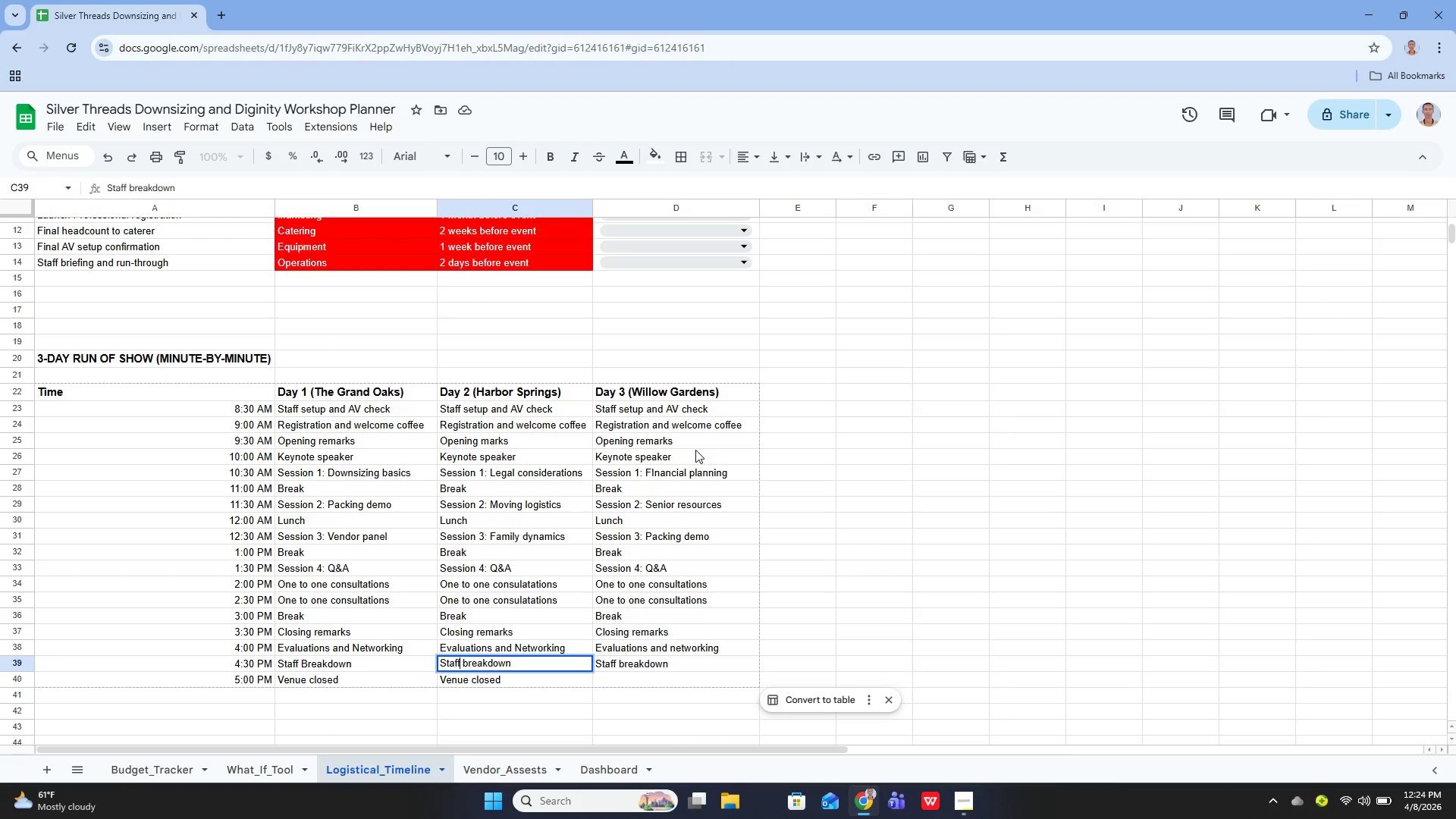 
key(ArrowLeft)
 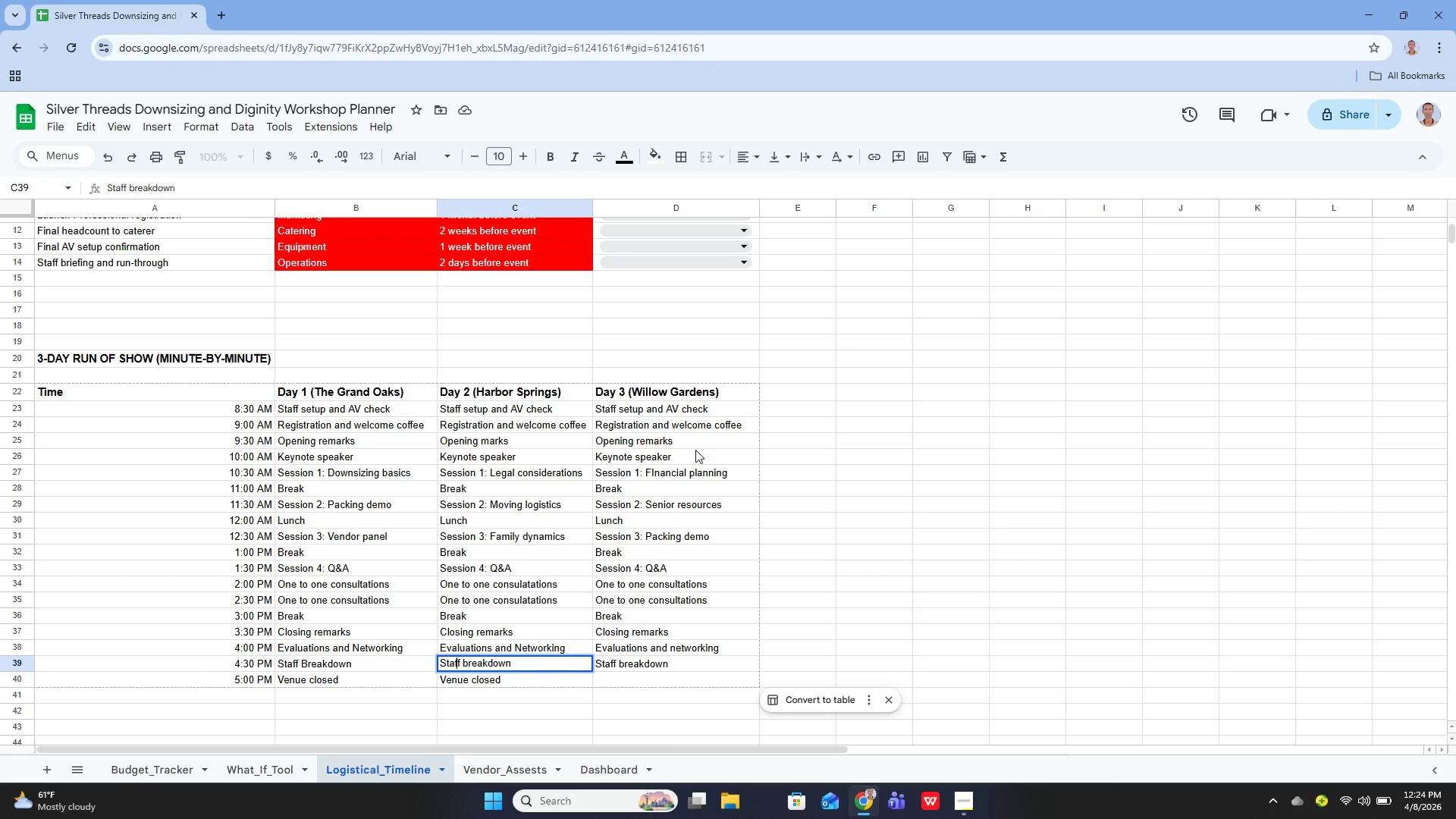 
key(Enter)
 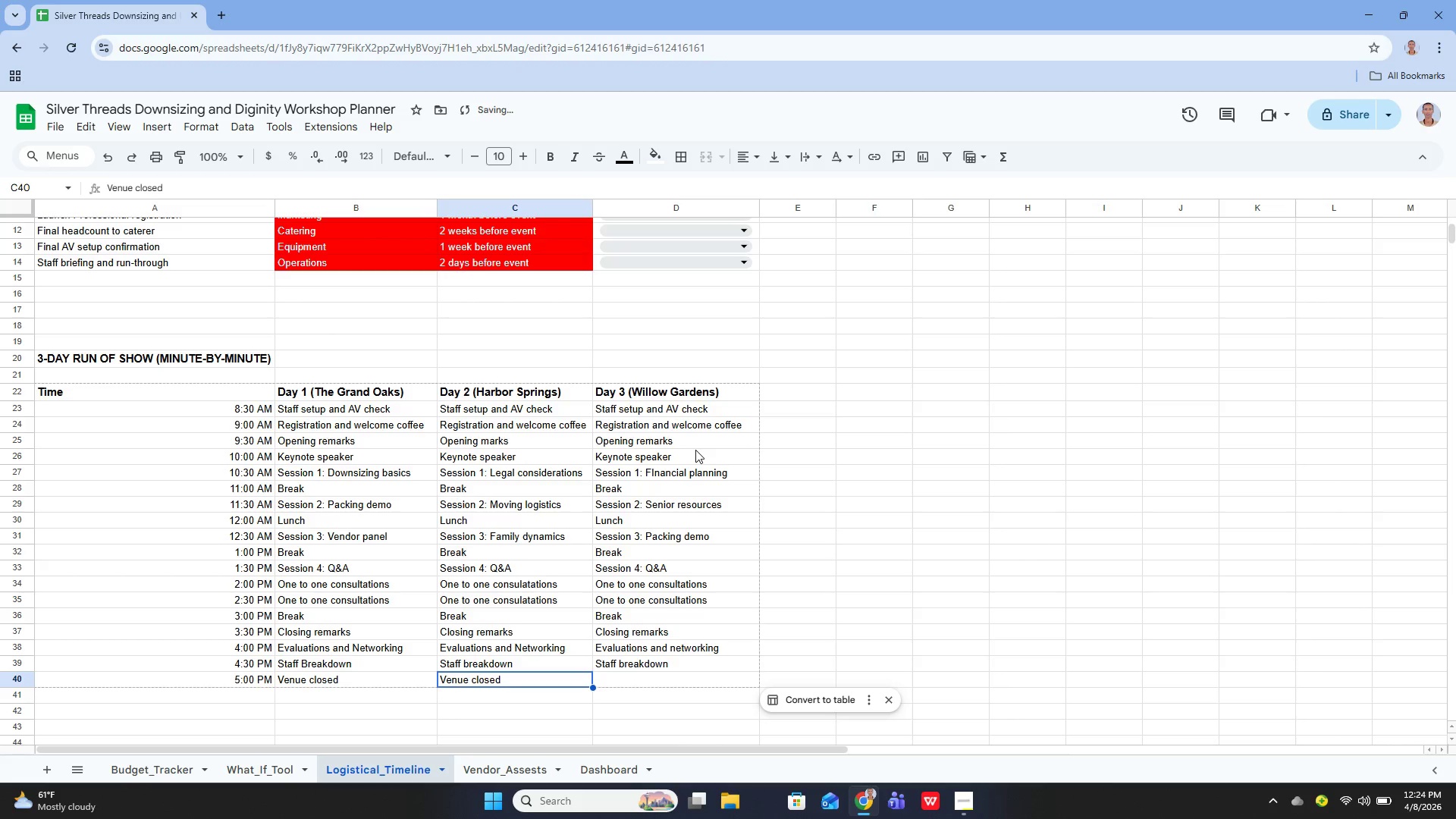 
key(ArrowLeft)
 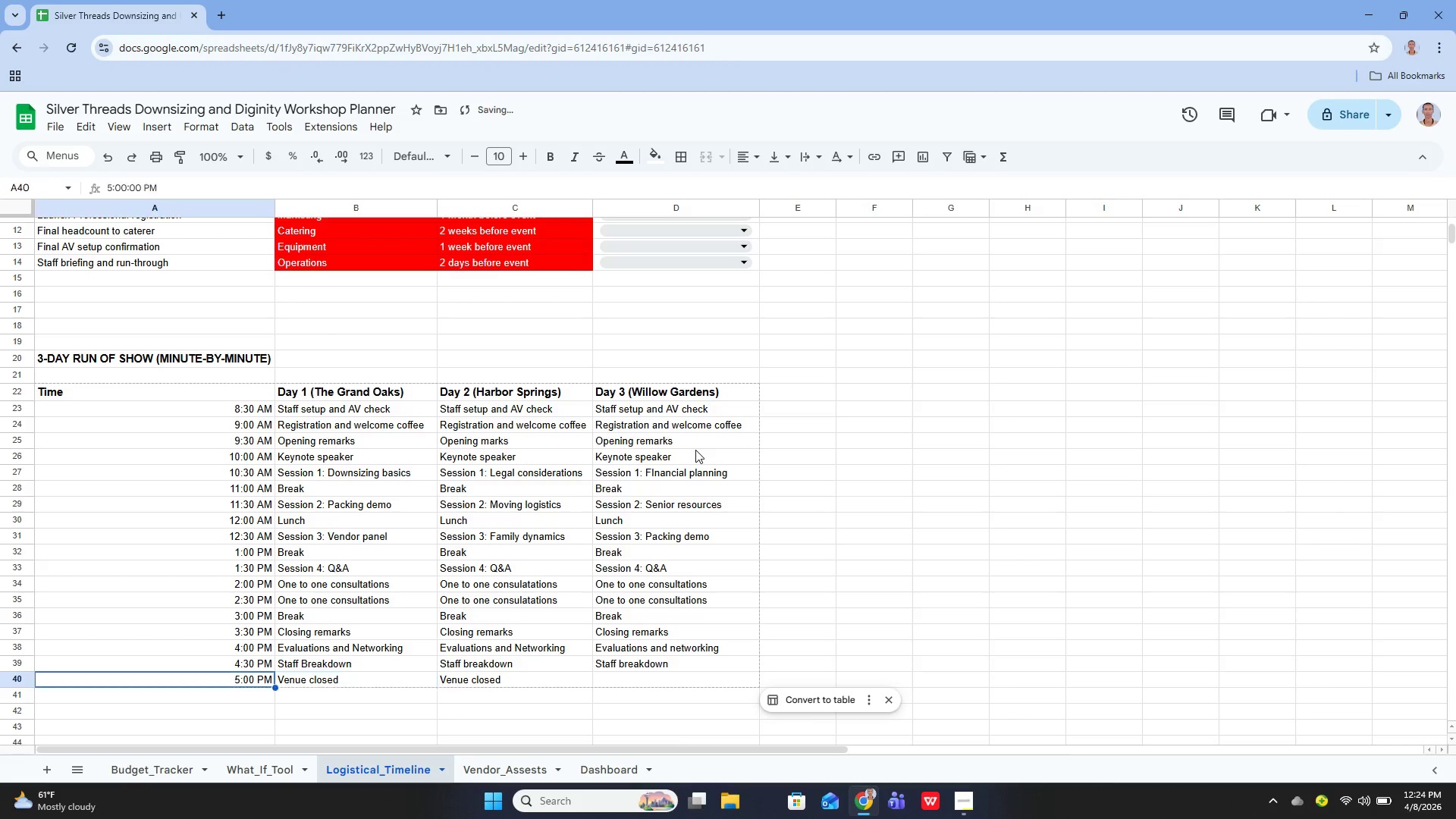 
key(ArrowLeft)
 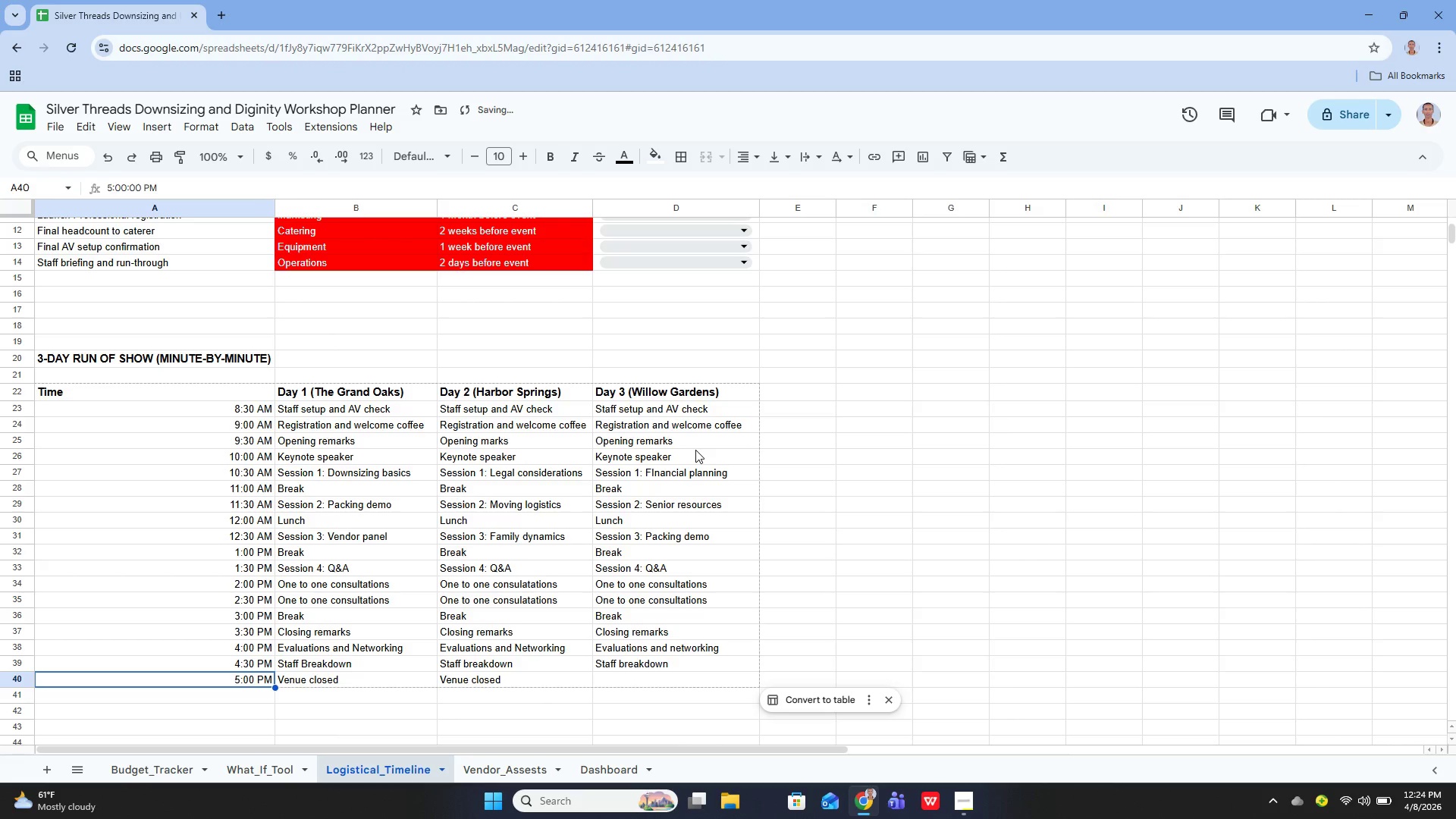 
key(ArrowRight)
 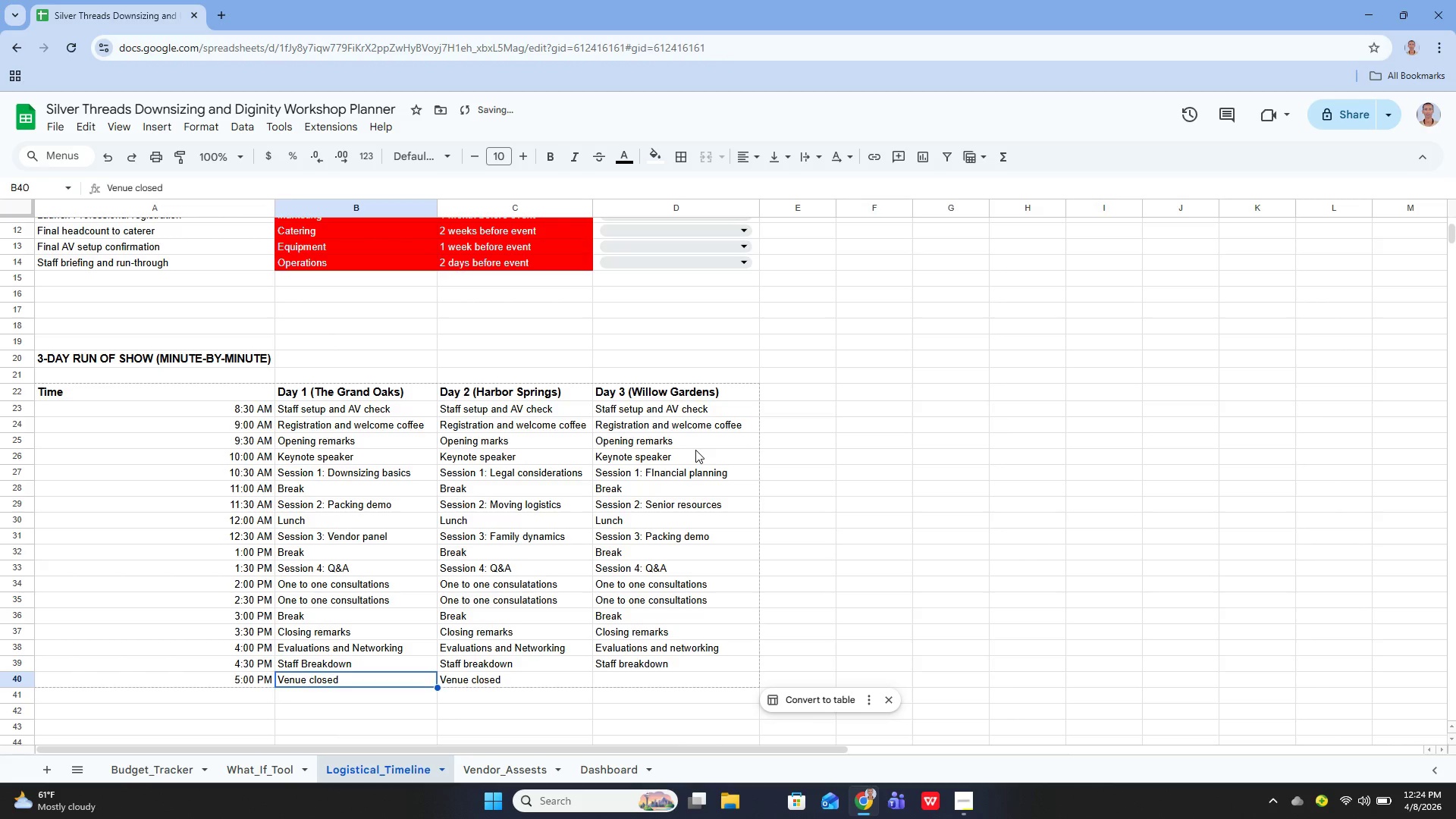 
key(ArrowUp)
 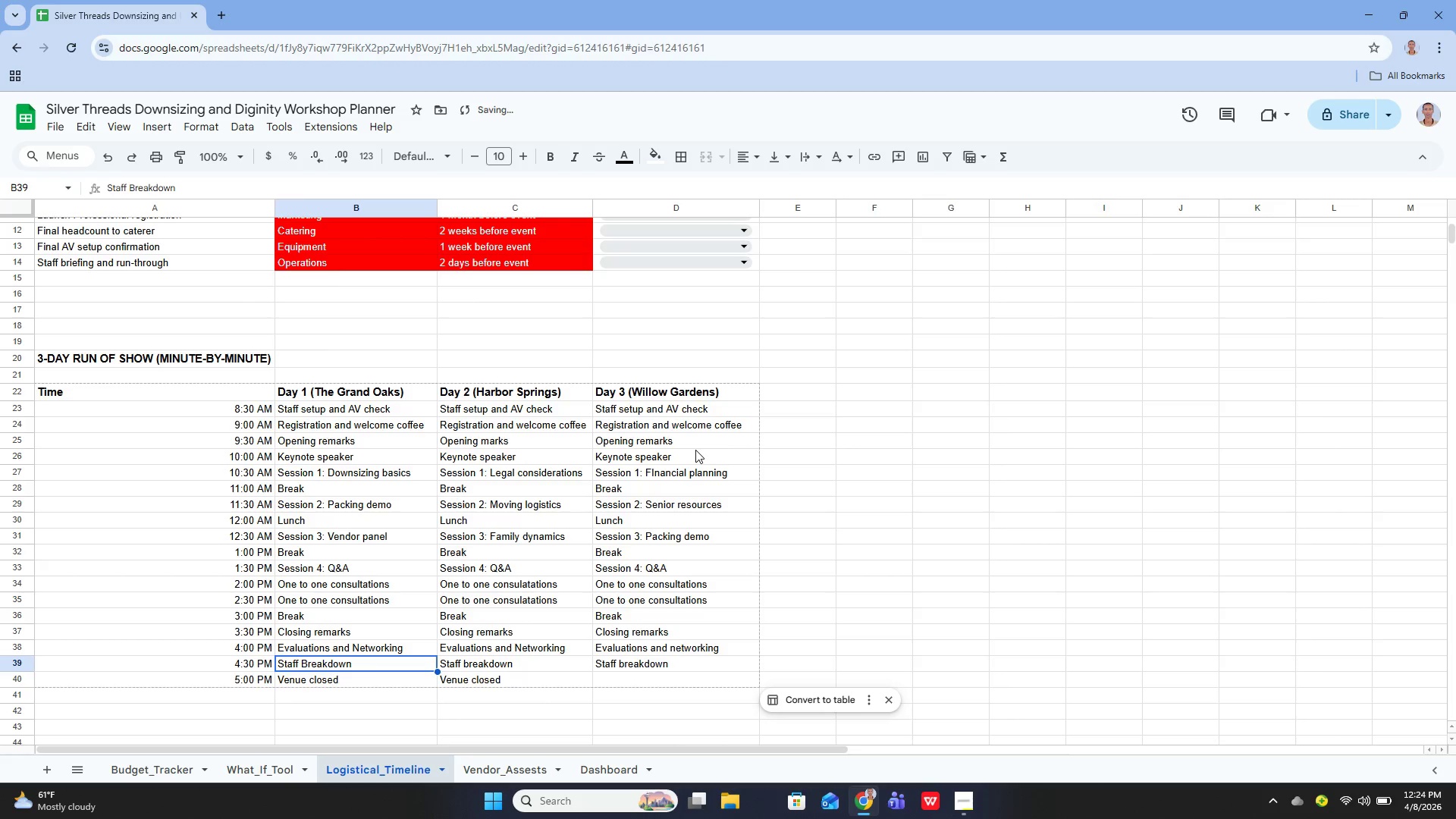 
key(Enter)
 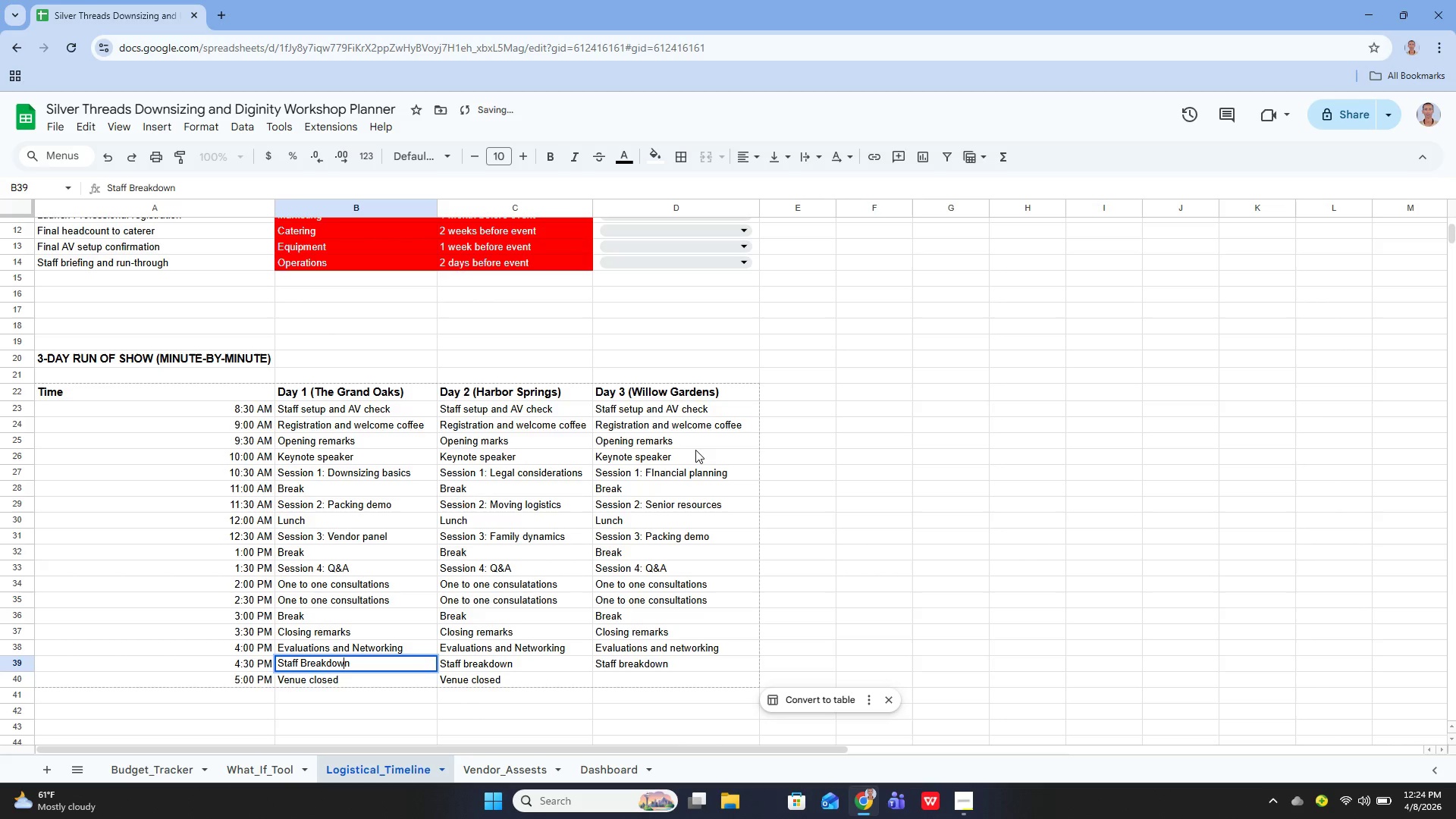 
key(ArrowLeft)
 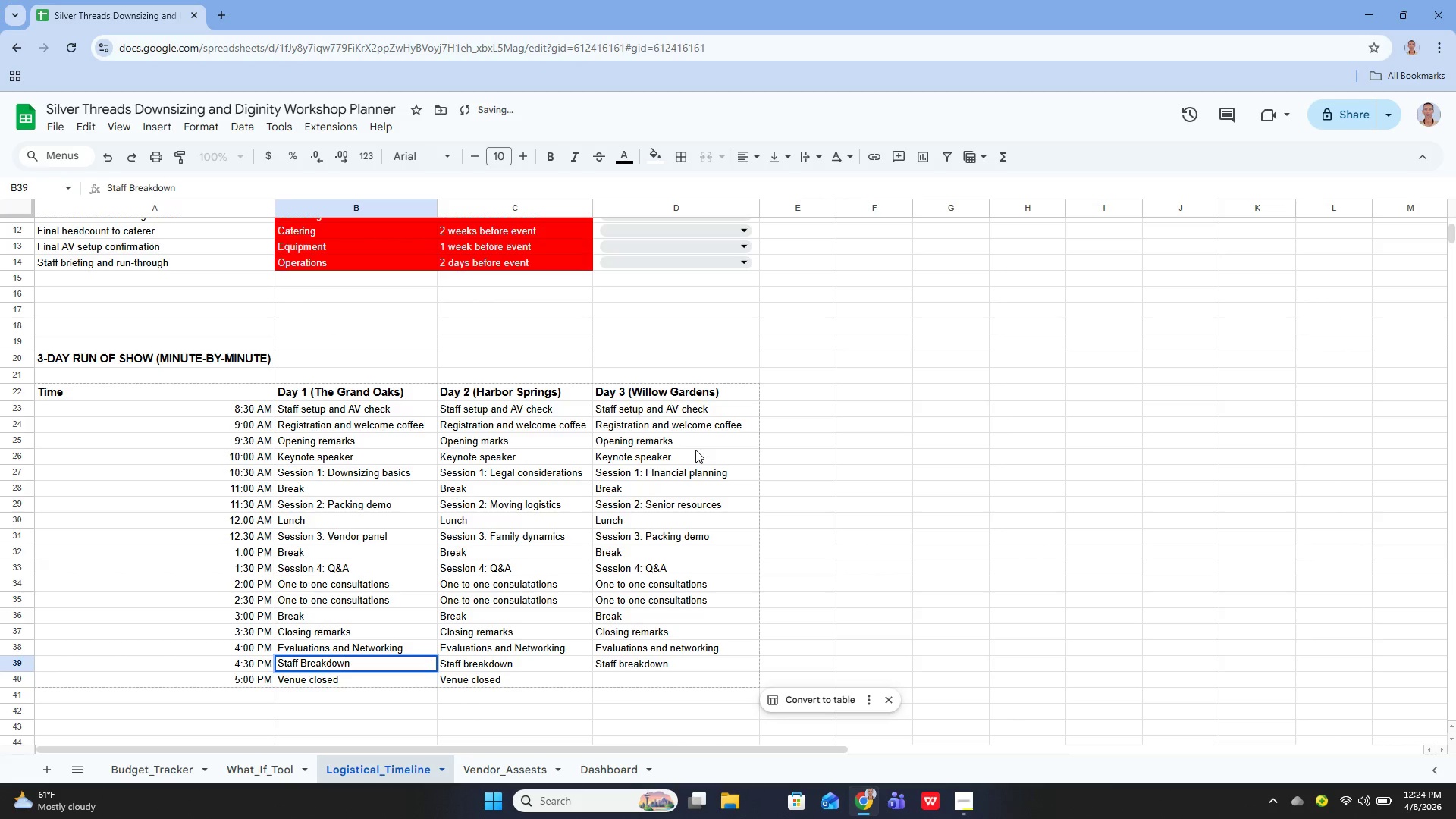 
key(ArrowLeft)
 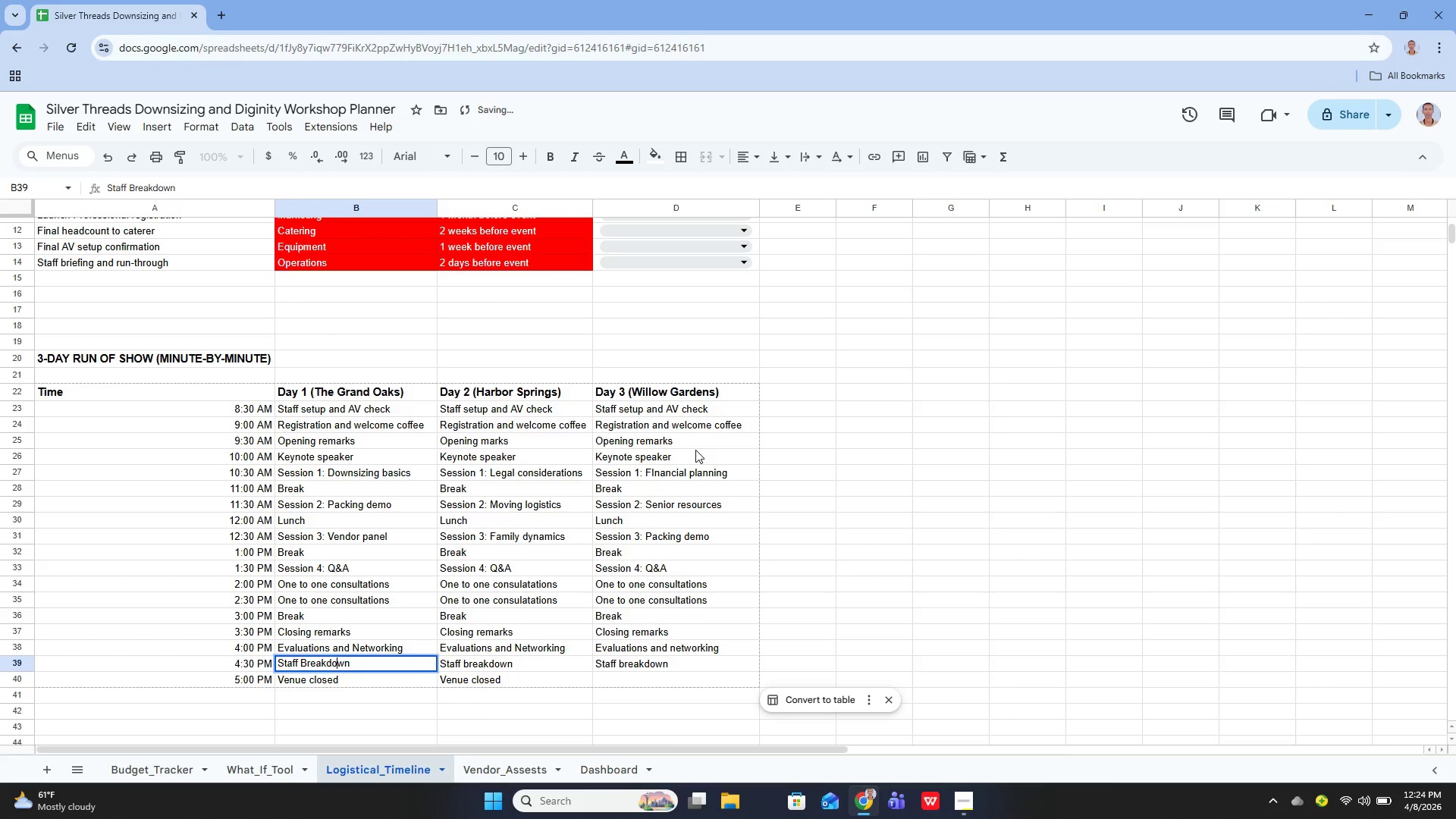 
key(ArrowLeft)
 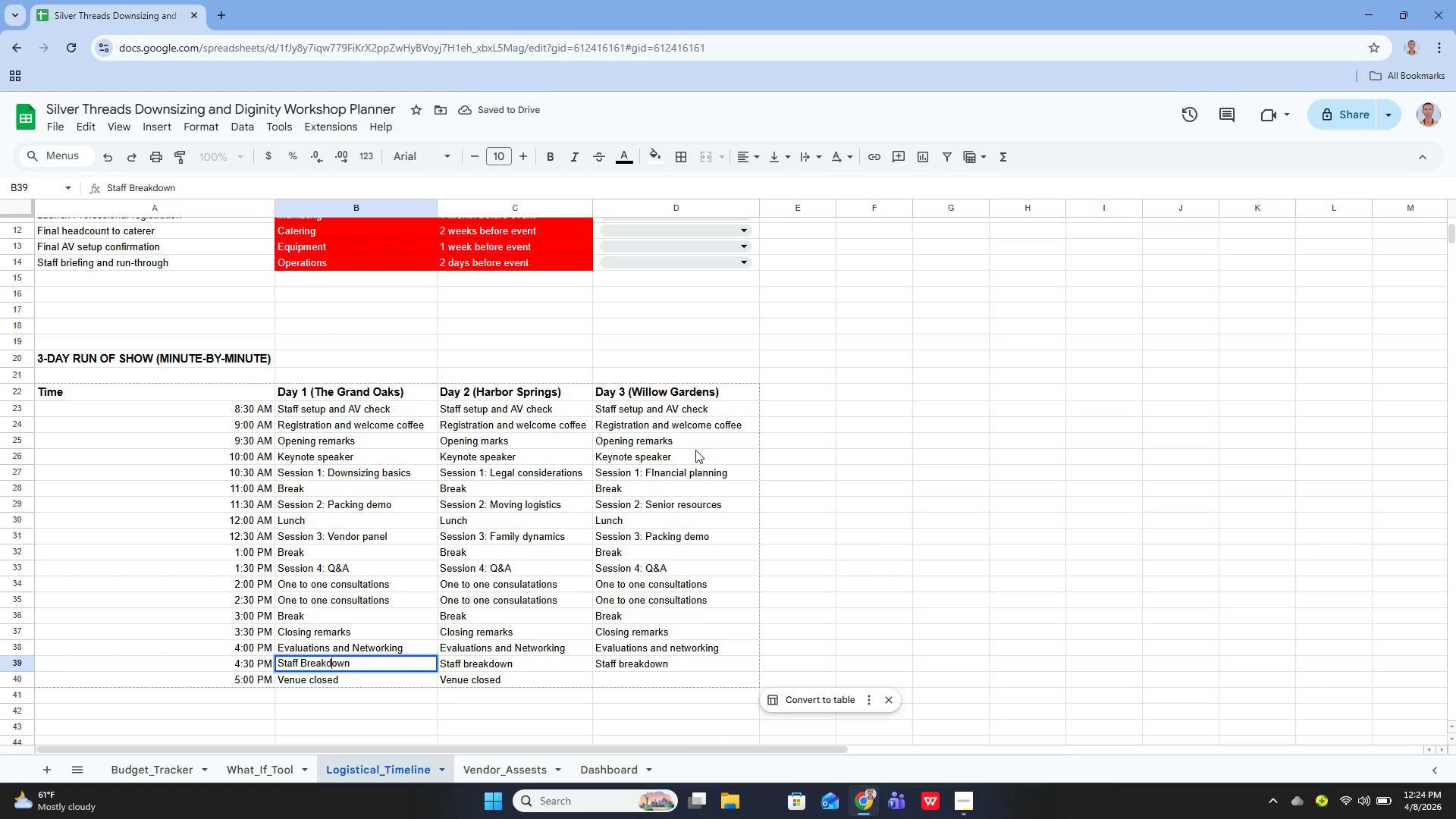 
key(ArrowLeft)
 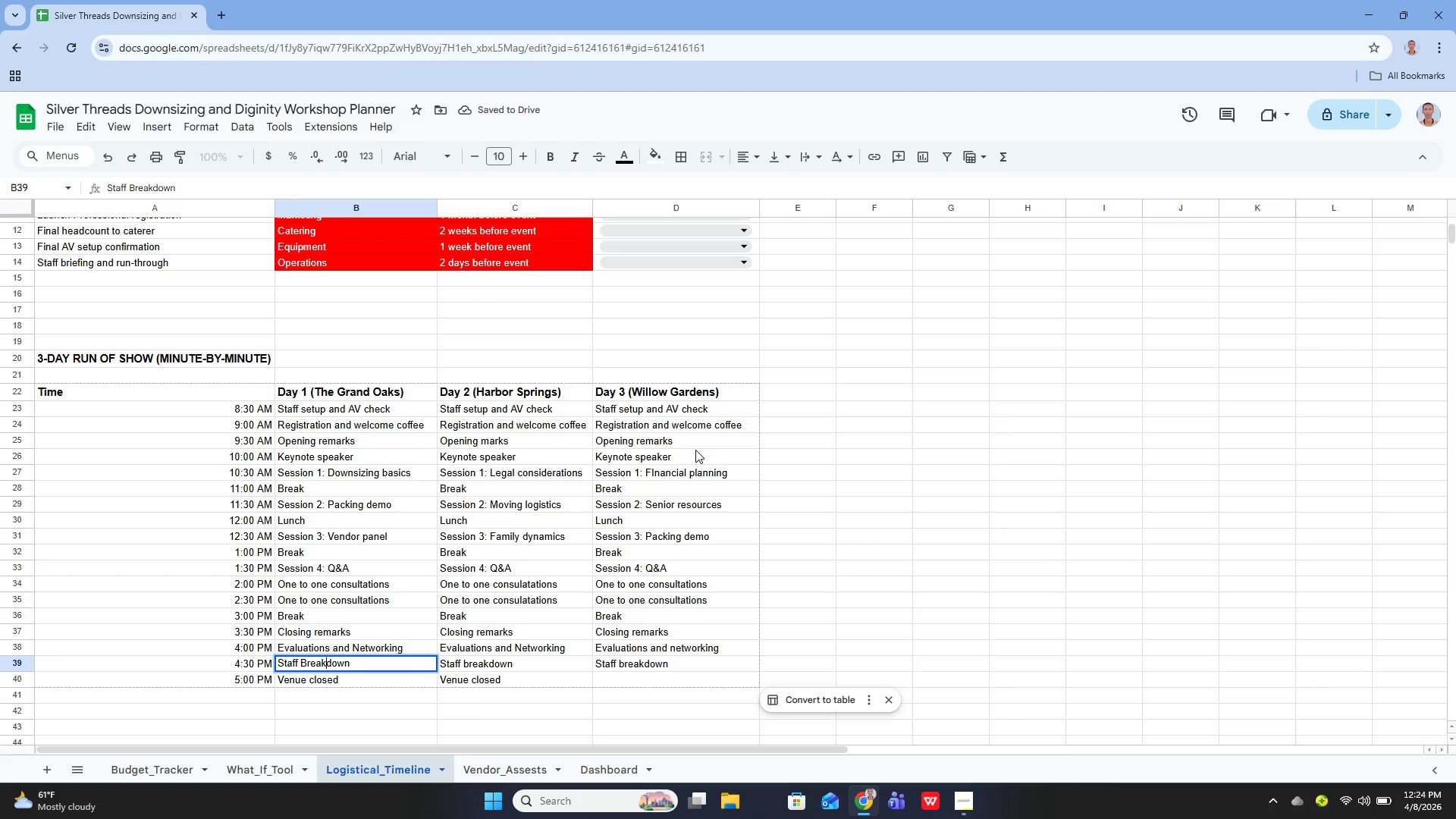 
key(ArrowLeft)
 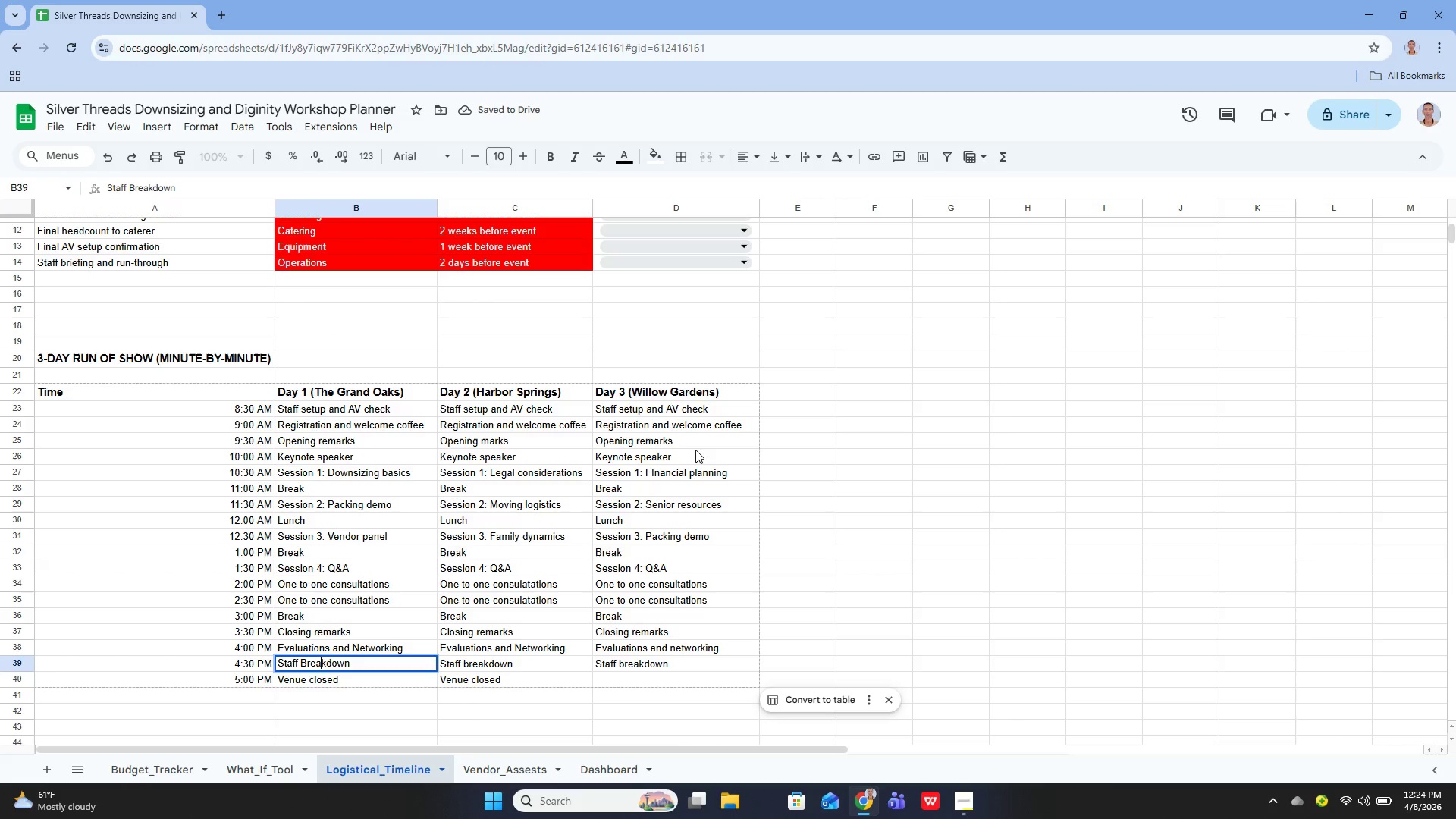 
key(ArrowLeft)
 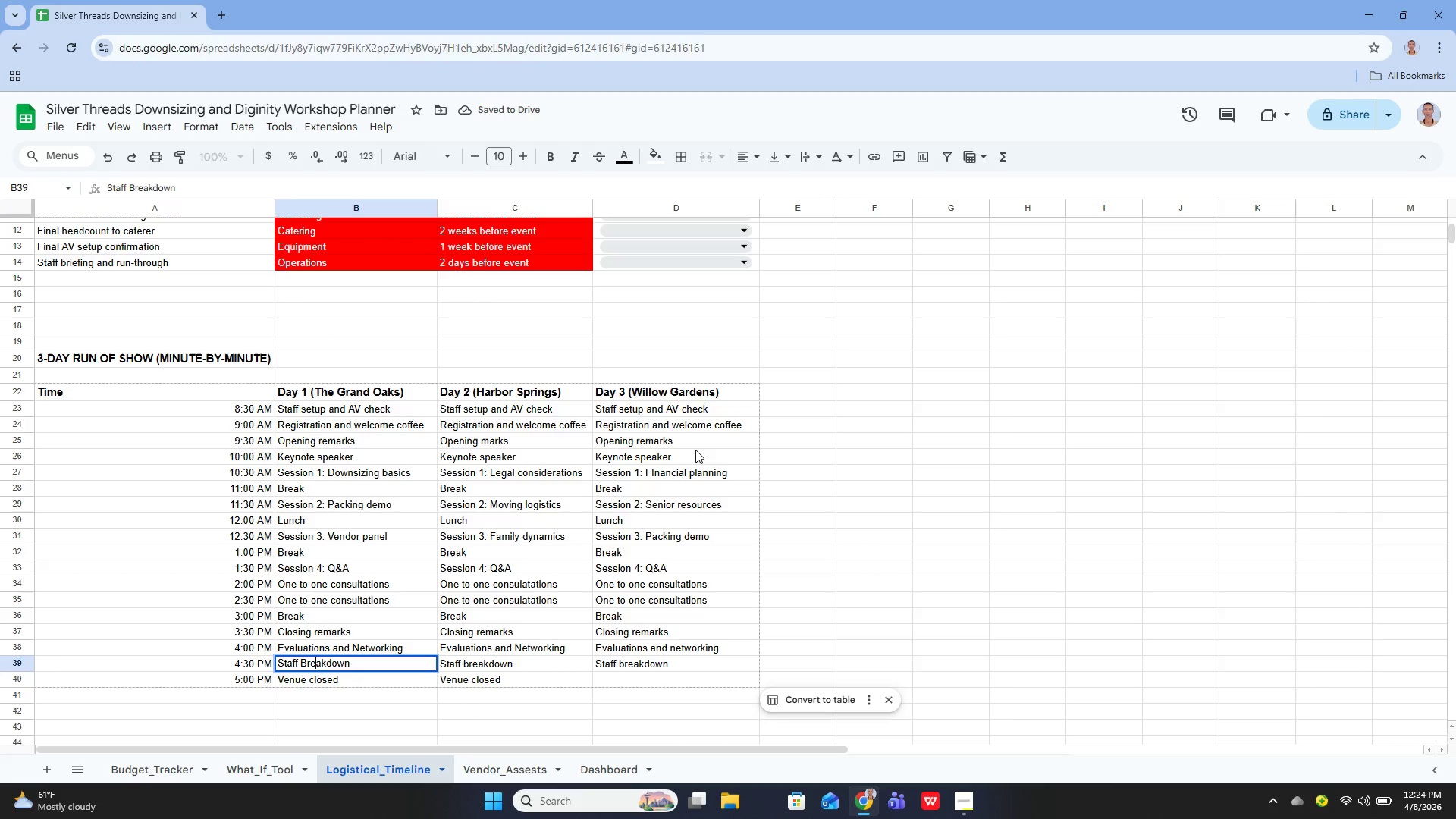 
key(ArrowLeft)
 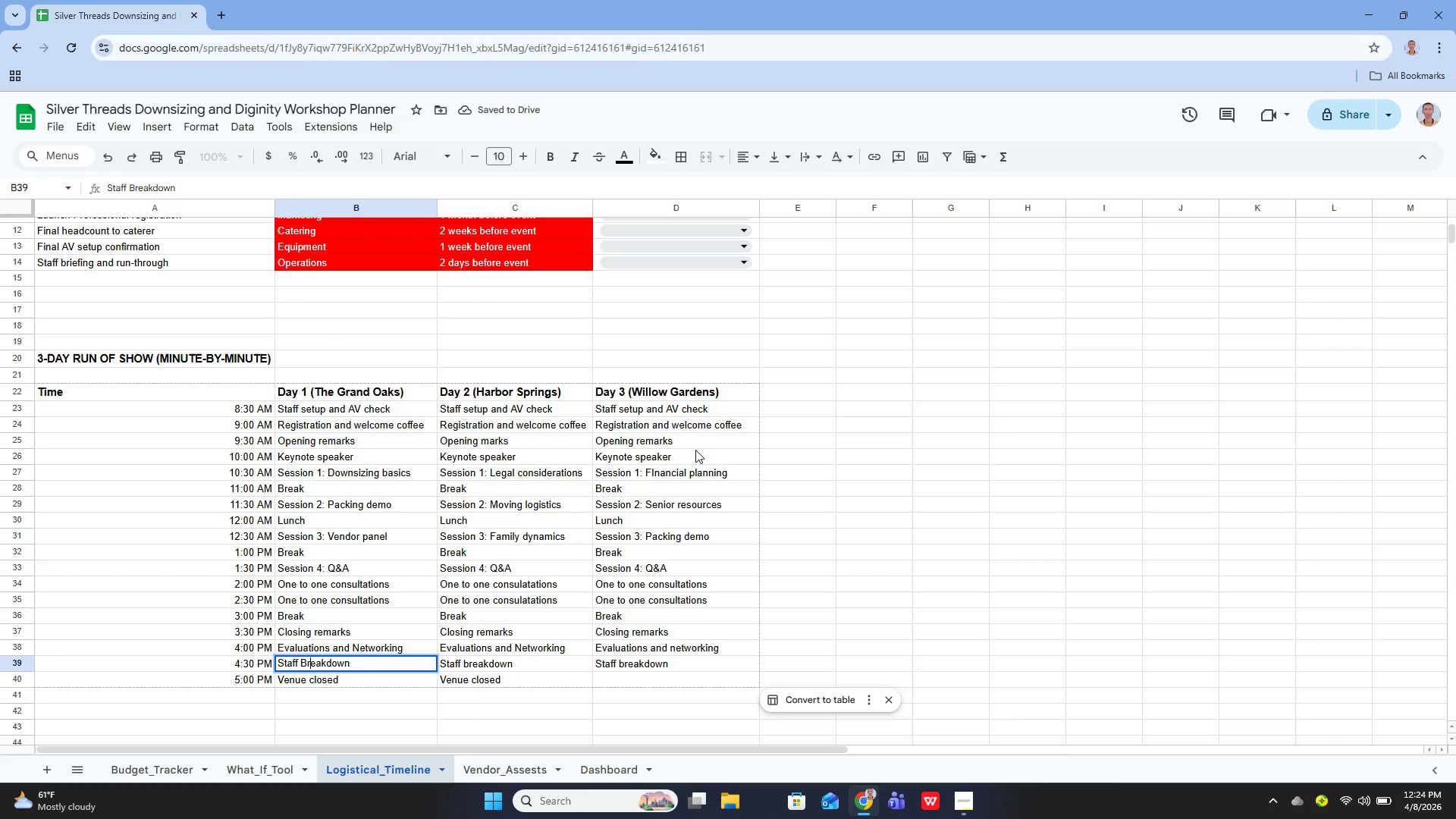 
key(ArrowLeft)
 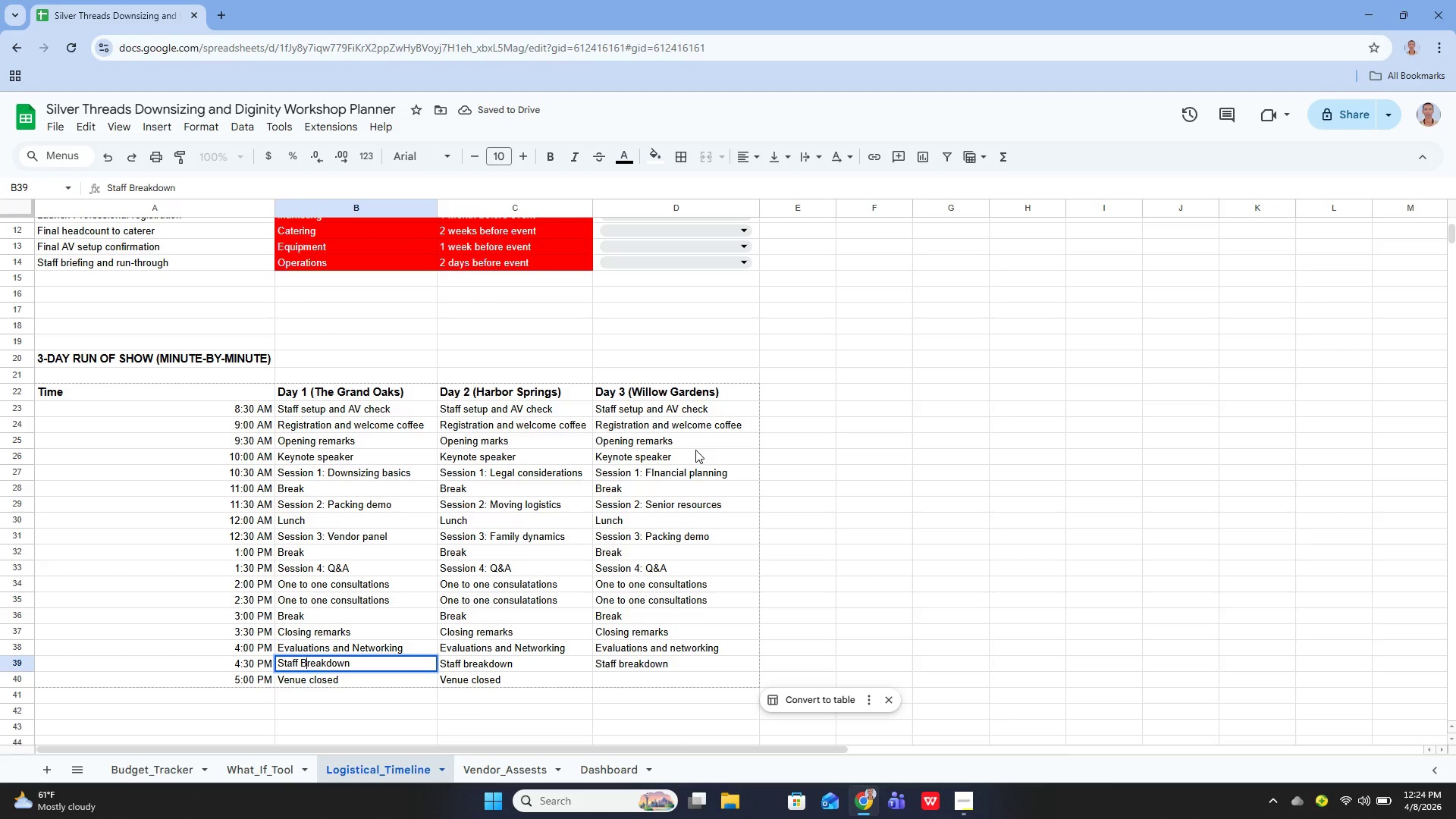 
key(Backspace)
 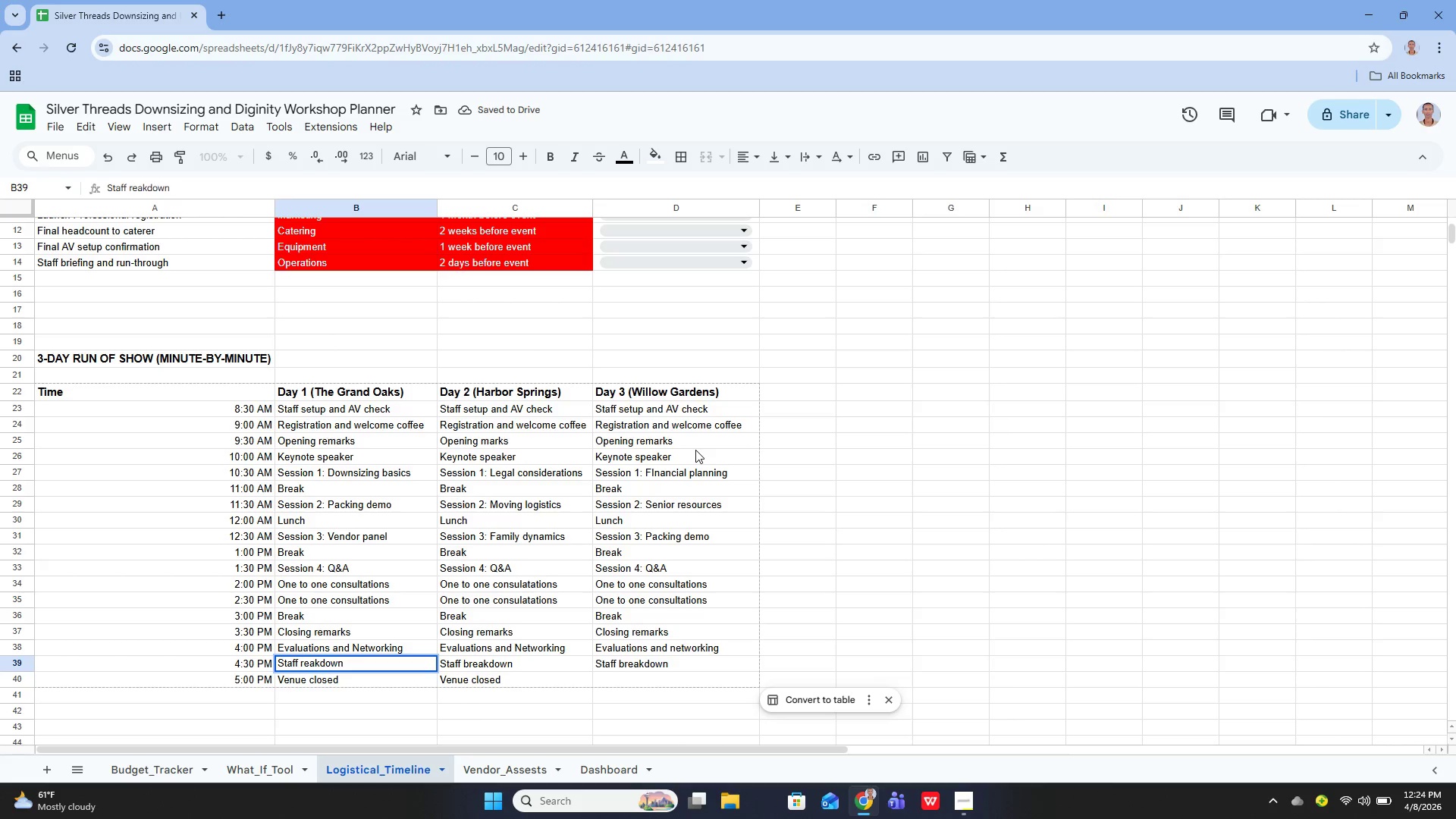 
key(B)
 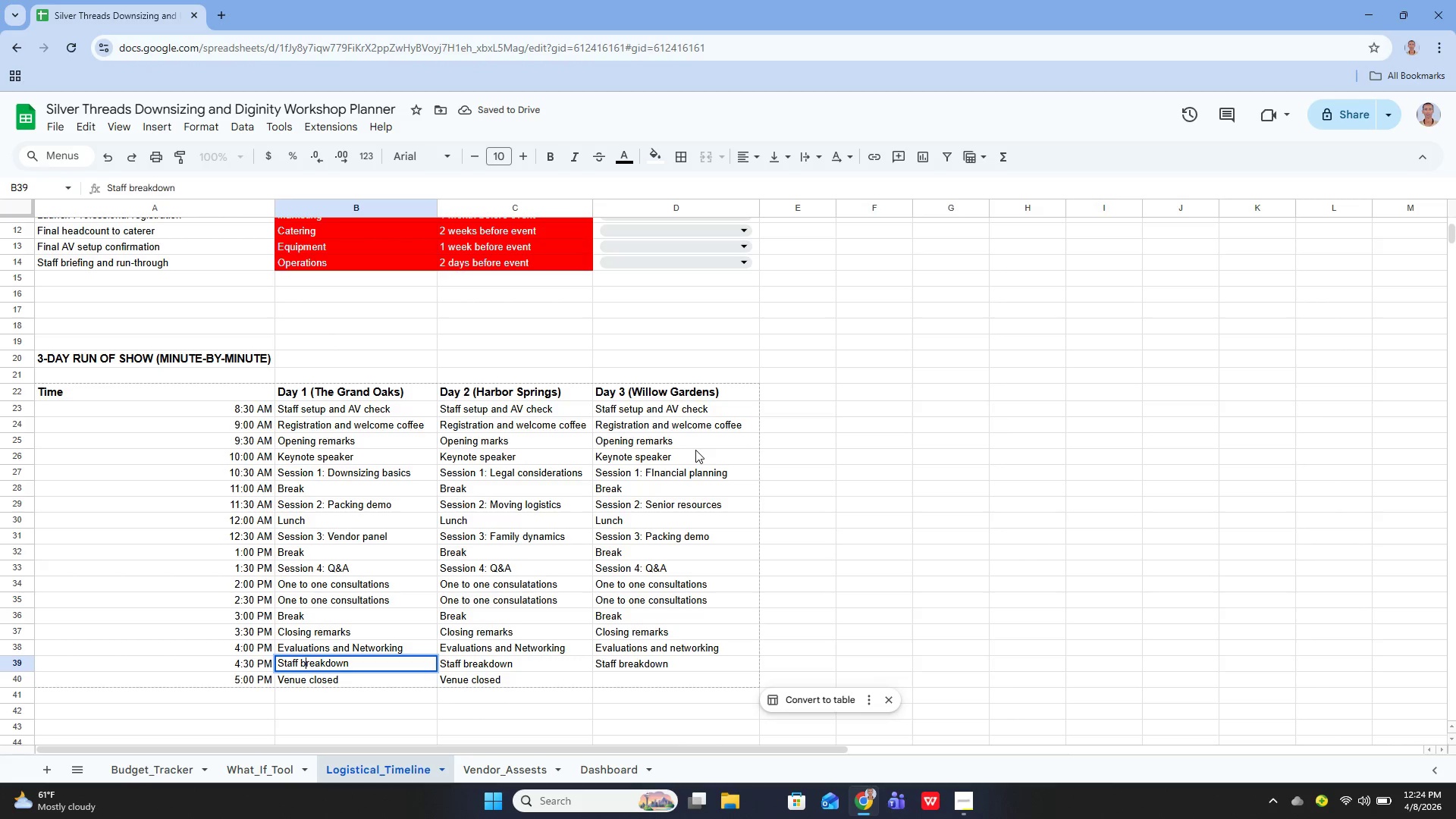 
key(Enter)
 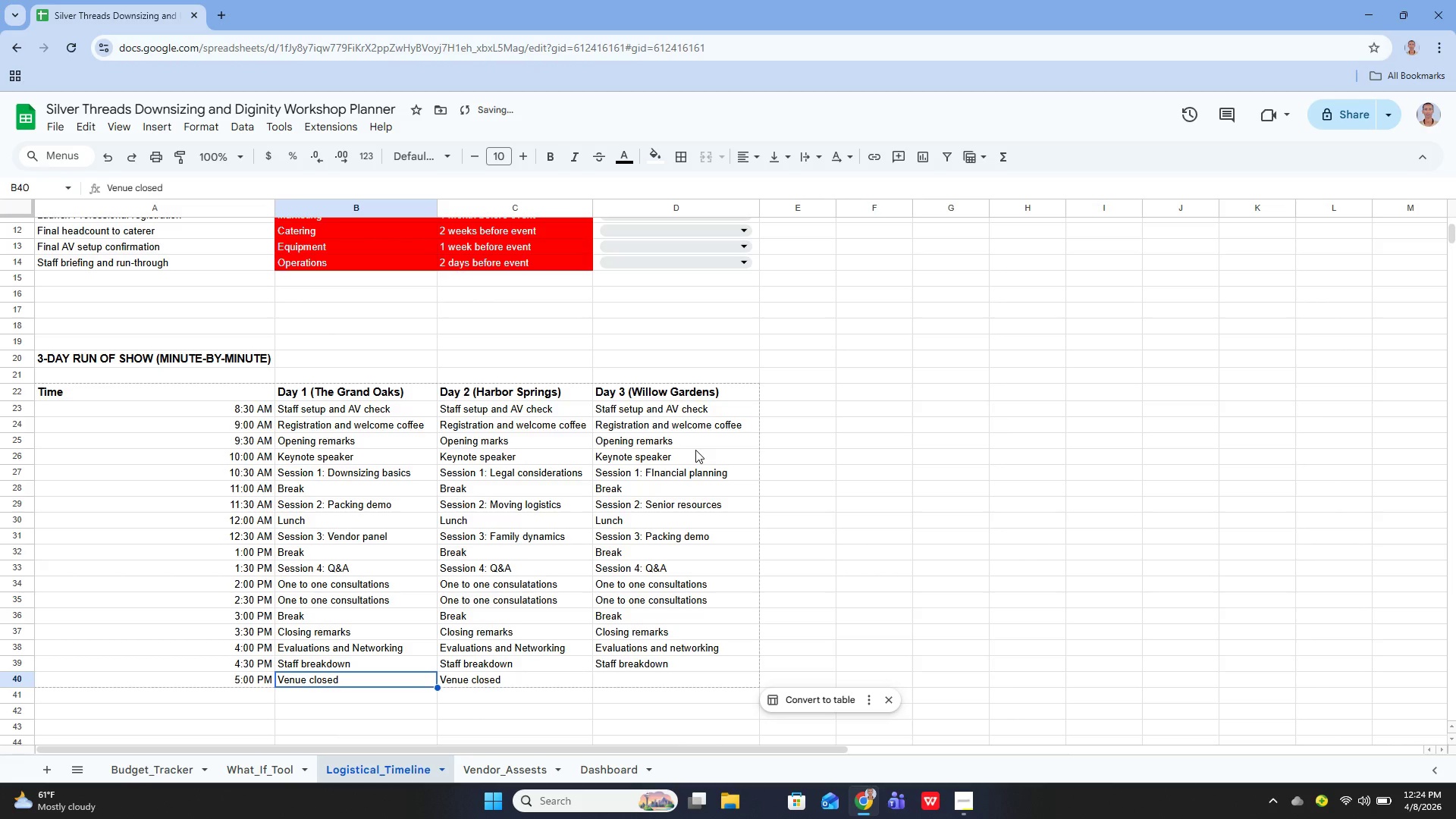 
key(ArrowRight)
 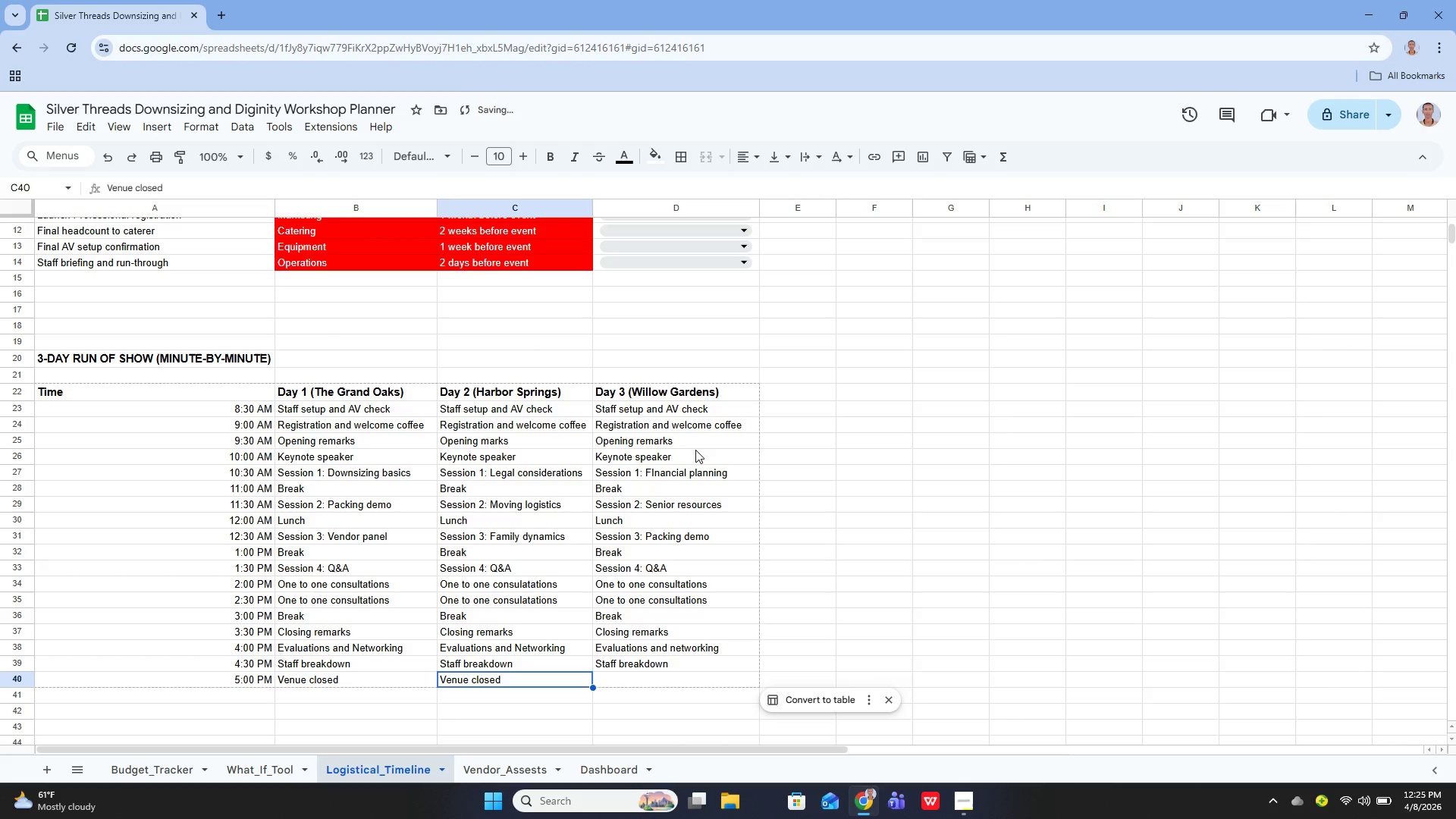 
key(ArrowRight)
 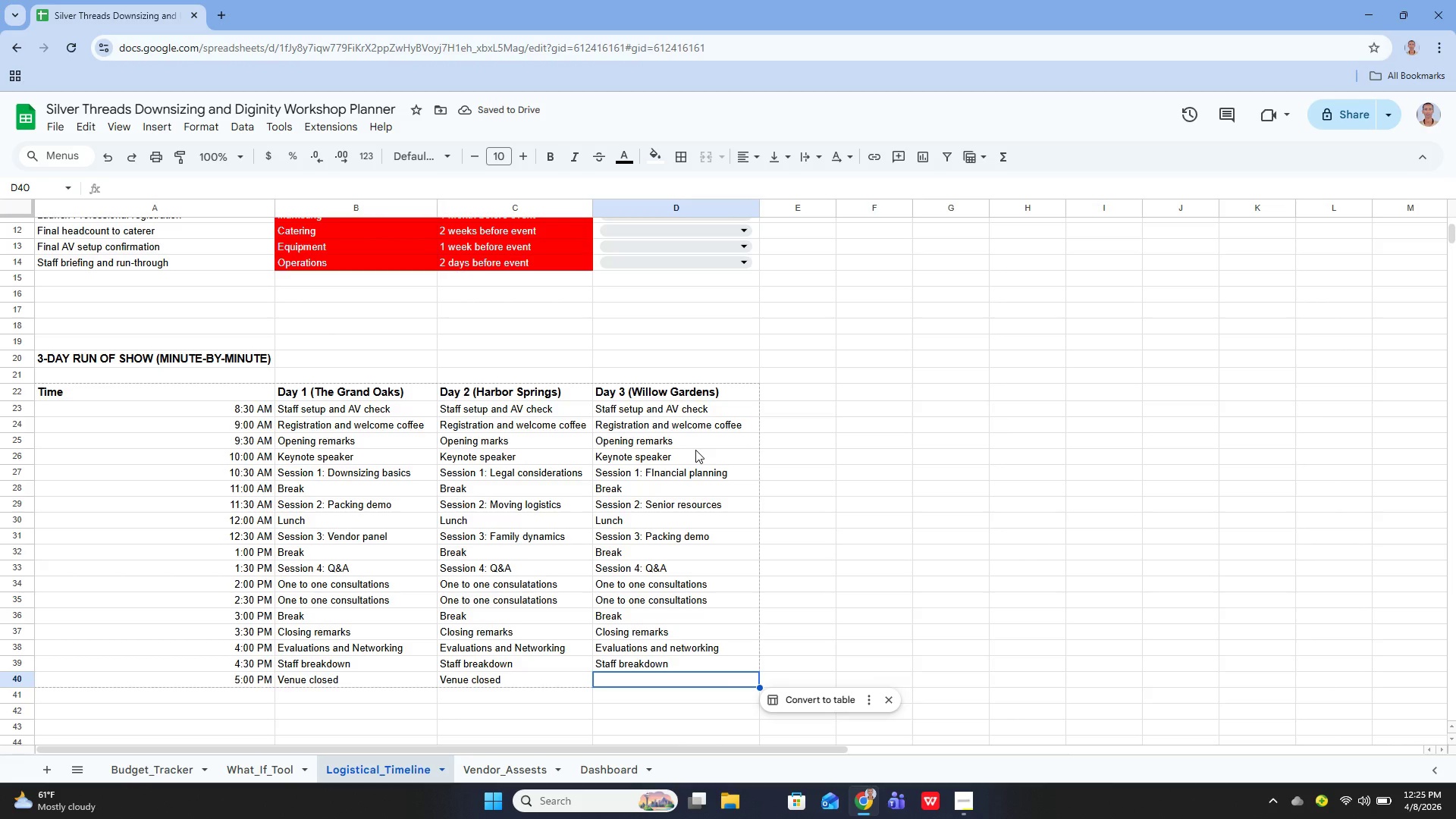 
type(ve)
key(Backspace)
key(Backspace)
type(ve)
key(Backspace)
key(Backspace)
type(Venue closed)
 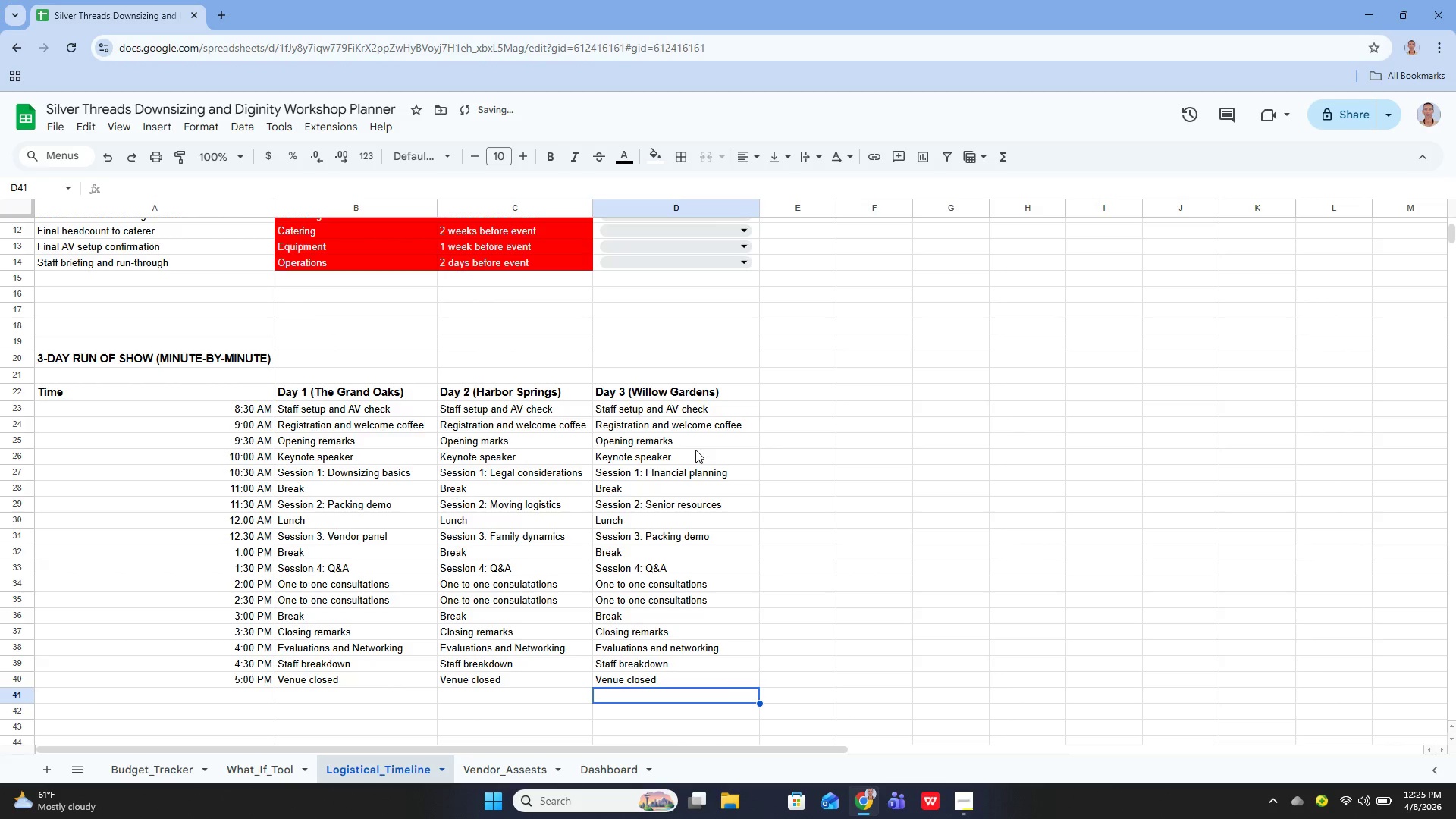 
 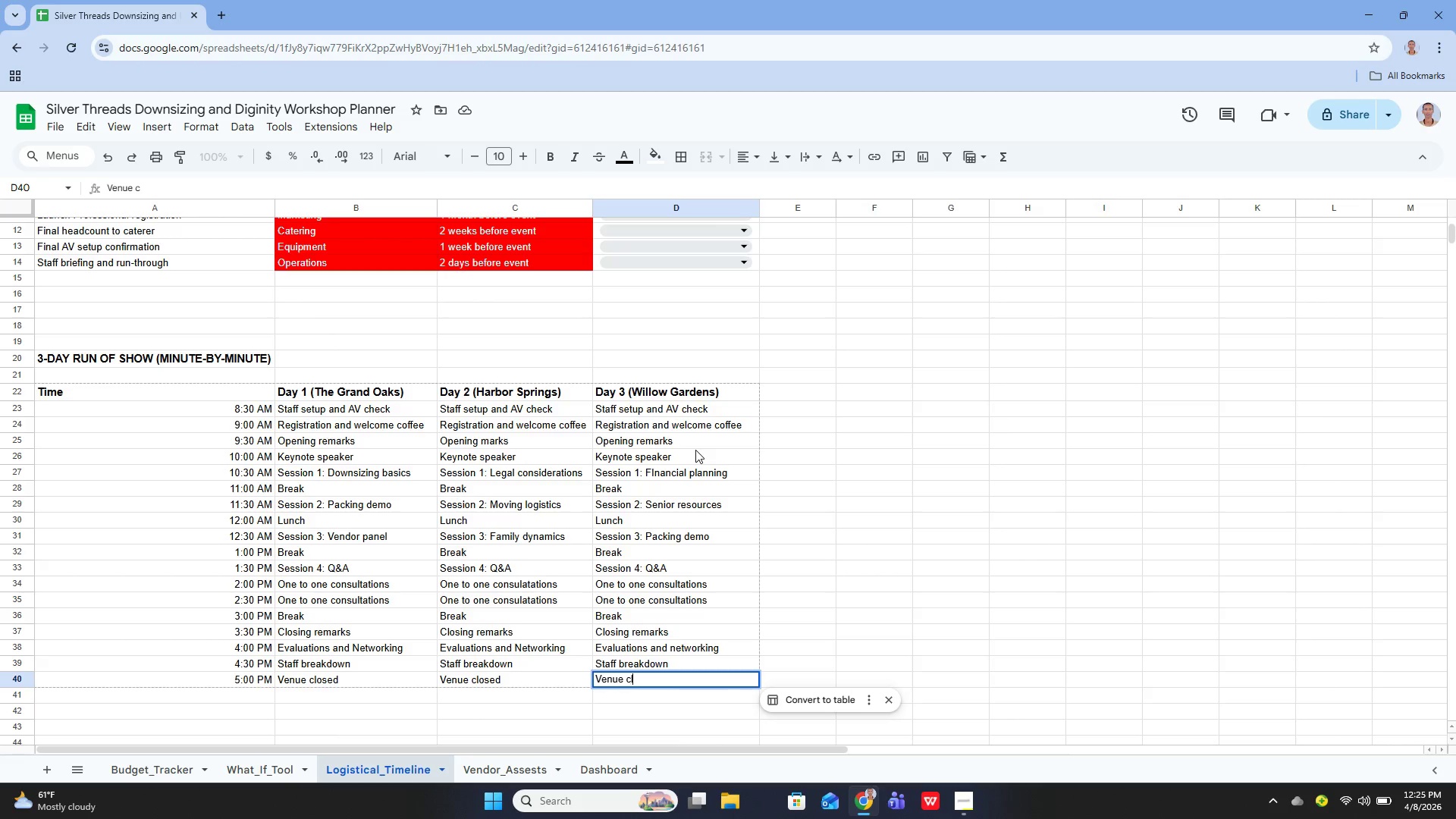 
key(Enter)
 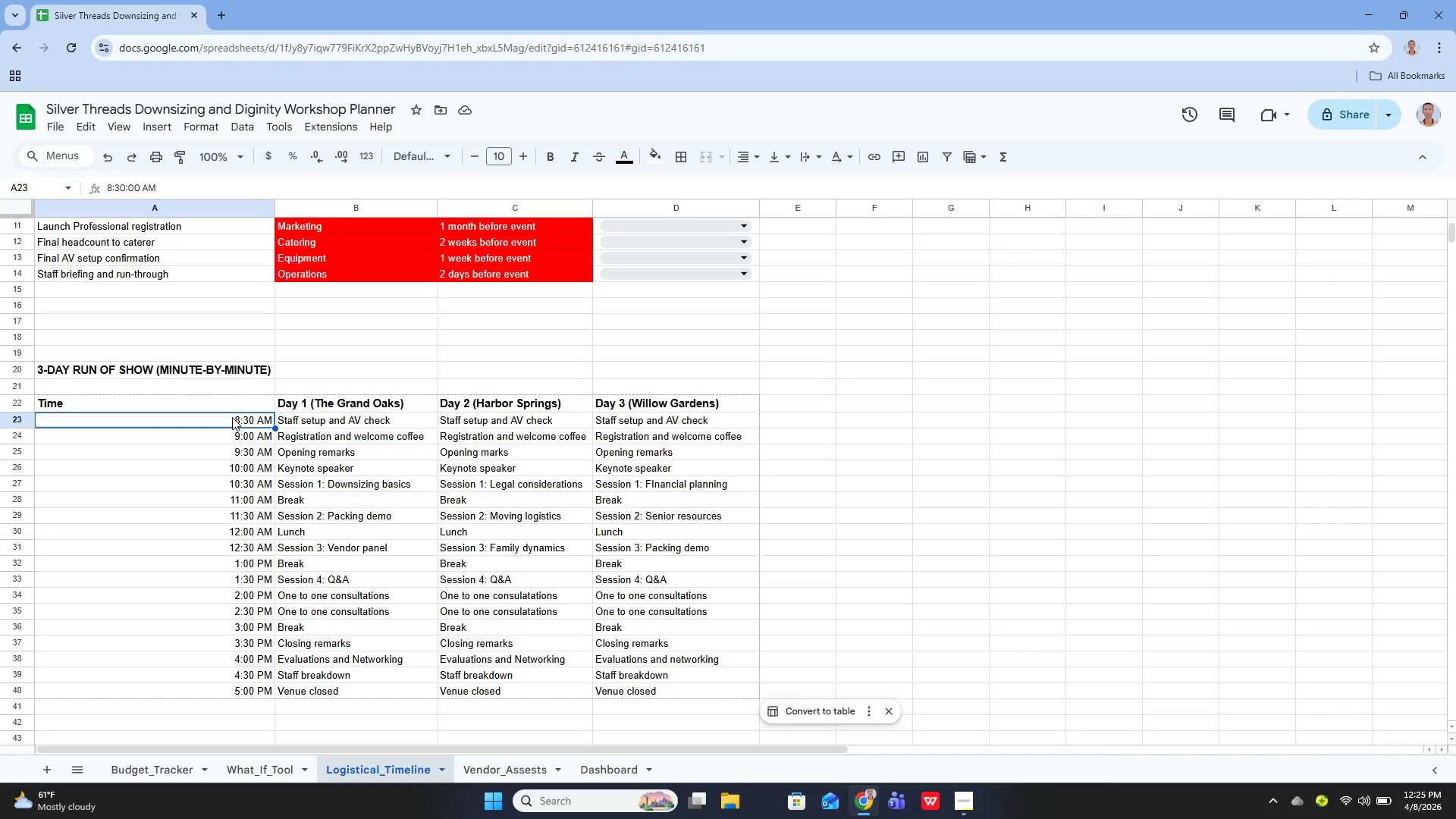 
wait(18.91)
 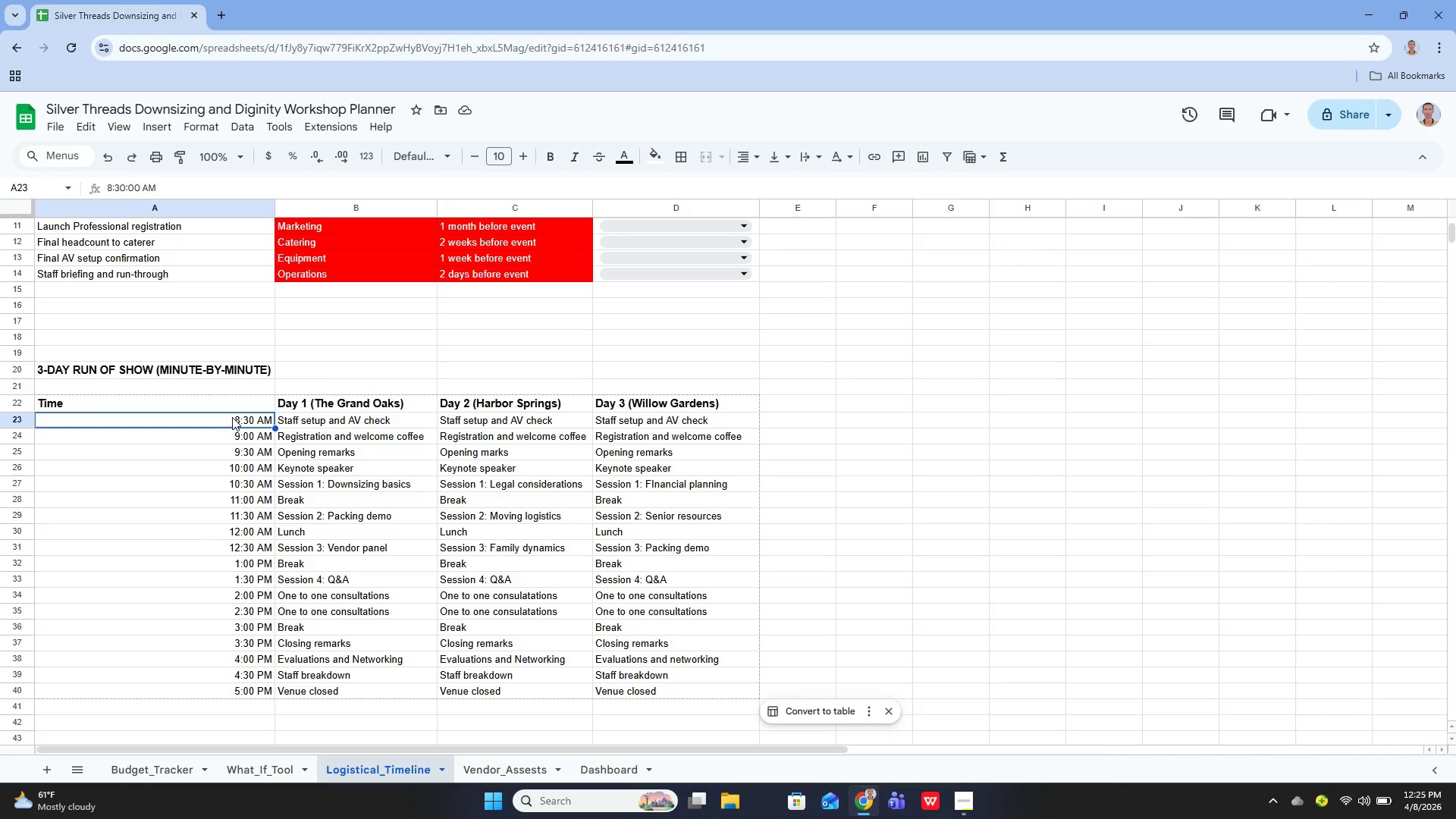 
left_click([226, 403])
 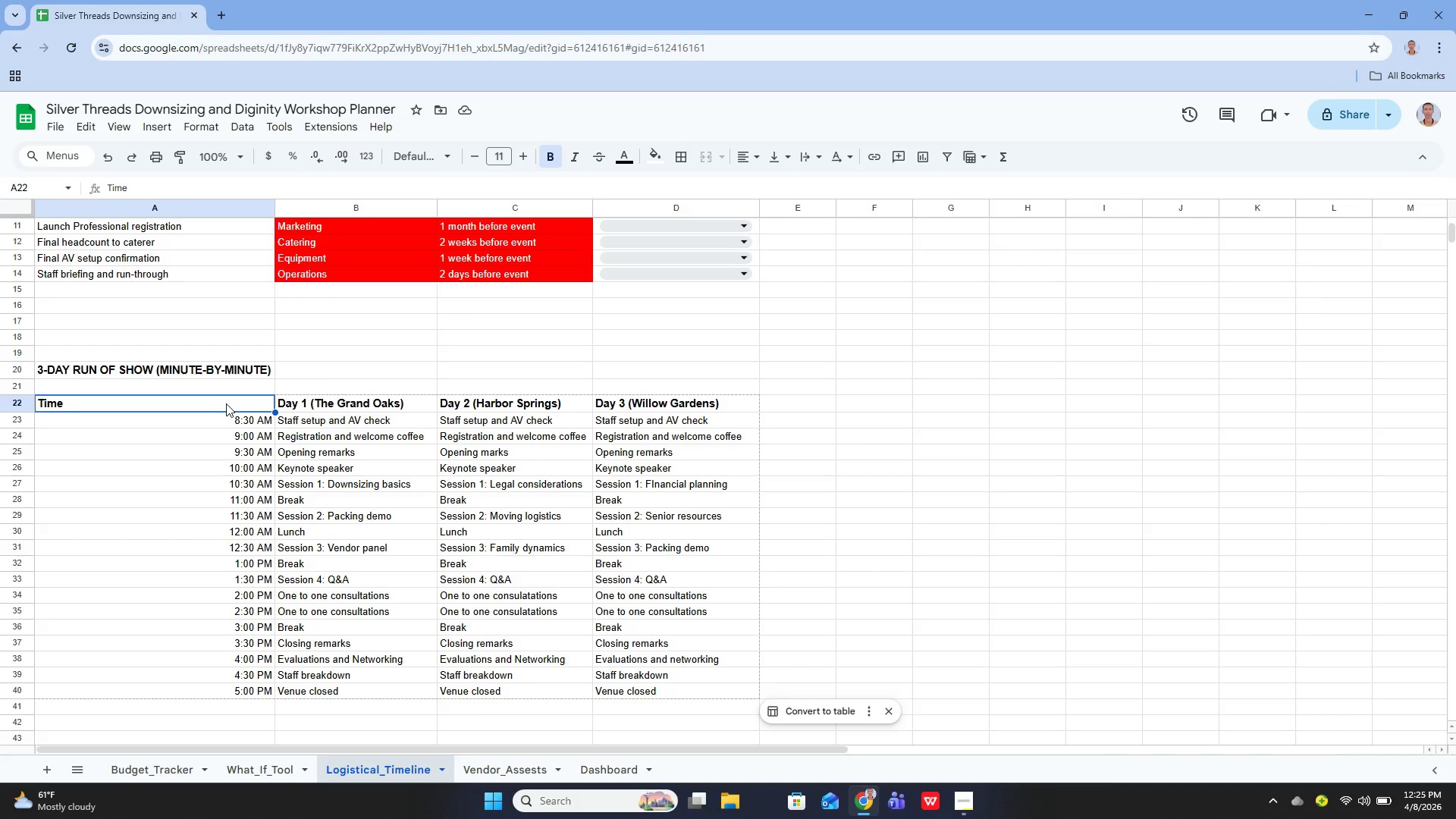 
left_click_drag(start_coordinate=[226, 403], to_coordinate=[674, 687])
 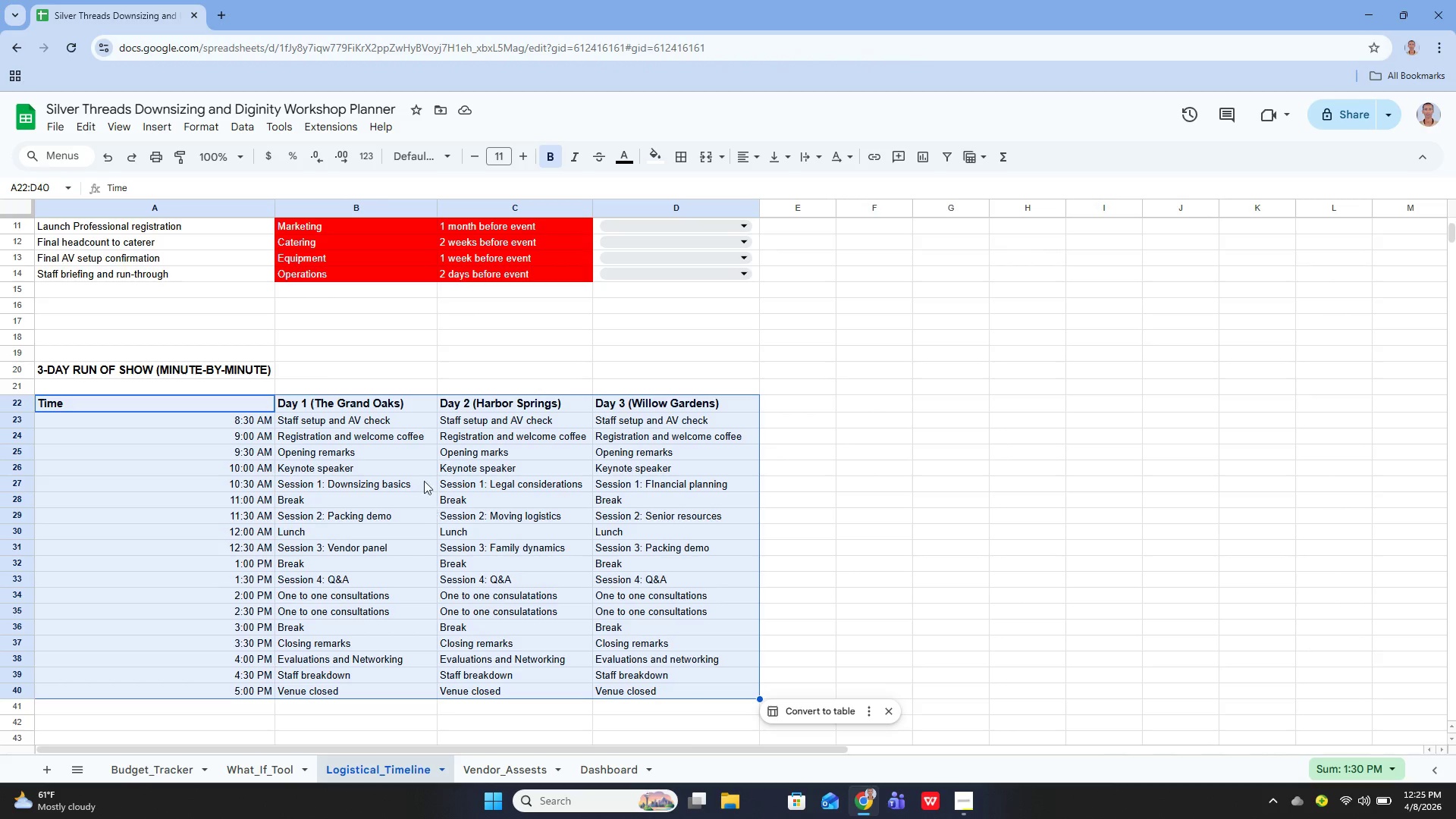 
mouse_move([205, 147])
 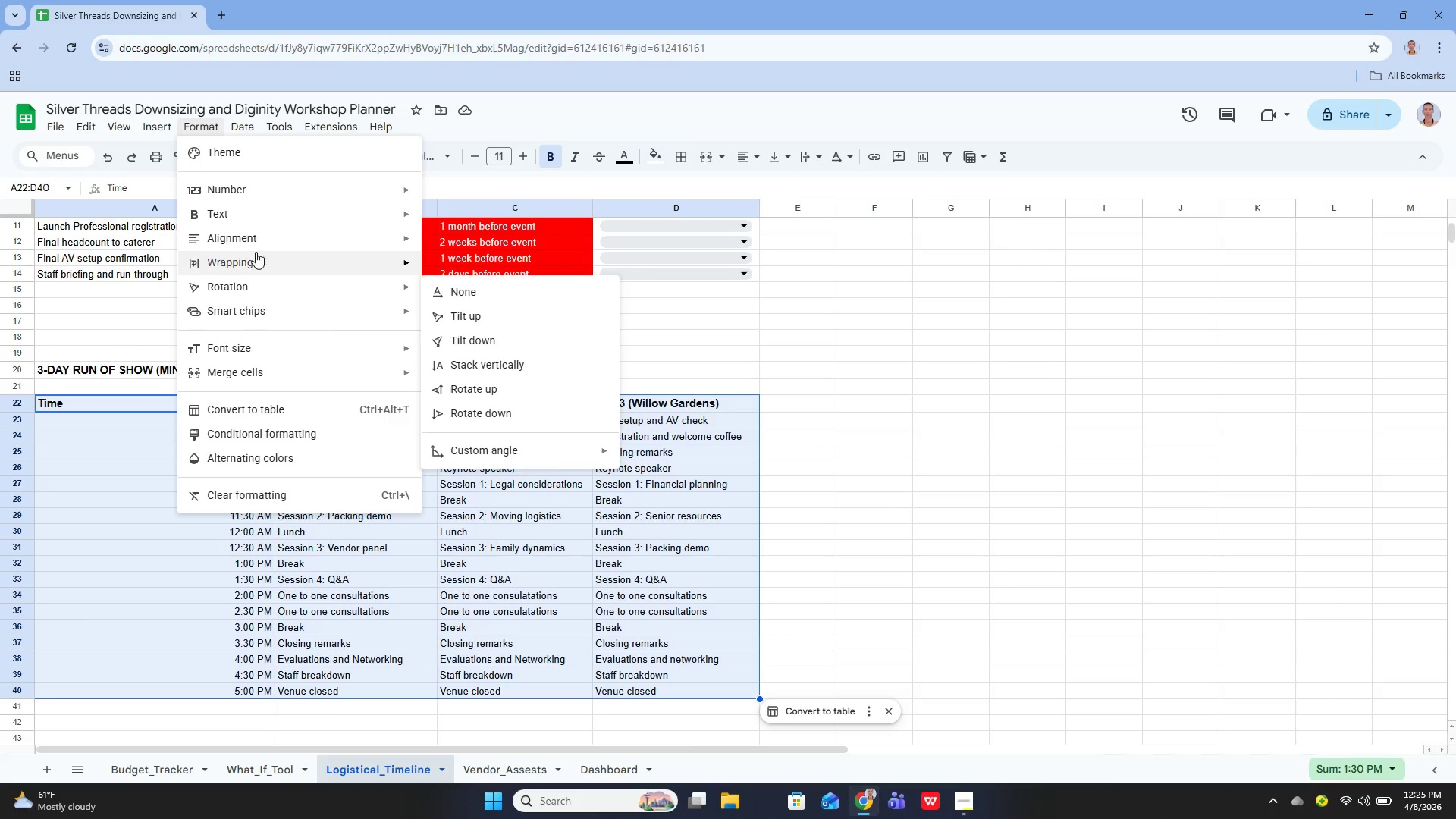 
wait(18.25)
 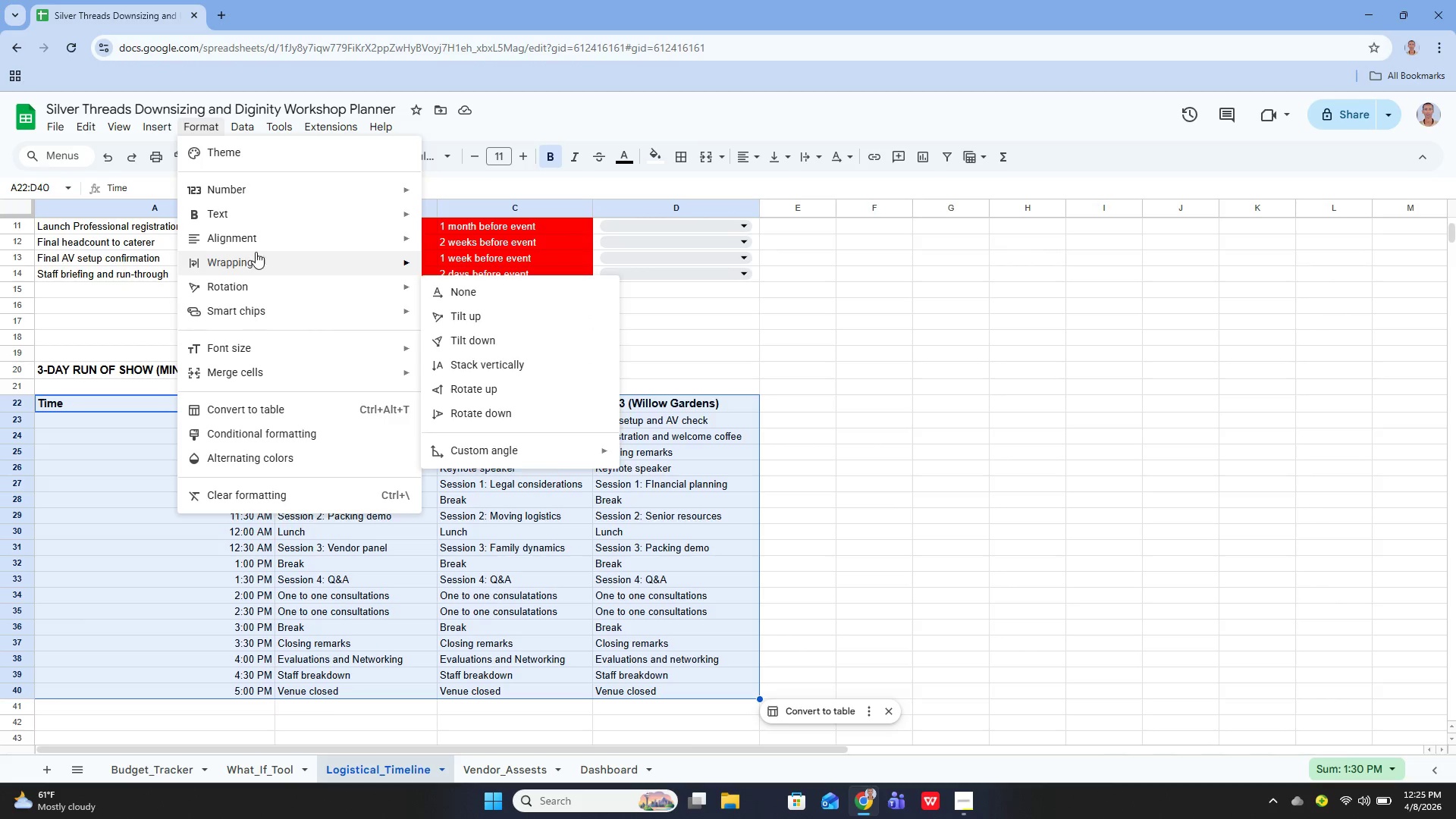 
left_click([208, 126])
 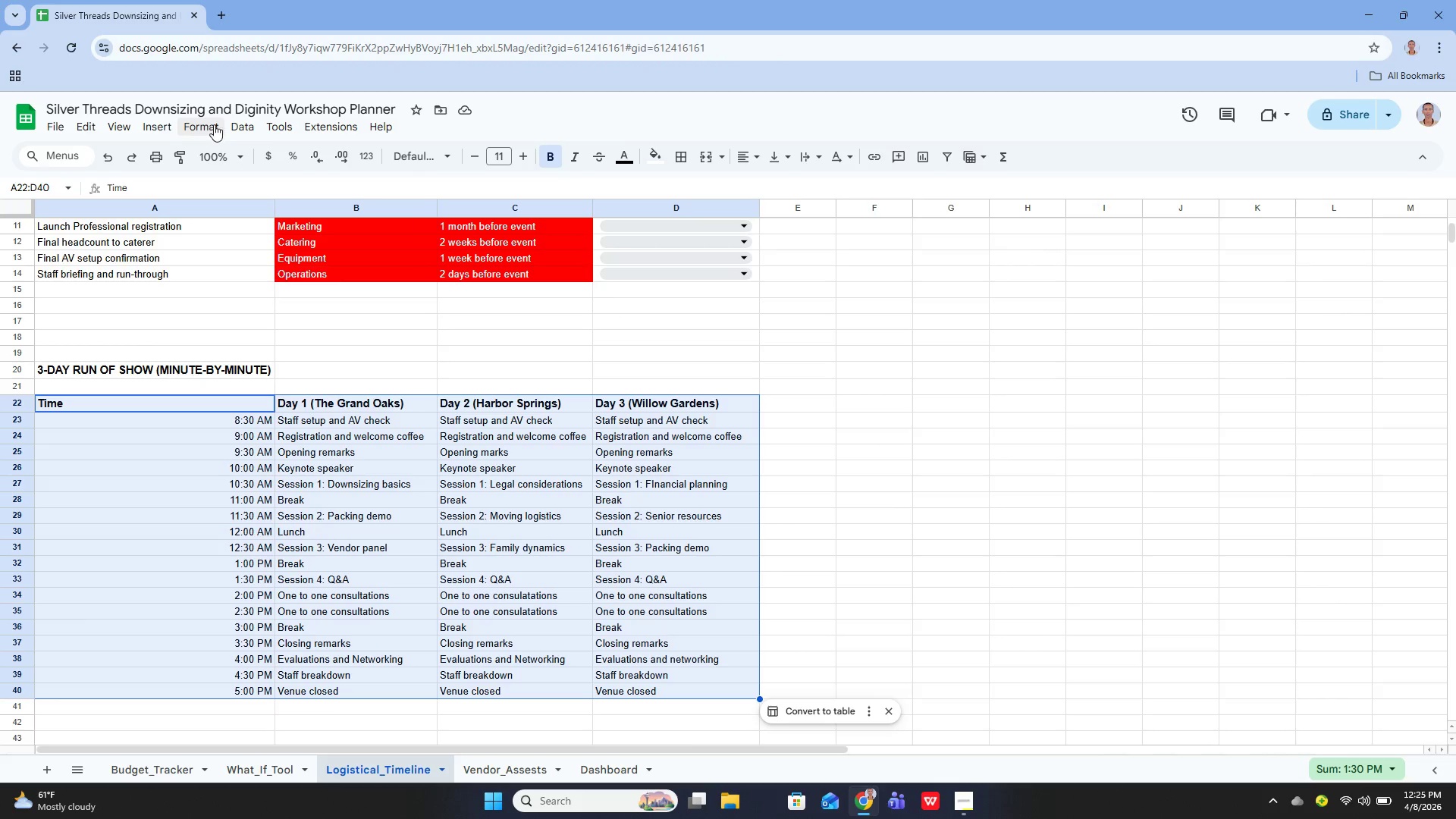 
mouse_move([265, 130])
 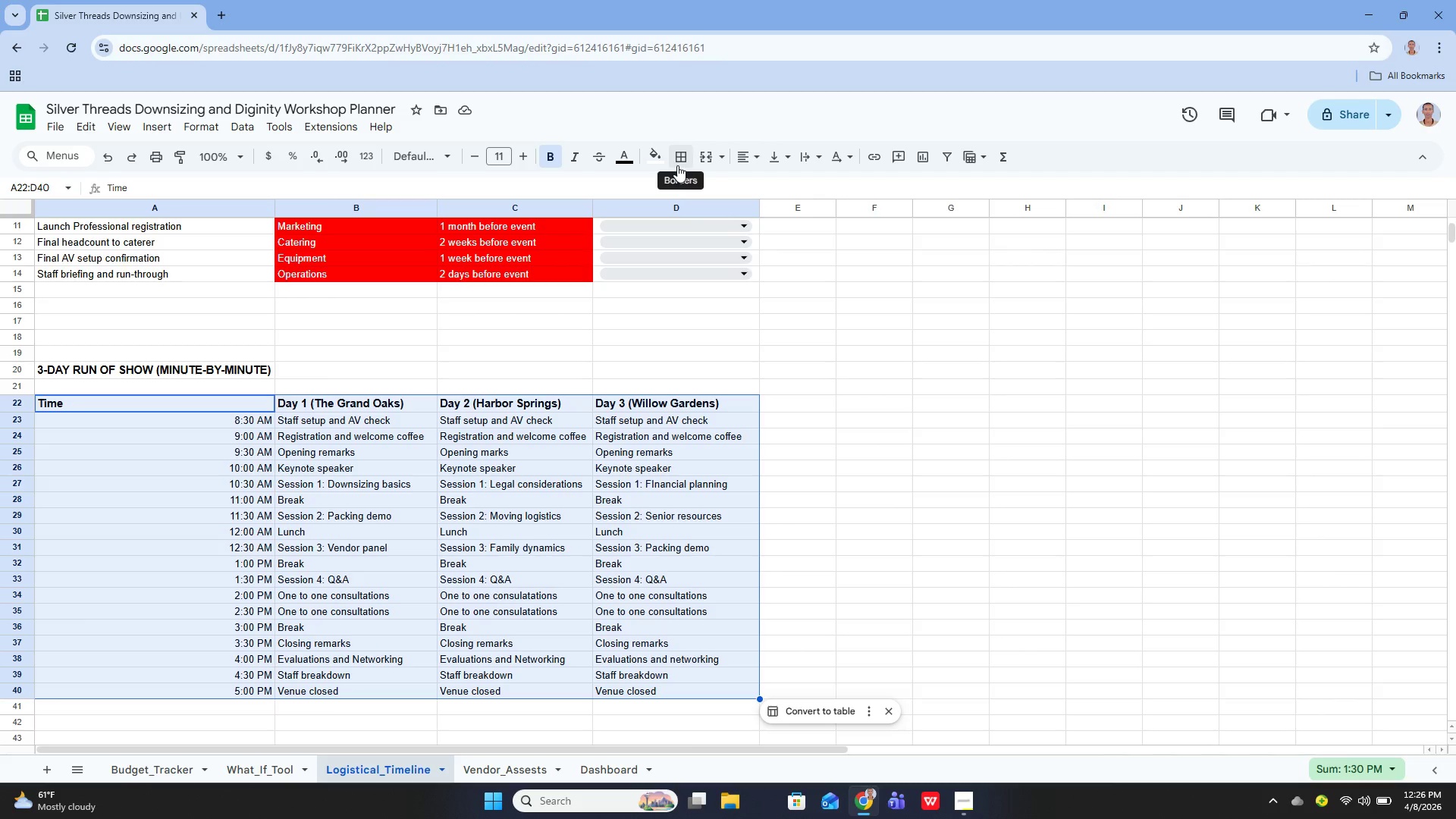 
wait(5.63)
 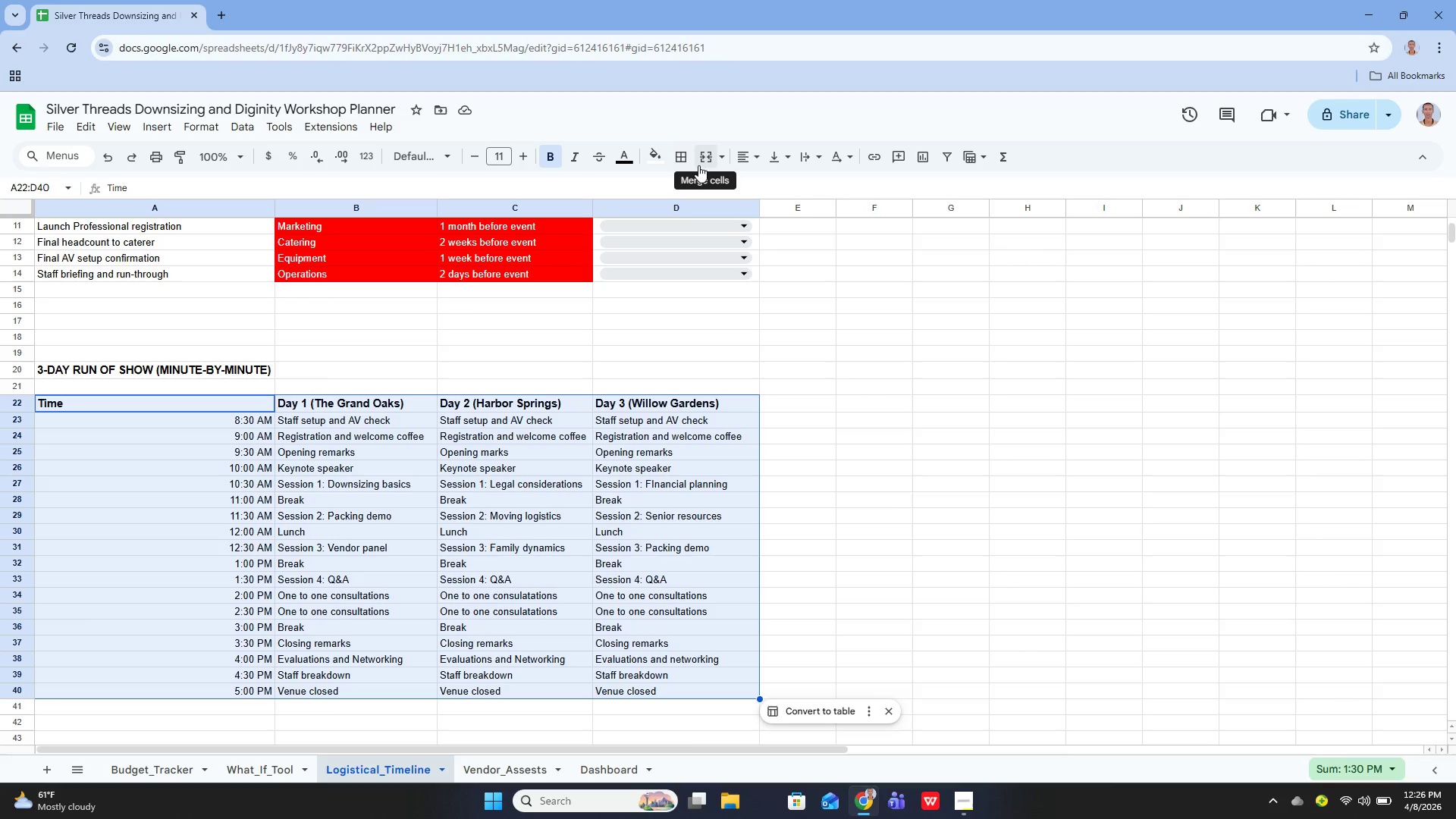 
left_click([677, 165])
 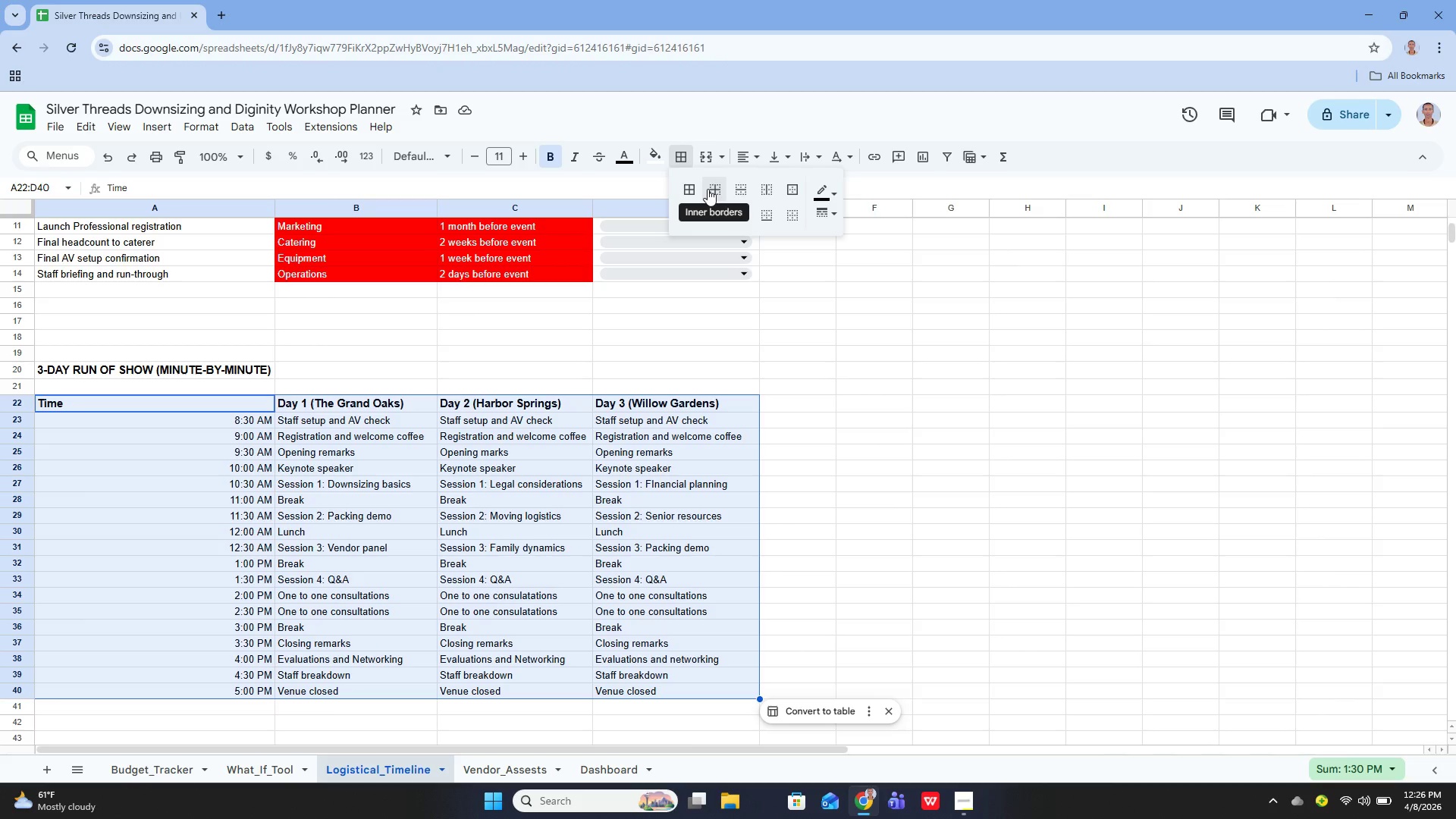 
left_click([698, 193])
 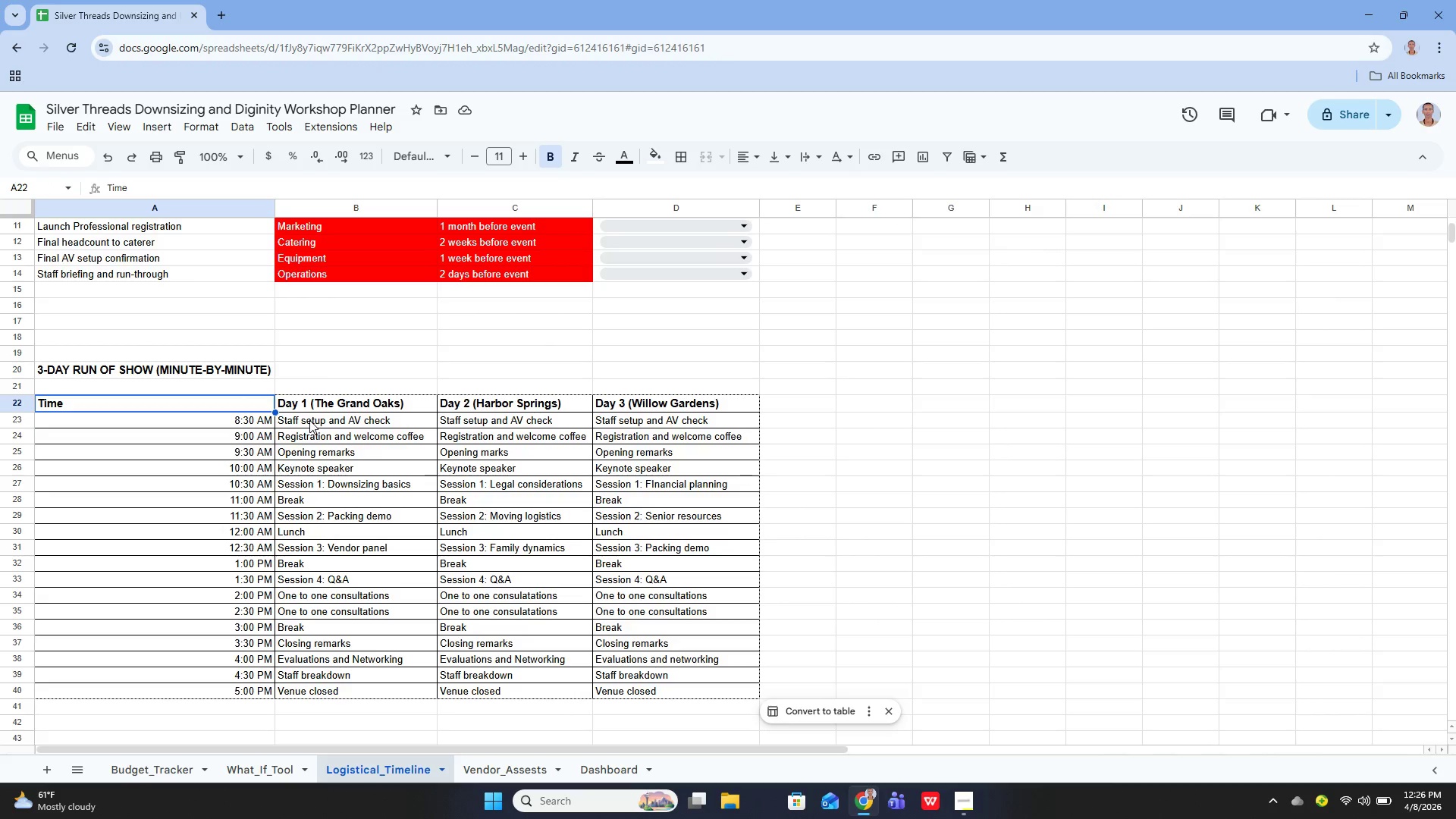 
wait(25.69)
 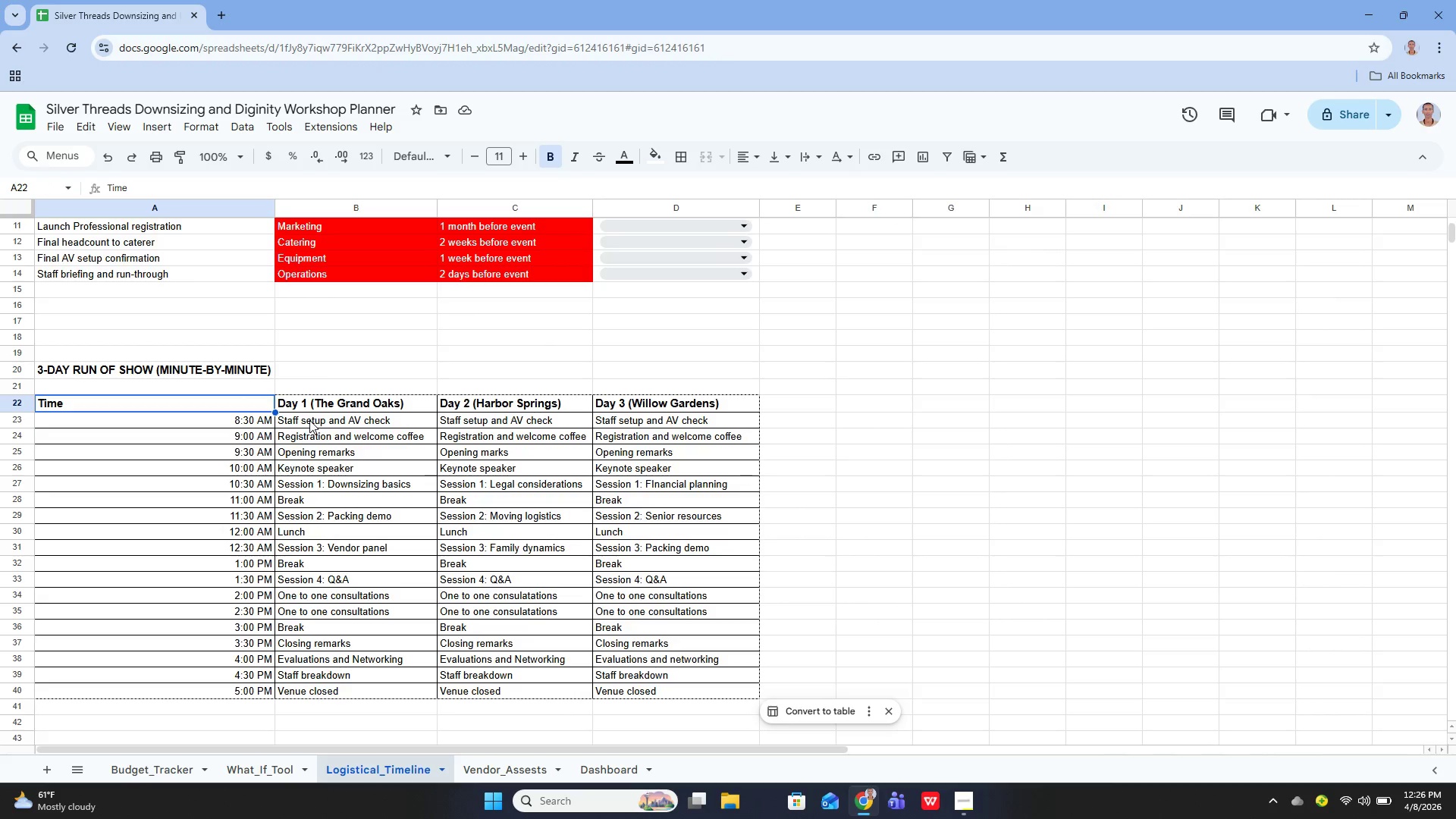 
left_click([322, 406])
 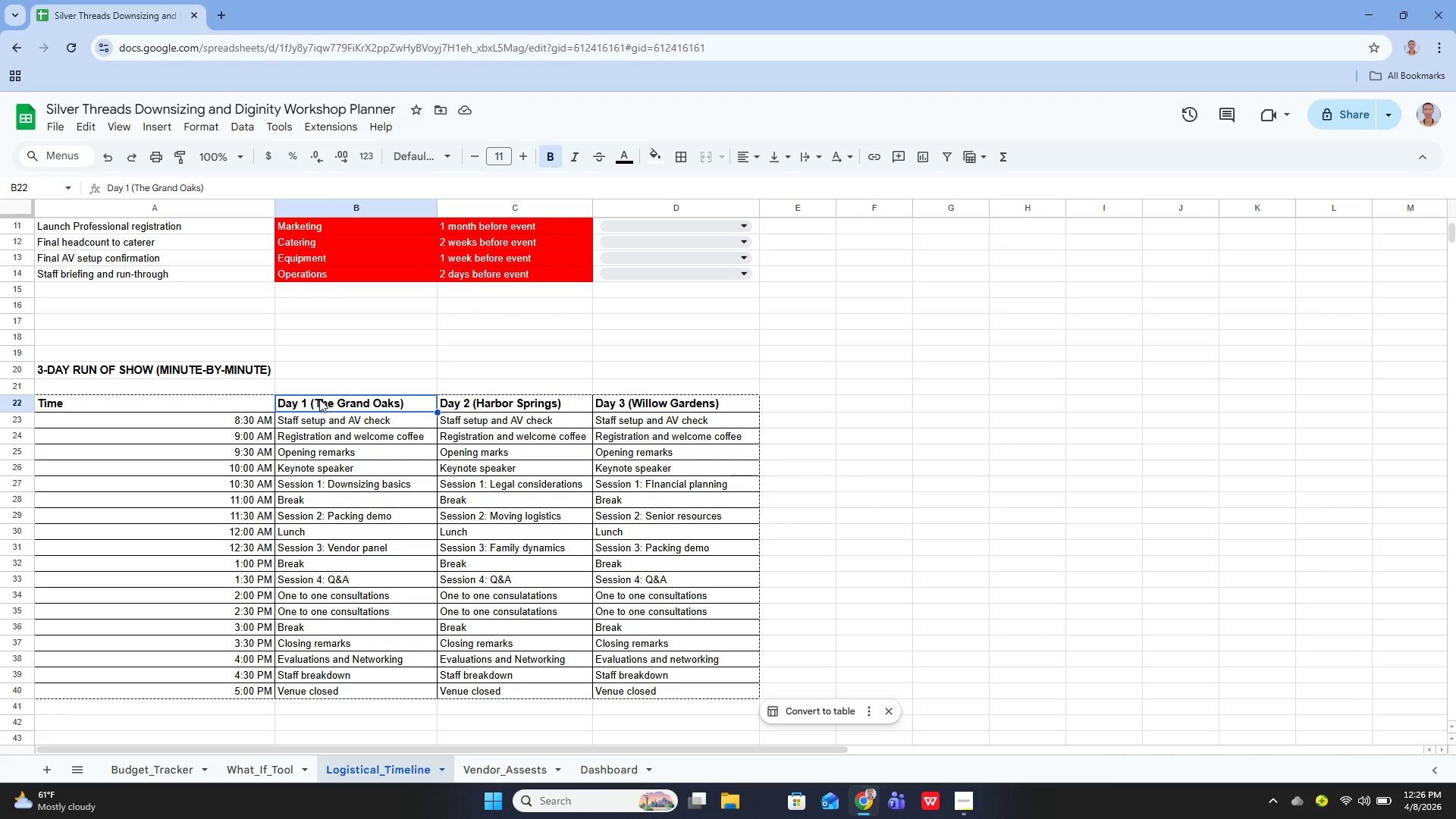 
left_click_drag(start_coordinate=[319, 399], to_coordinate=[641, 404])
 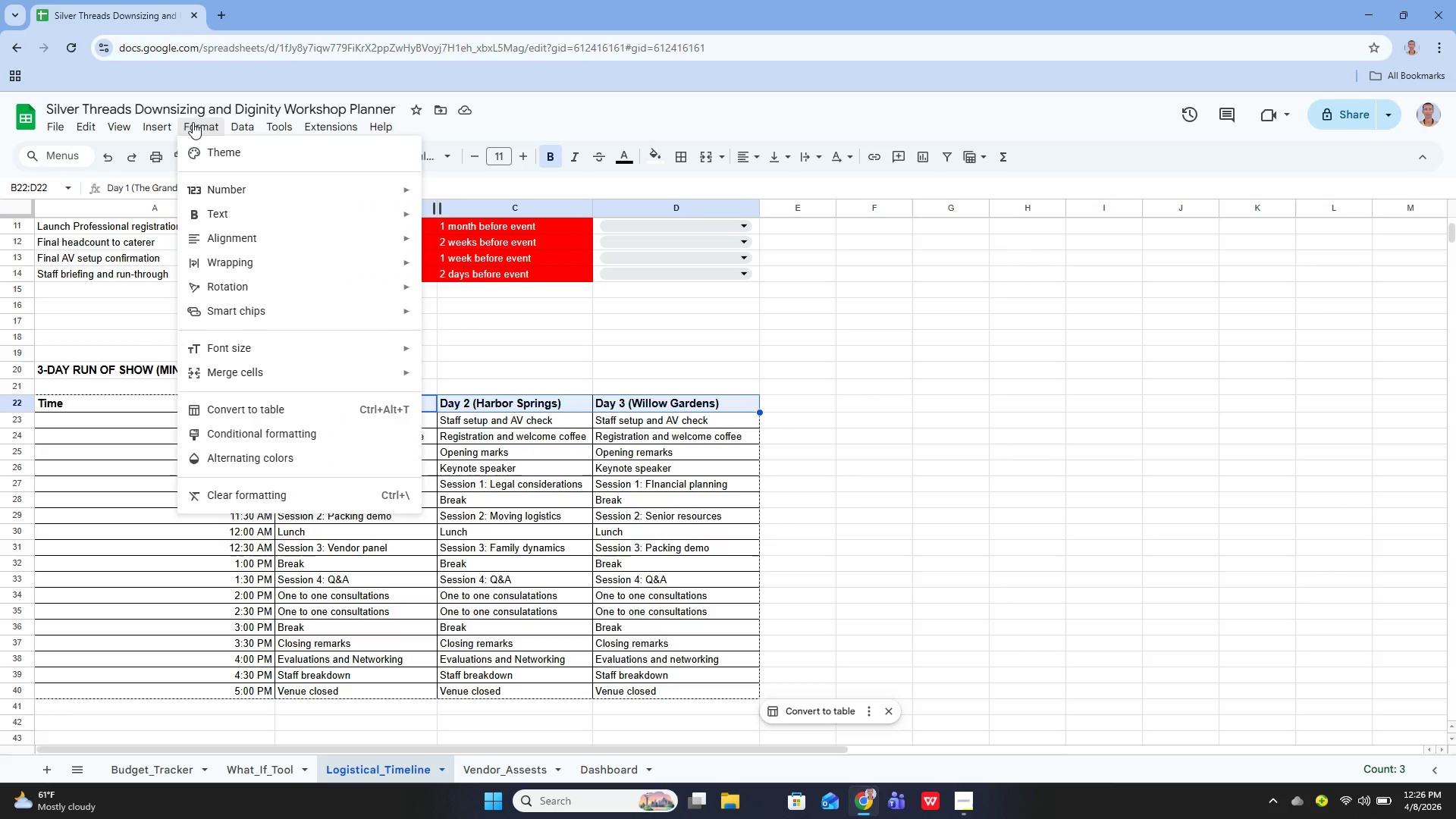 
wait(8.81)
 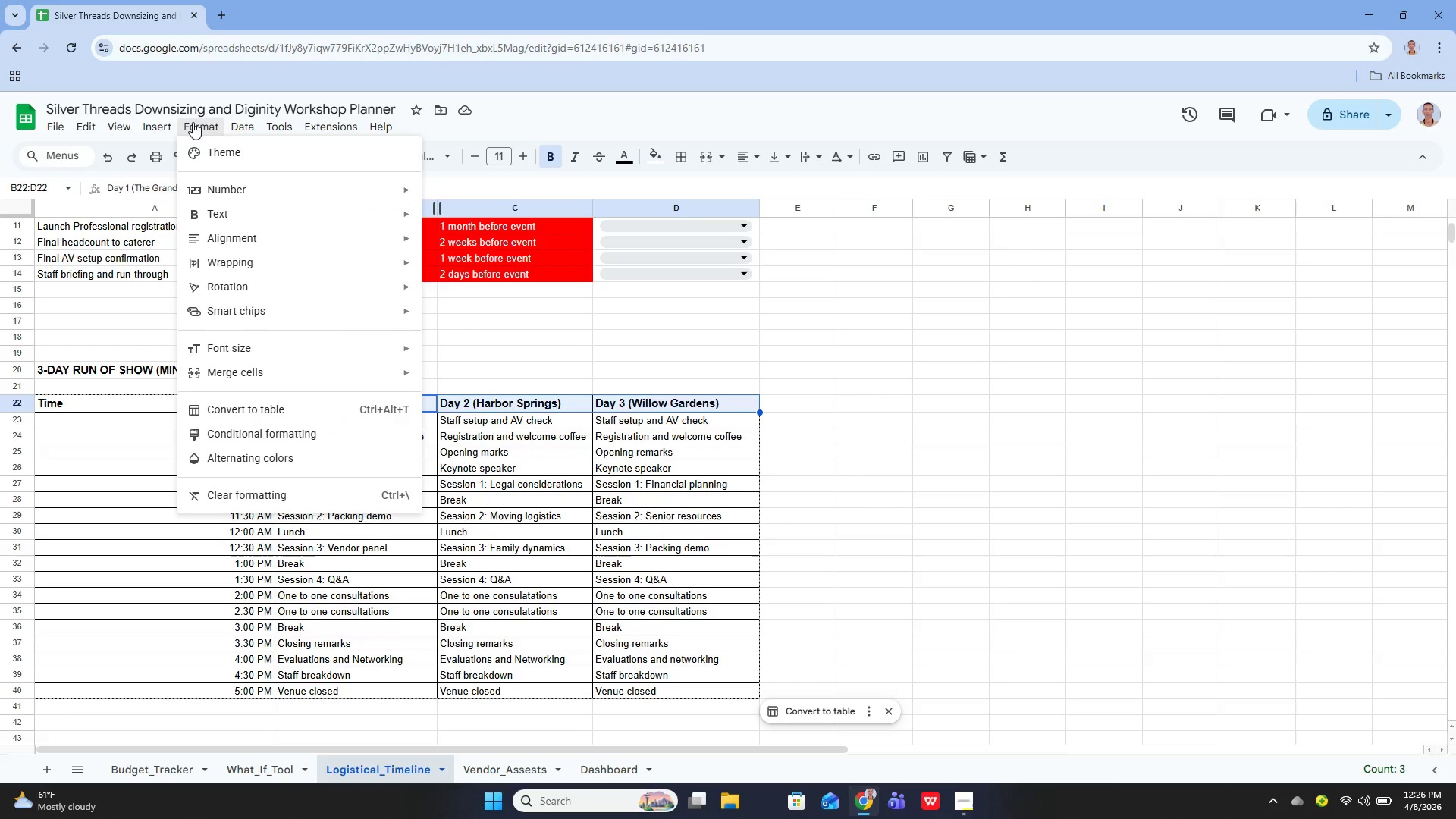 
left_click([466, 289])
 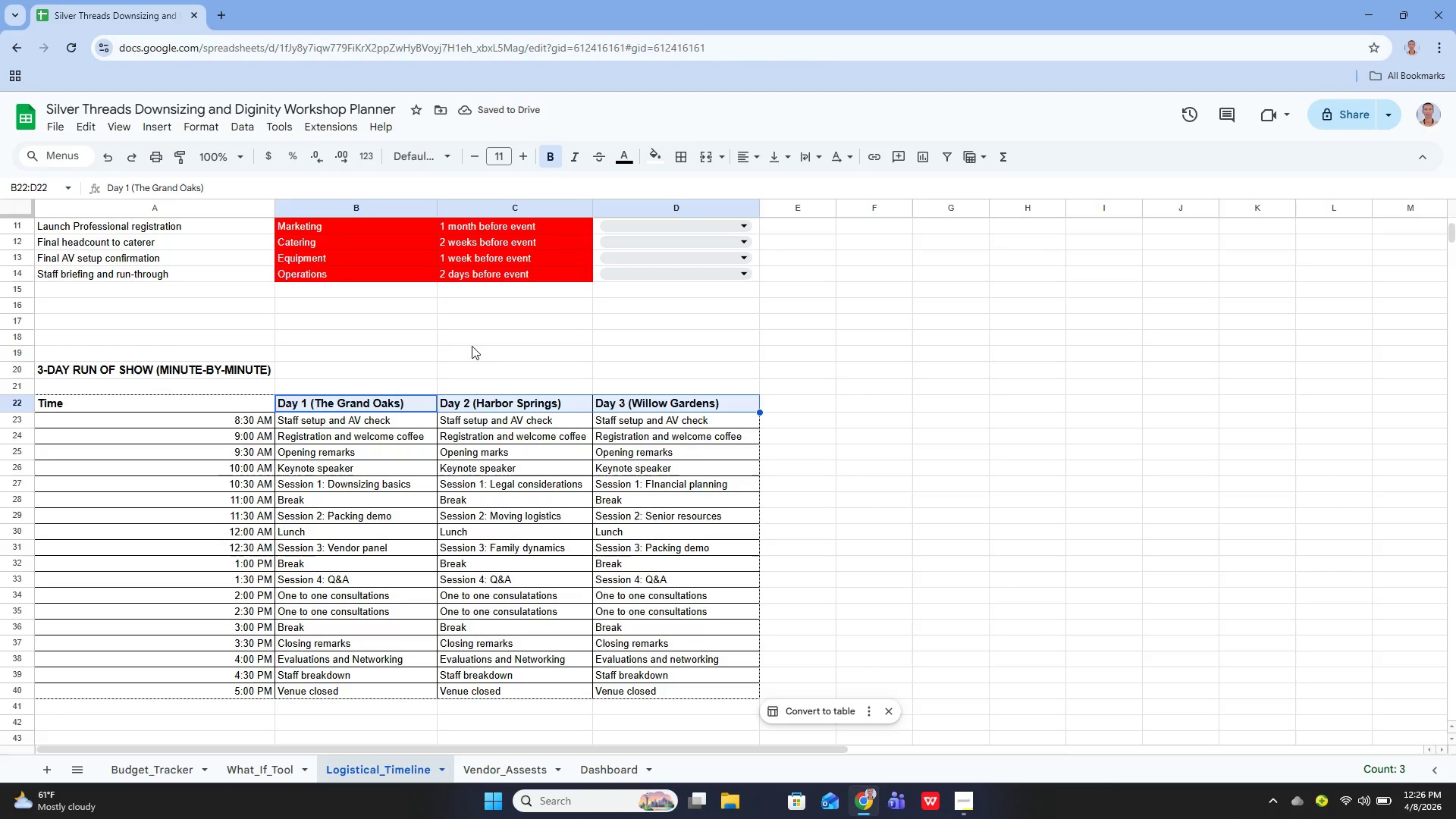 
left_click([824, 416])
 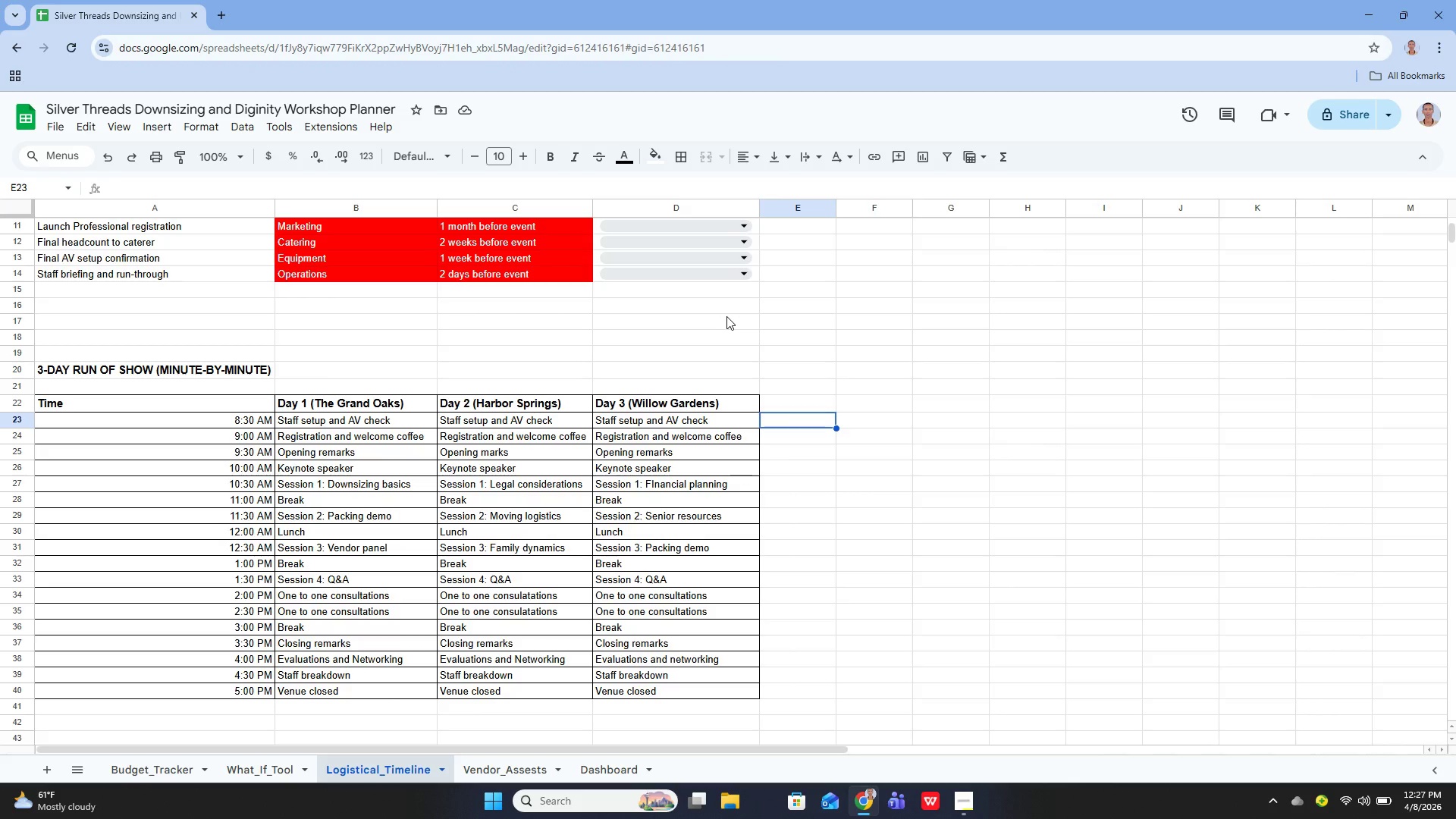 
wait(17.33)
 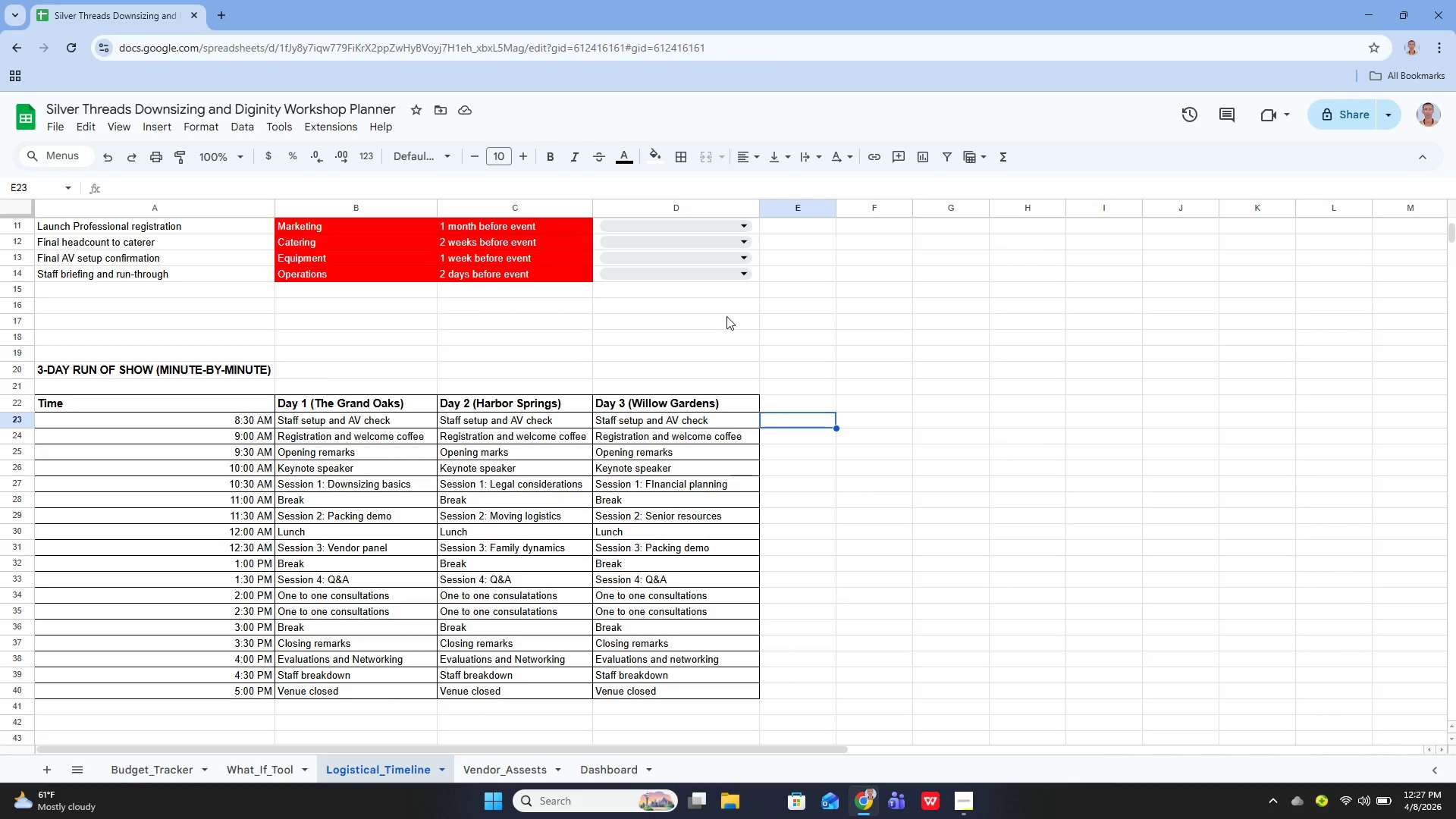 
left_click([187, 419])
 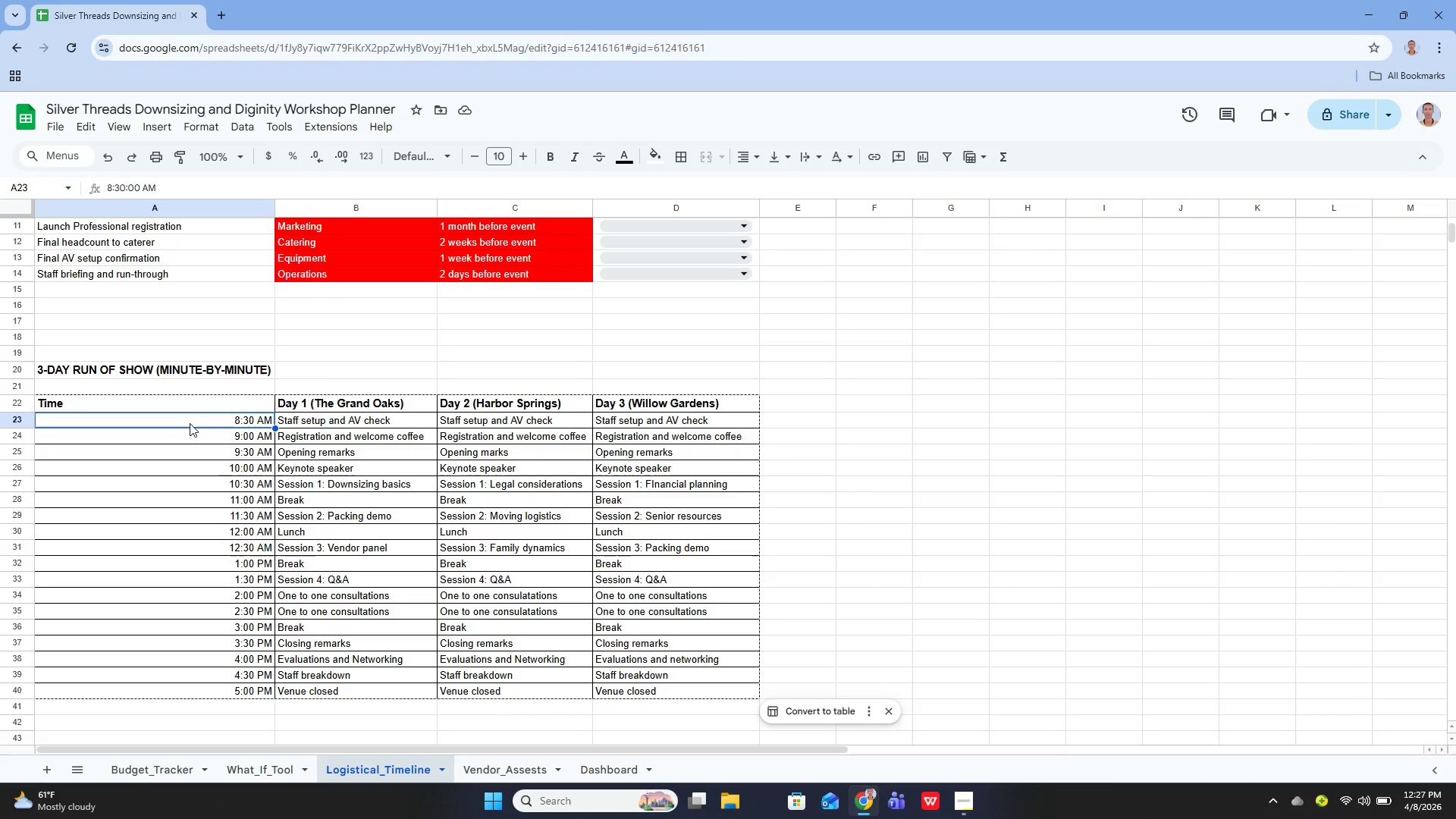 
left_click_drag(start_coordinate=[190, 420], to_coordinate=[241, 690])
 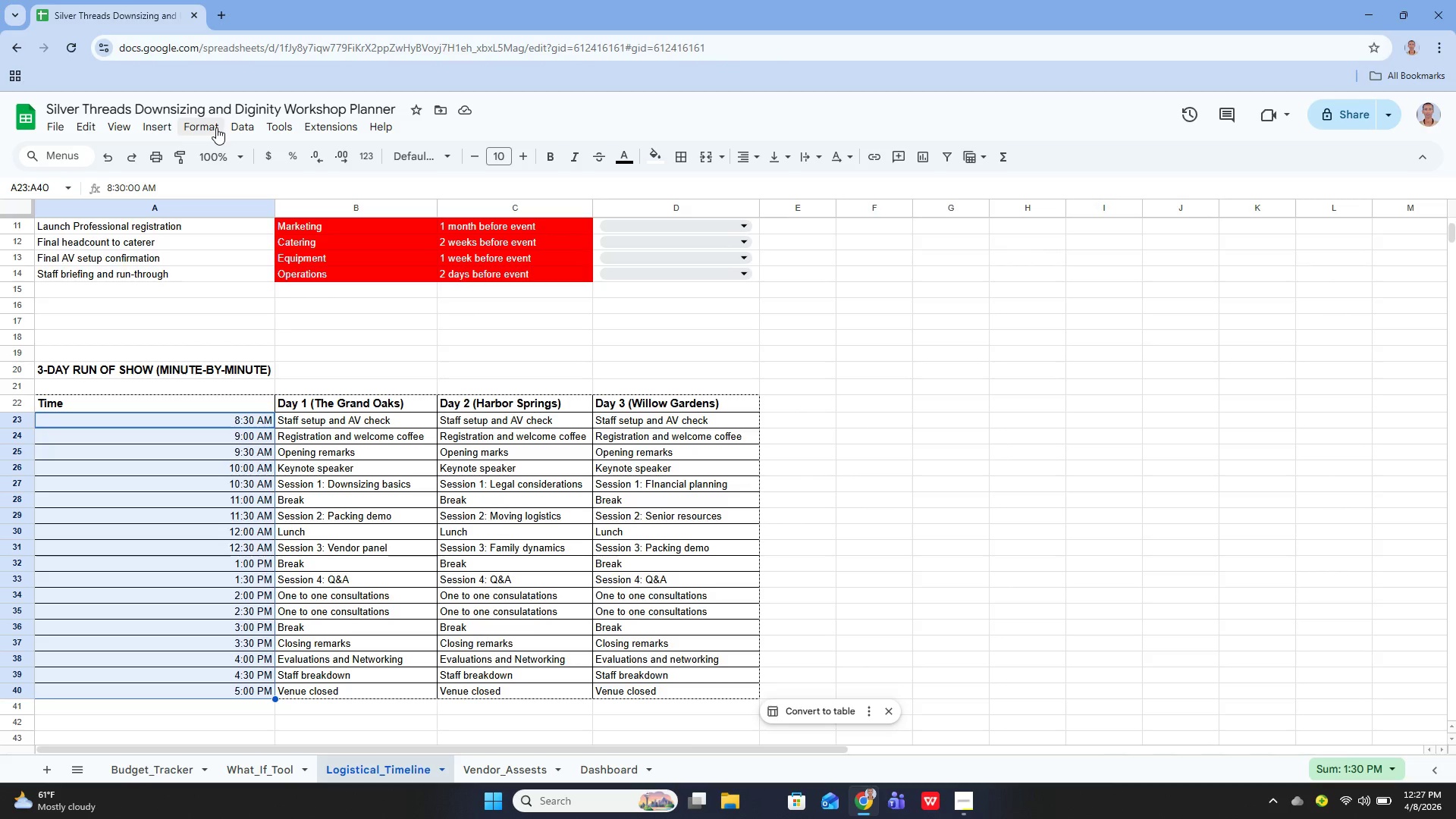 
left_click([216, 127])
 